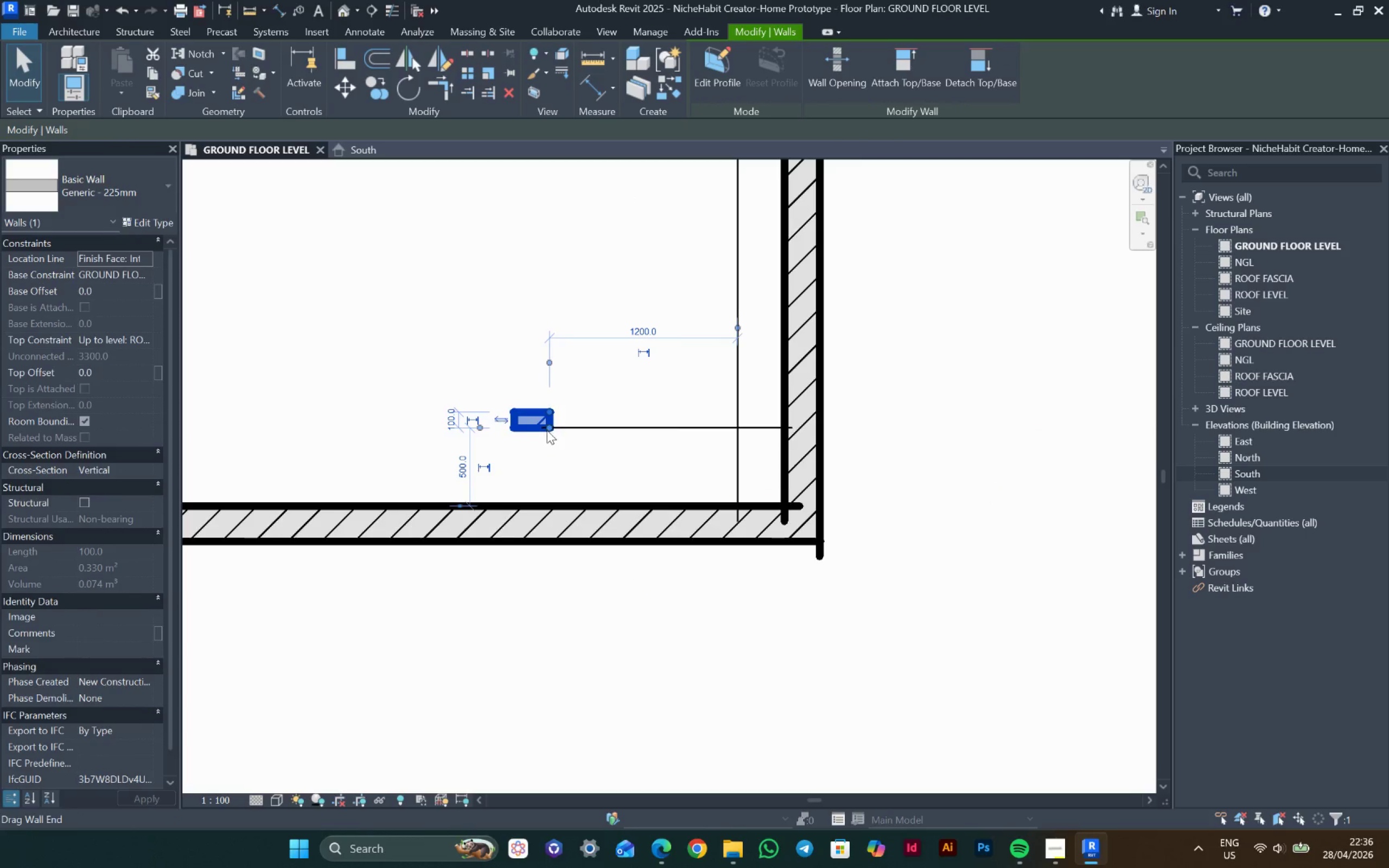 
left_click_drag(start_coordinate=[547, 430], to_coordinate=[539, 591])
 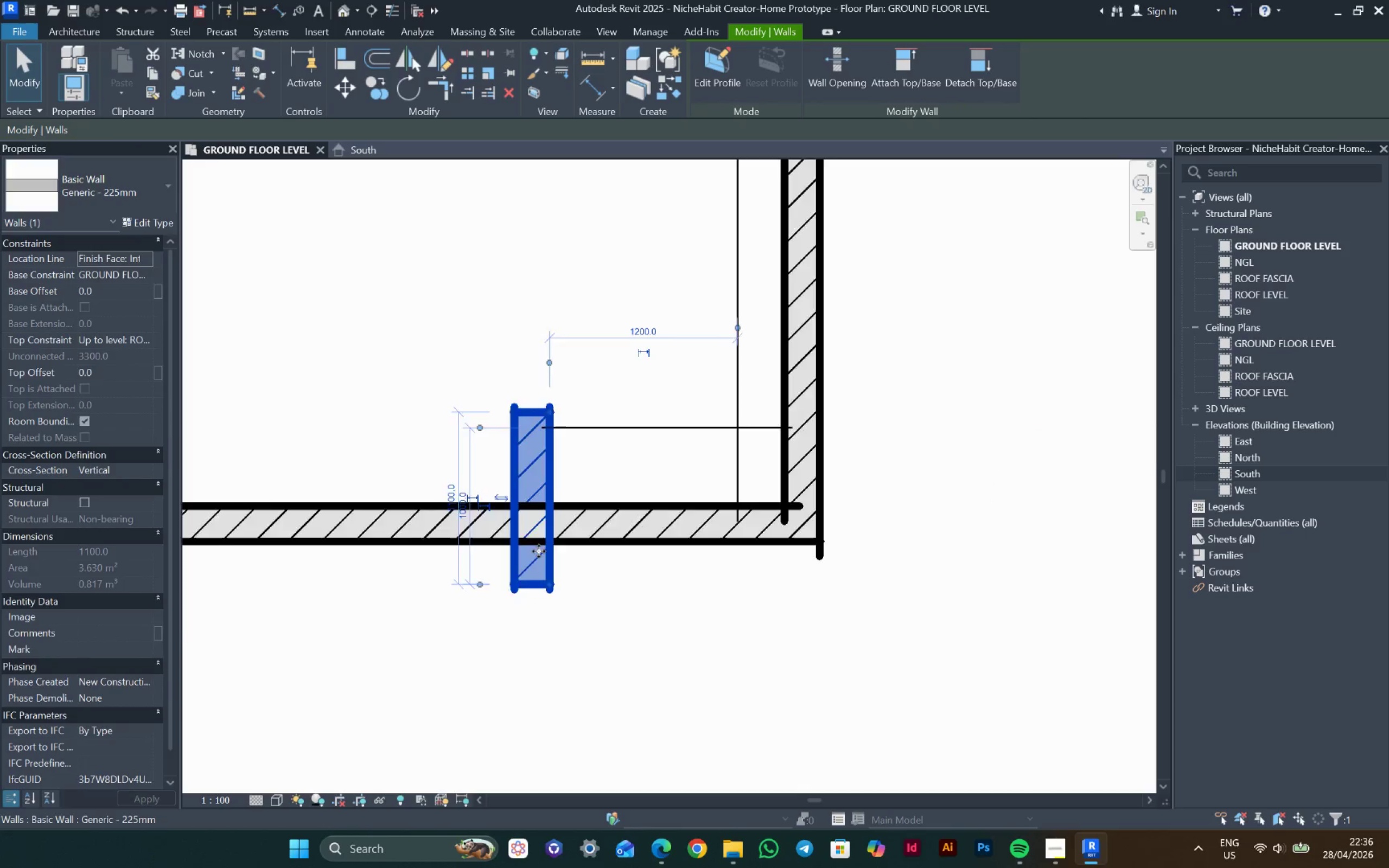 
key(Escape)
 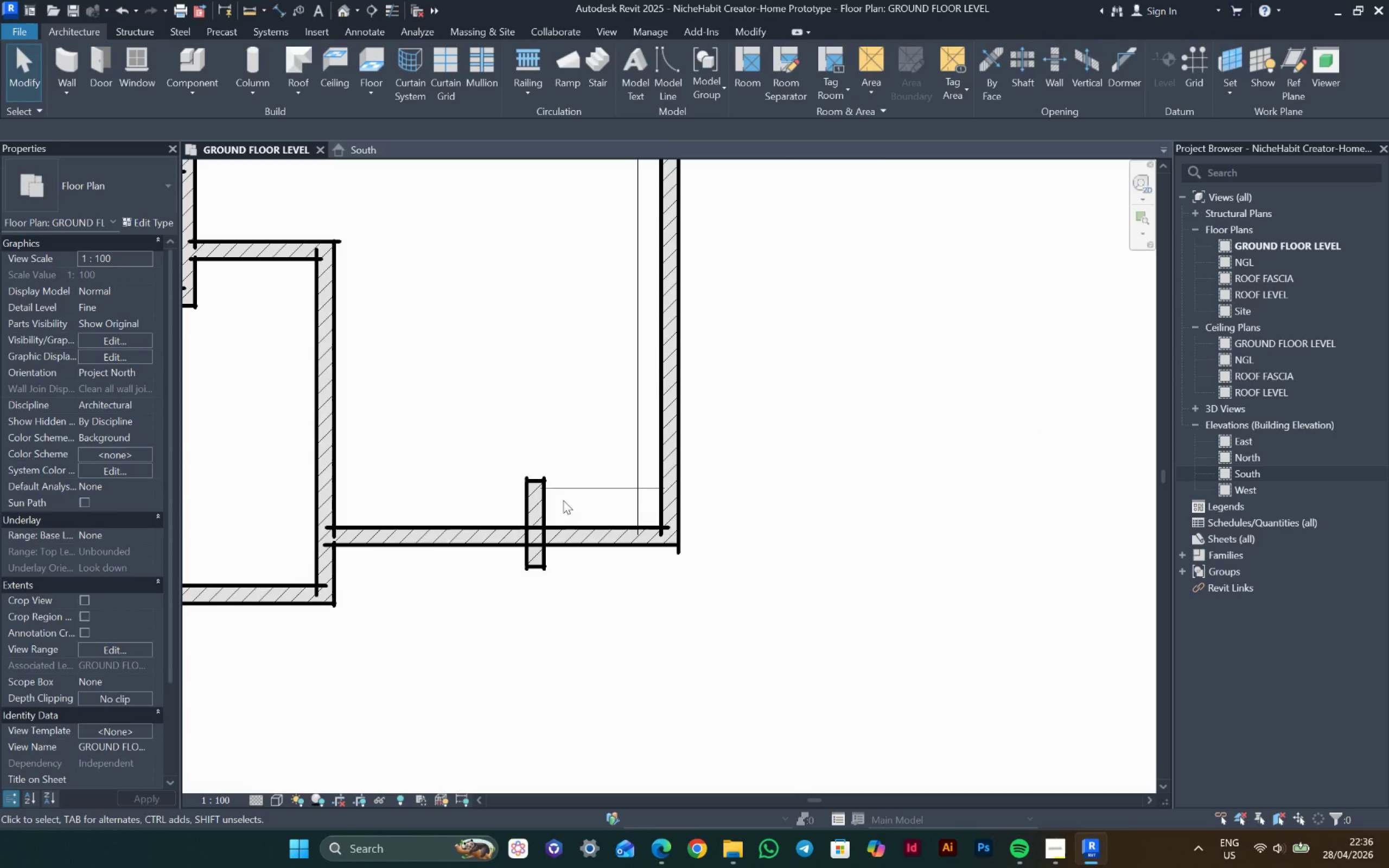 
scroll: coordinate [539, 548], scroll_direction: down, amount: 5.0
 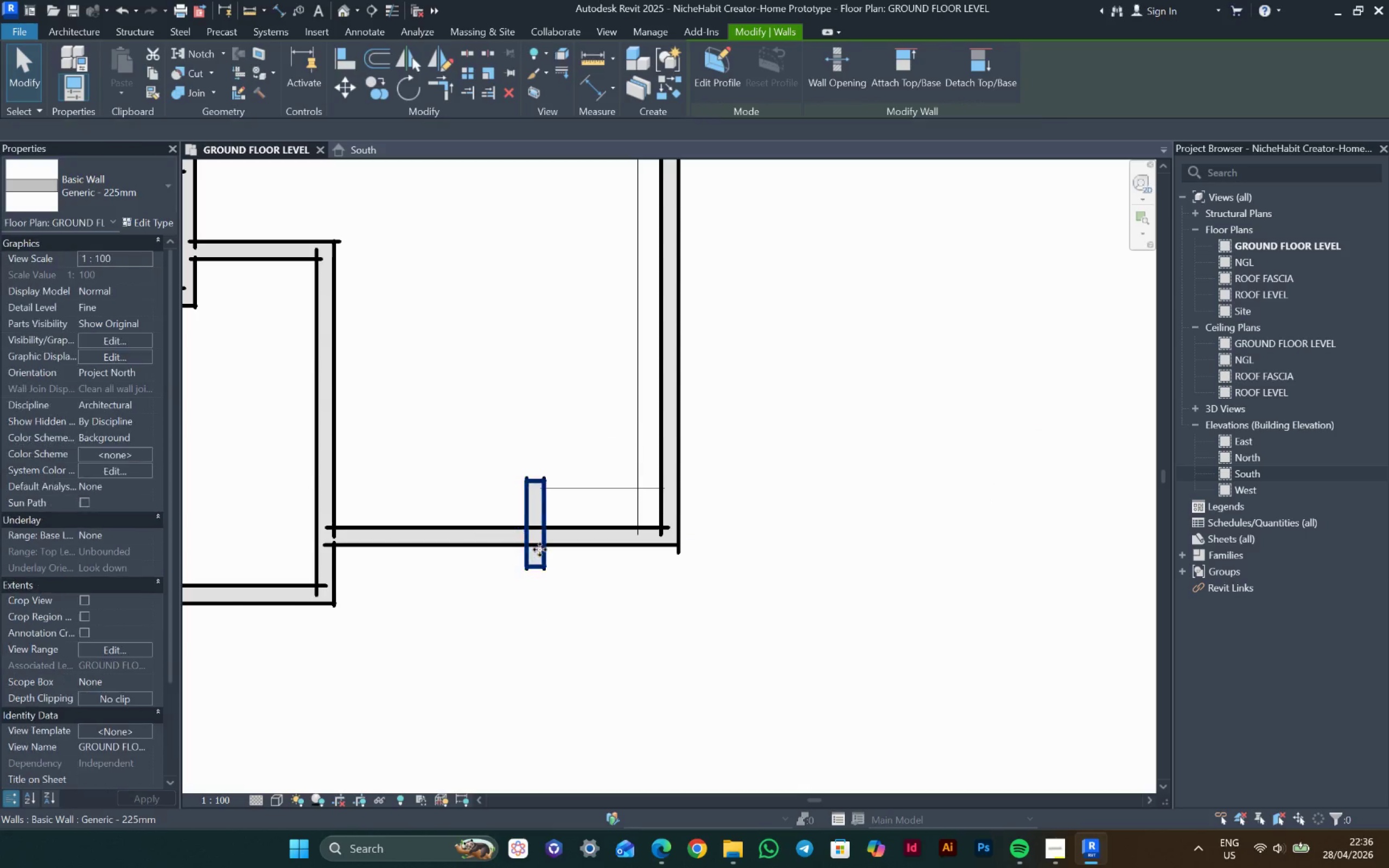 
key(Escape)
type(dl)
 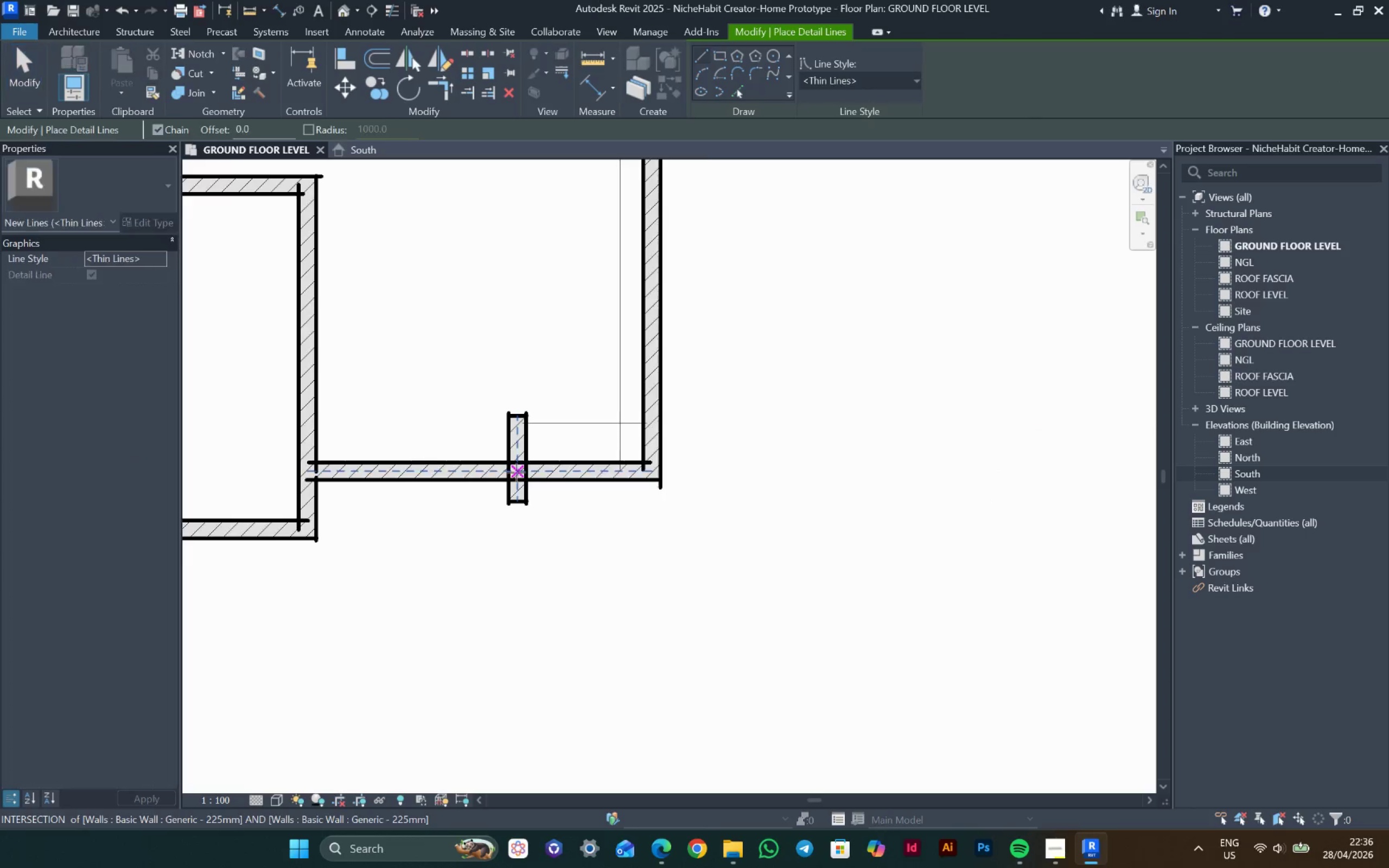 
scroll: coordinate [517, 473], scroll_direction: up, amount: 3.0
 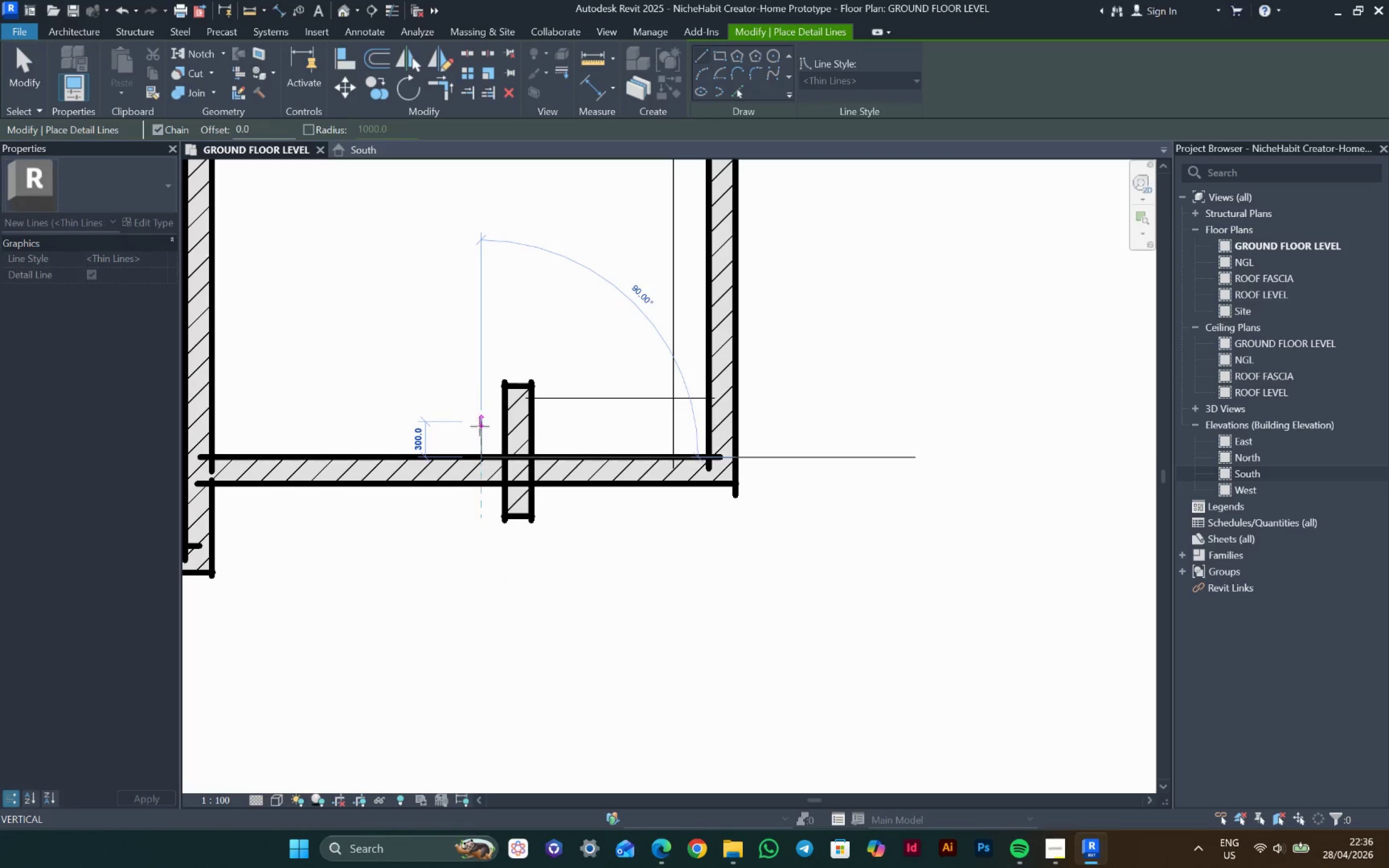 
left_click([480, 427])
 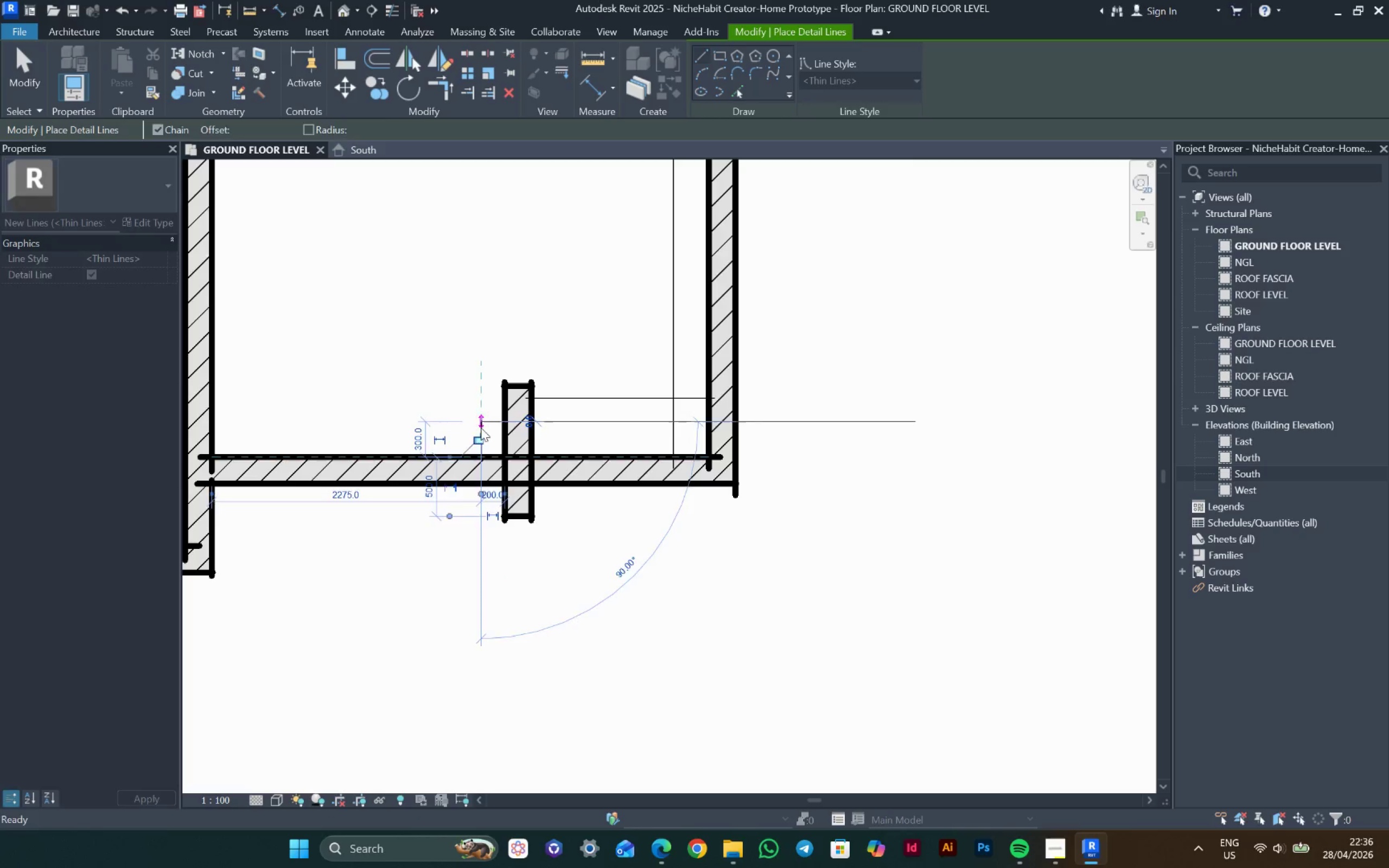 
key(Escape)
key(Escape)
key(Escape)
type(wa)
 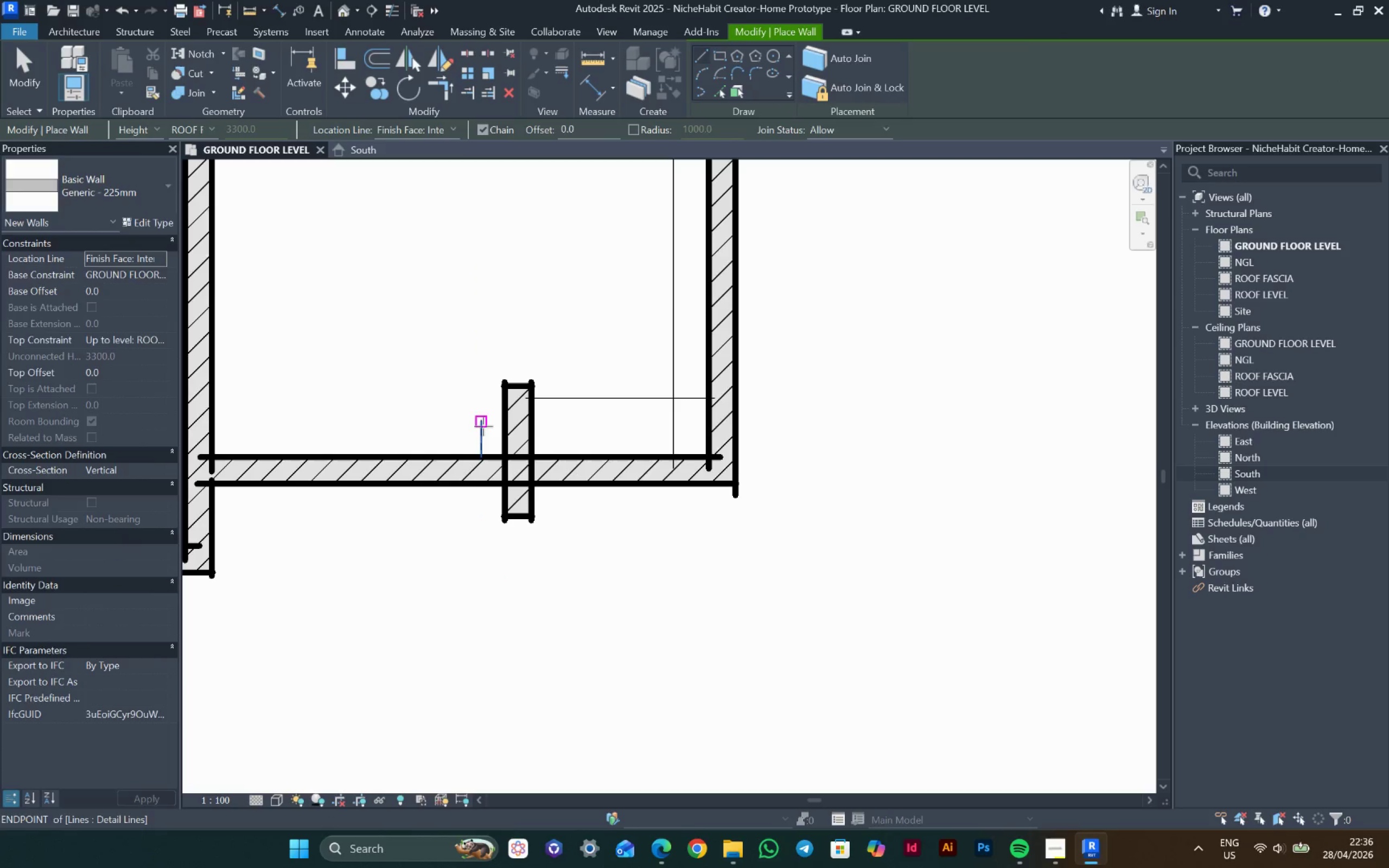 
left_click([483, 426])
 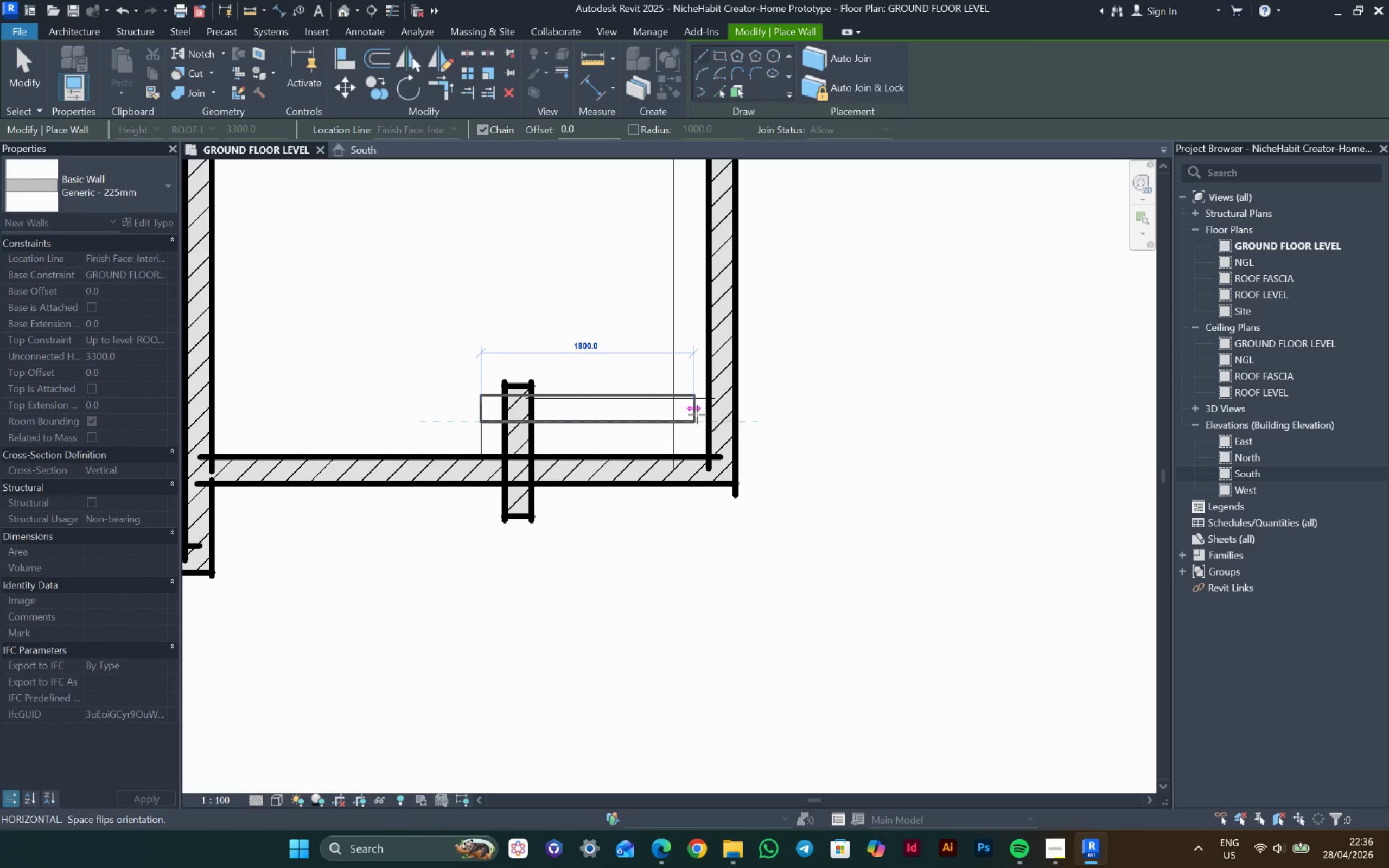 
key(Escape)
 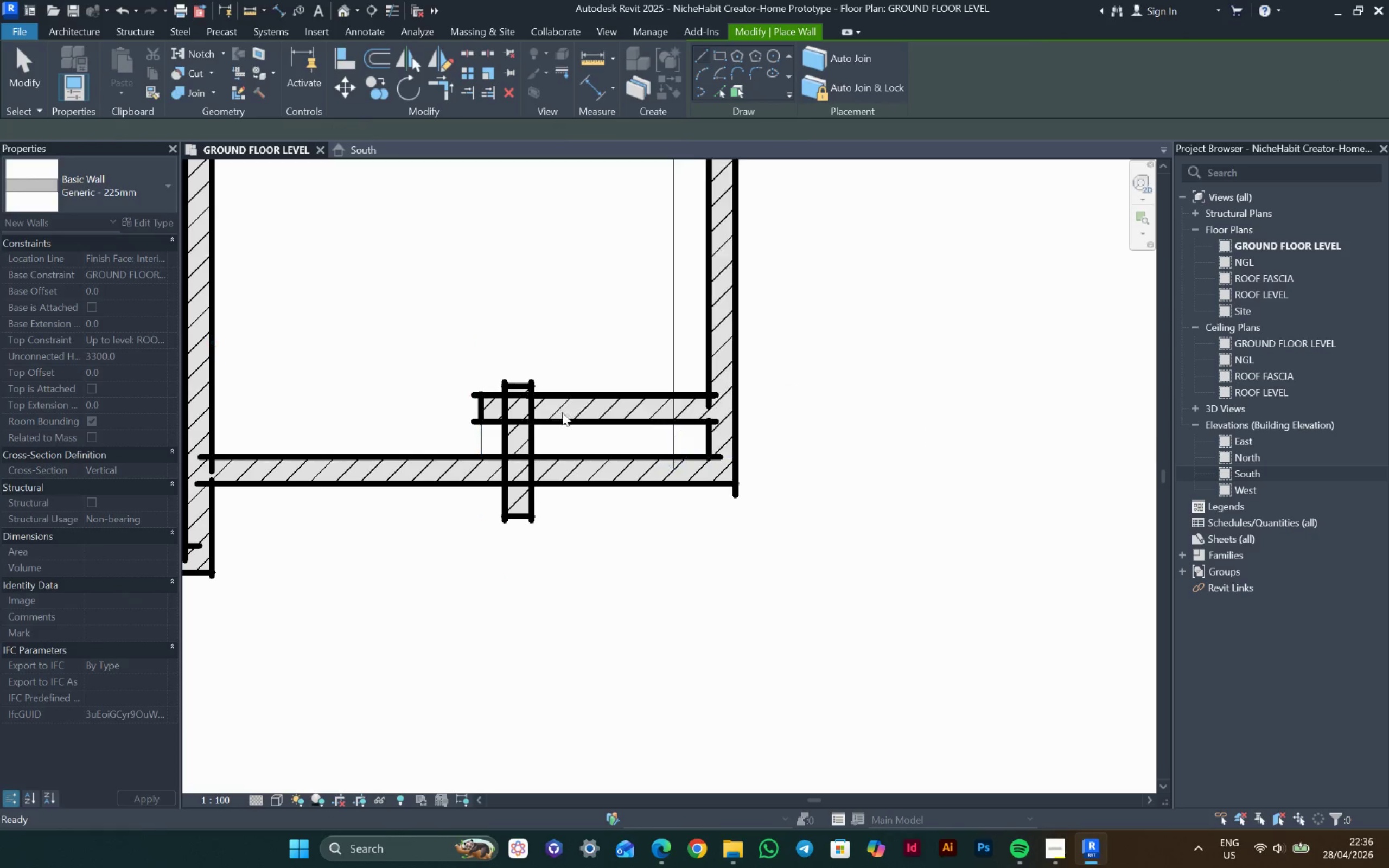 
key(Escape)
 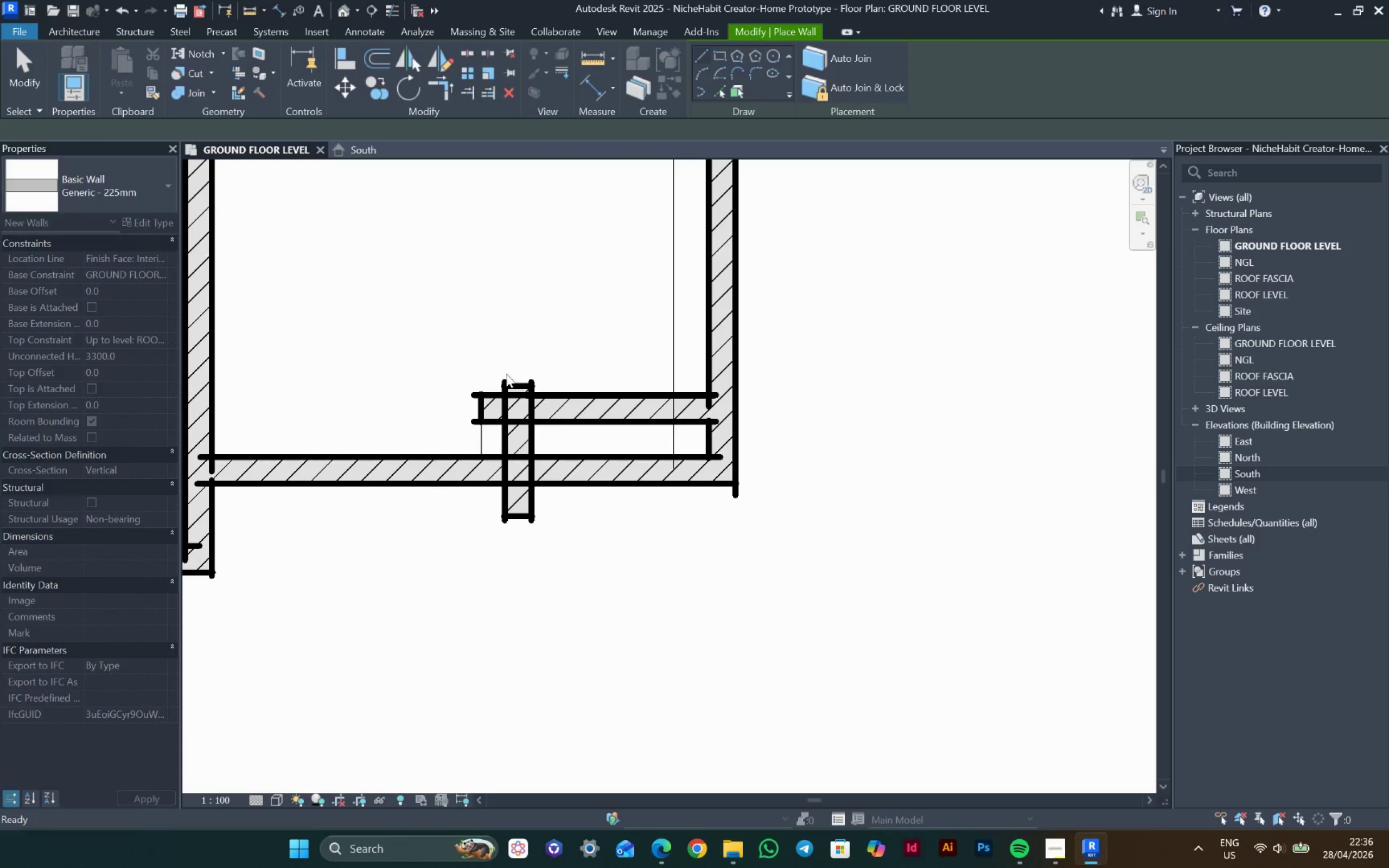 
key(Escape)
 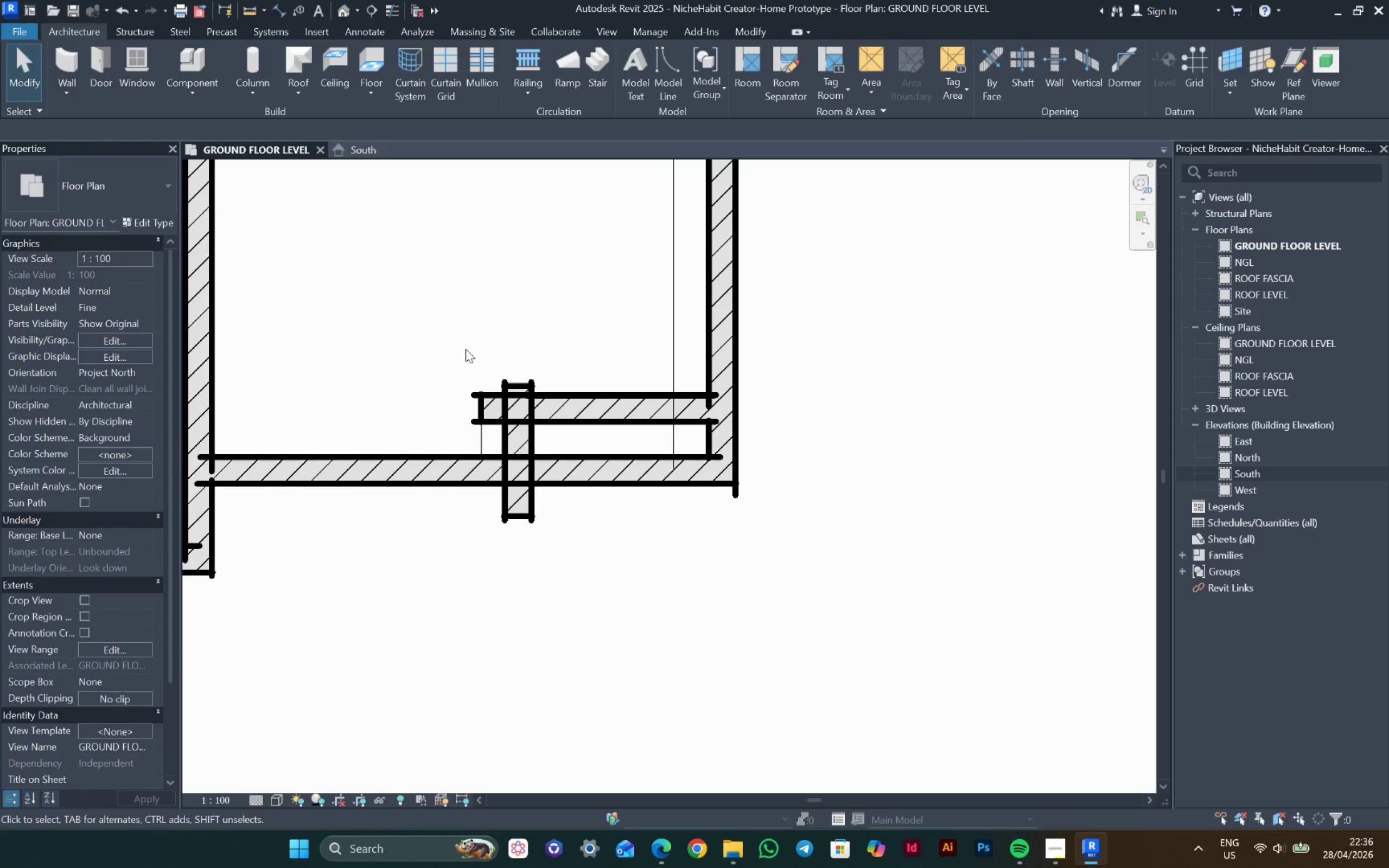 
left_click_drag(start_coordinate=[466, 349], to_coordinate=[767, 413])
 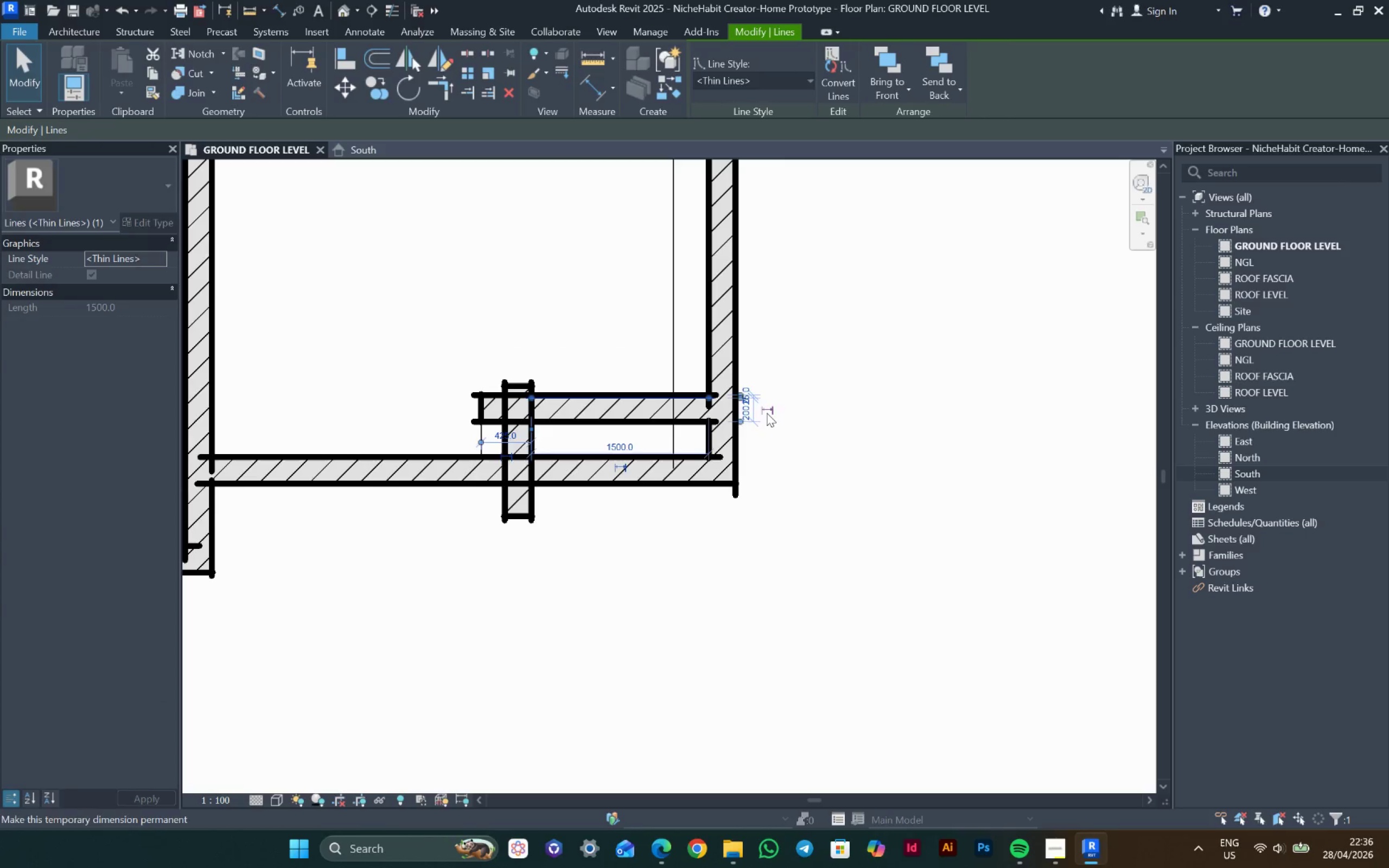 
key(Delete)
 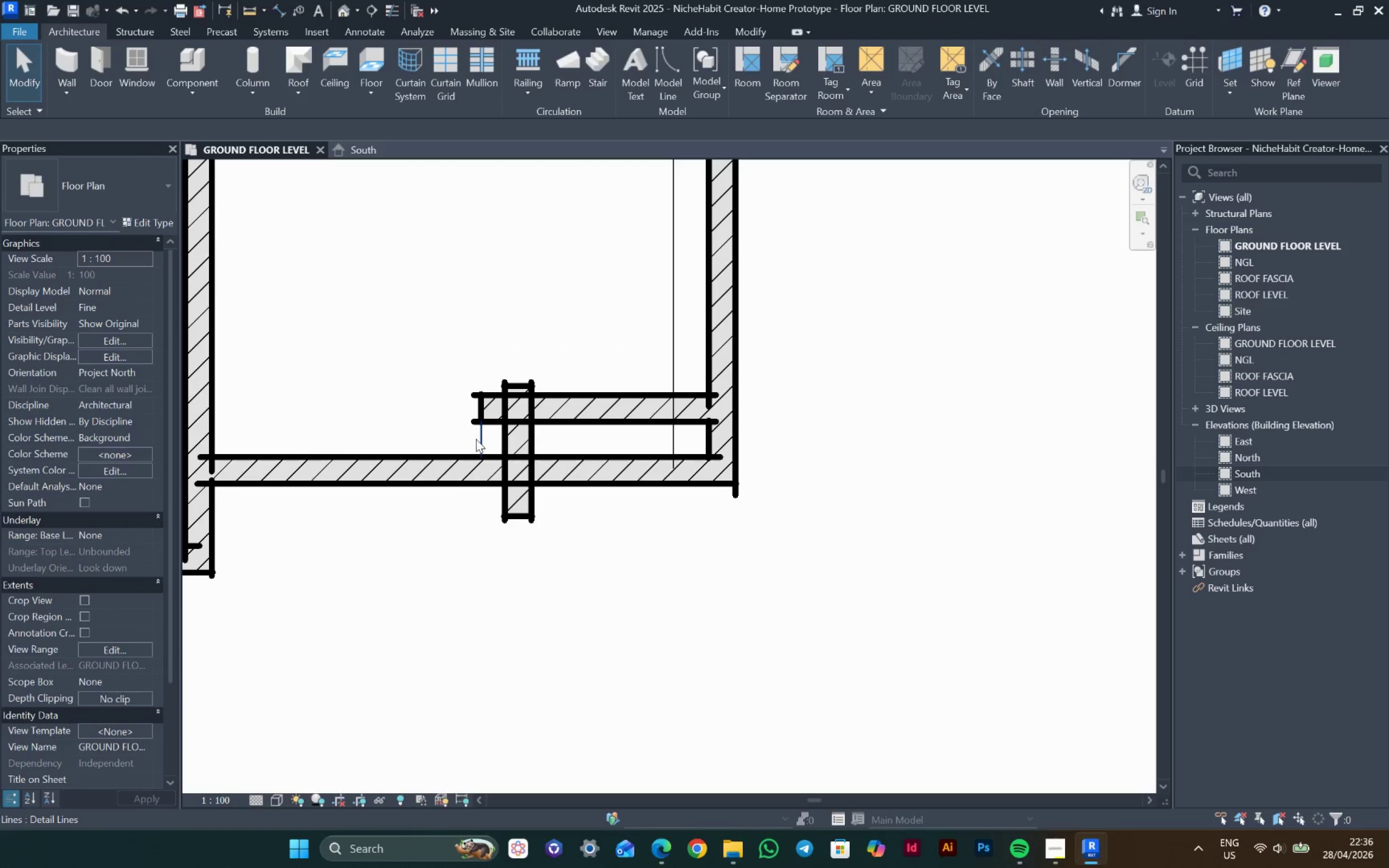 
type(tr)
 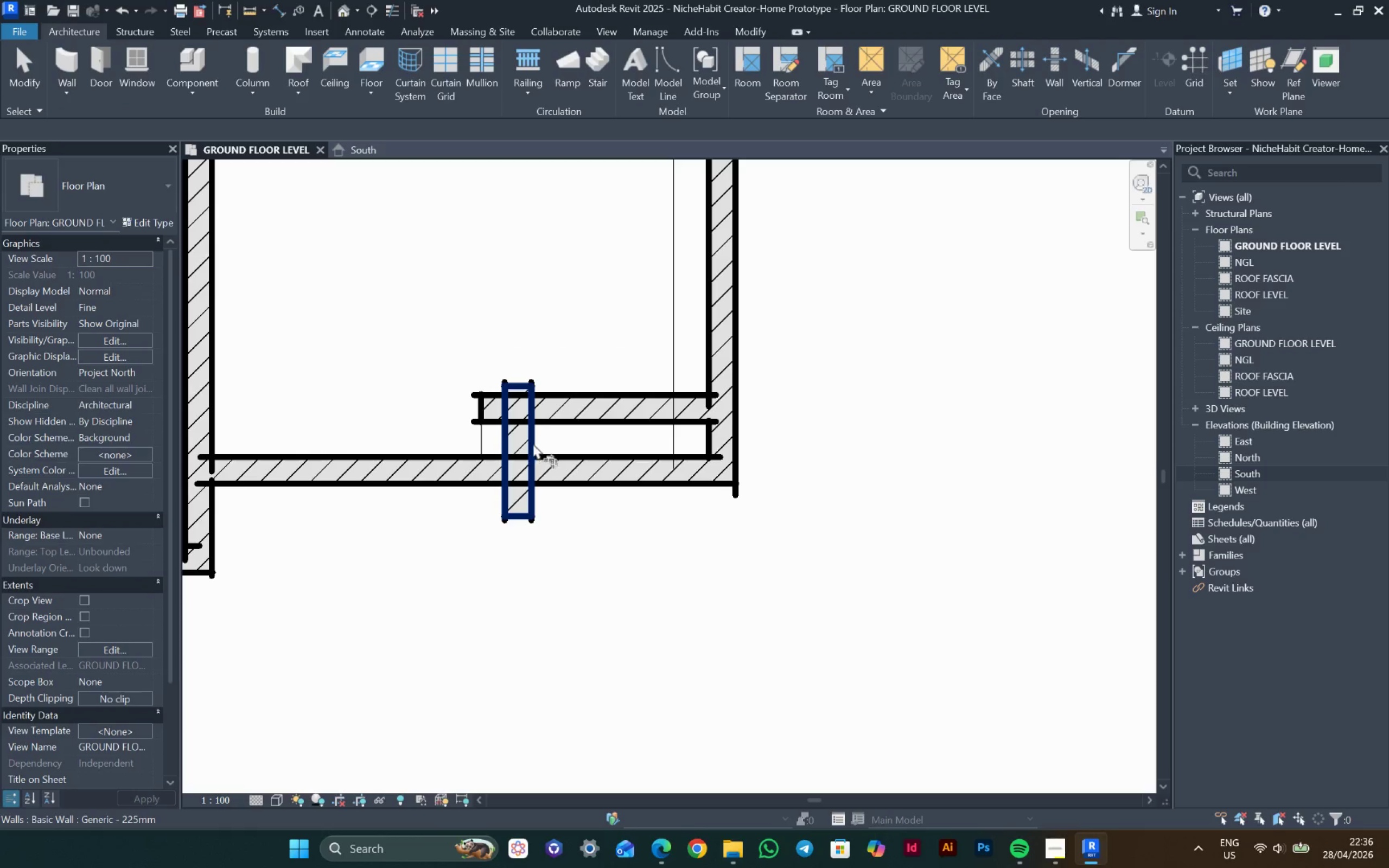 
left_click([532, 441])
 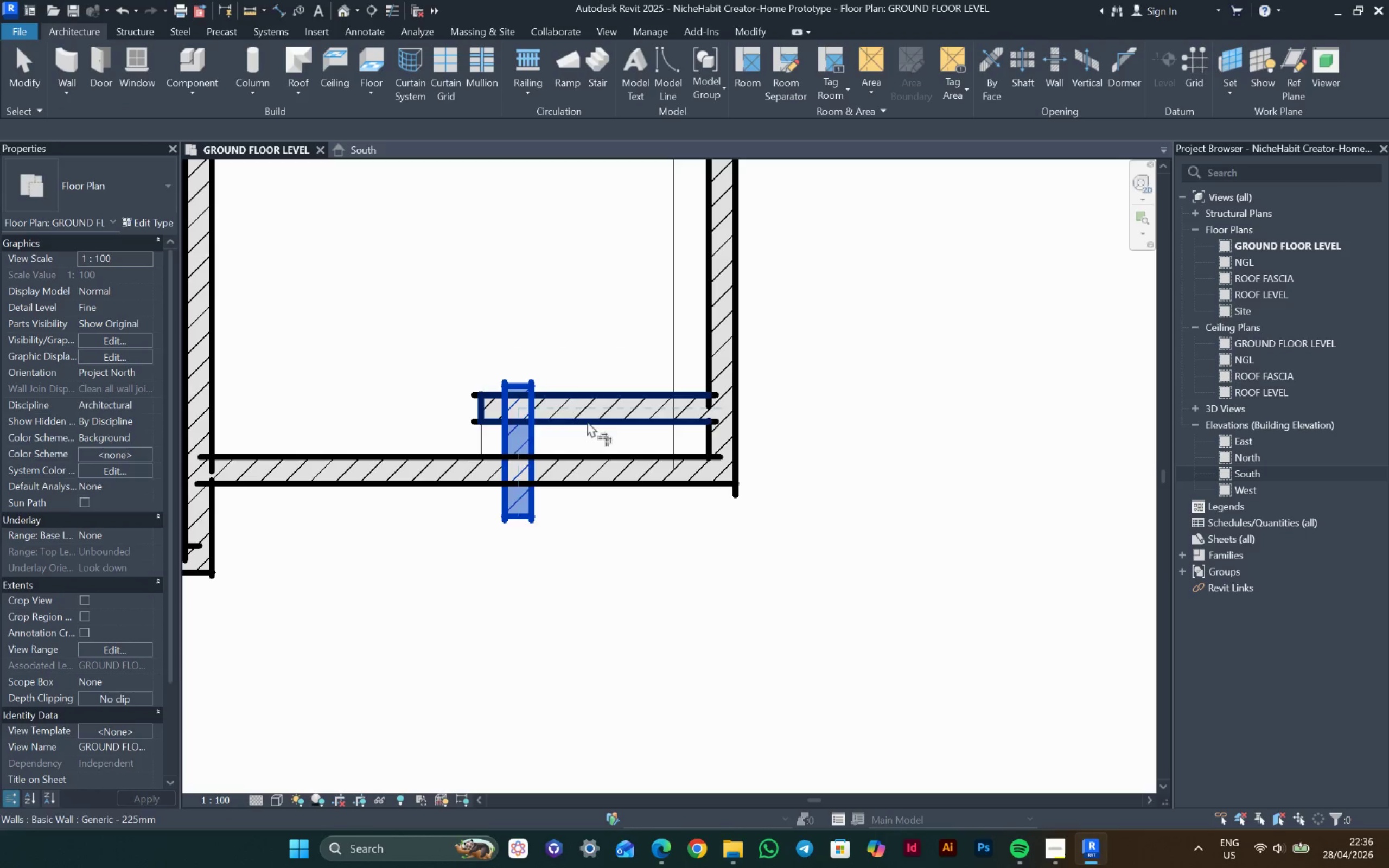 
left_click([587, 421])
 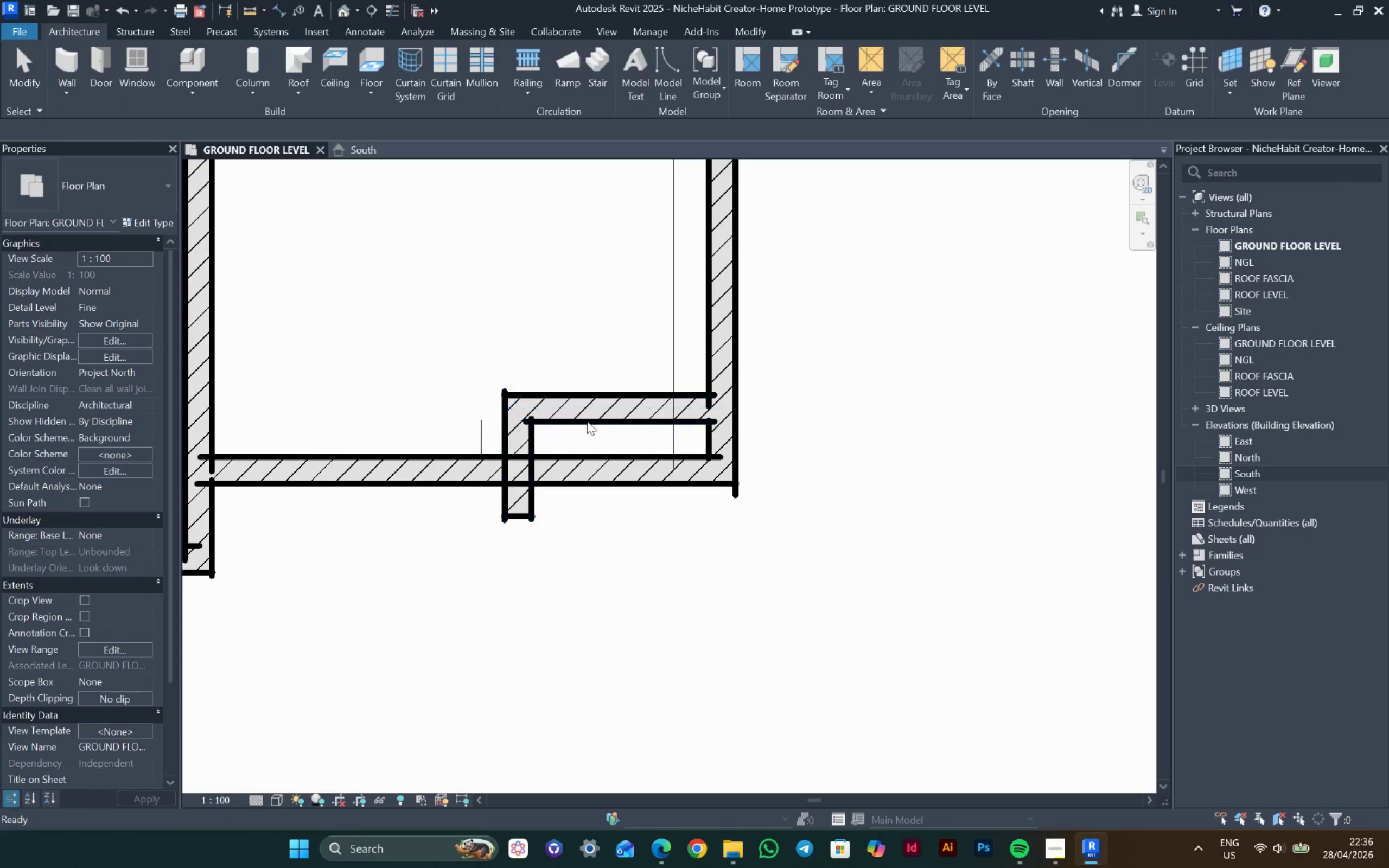 
key(Escape)
 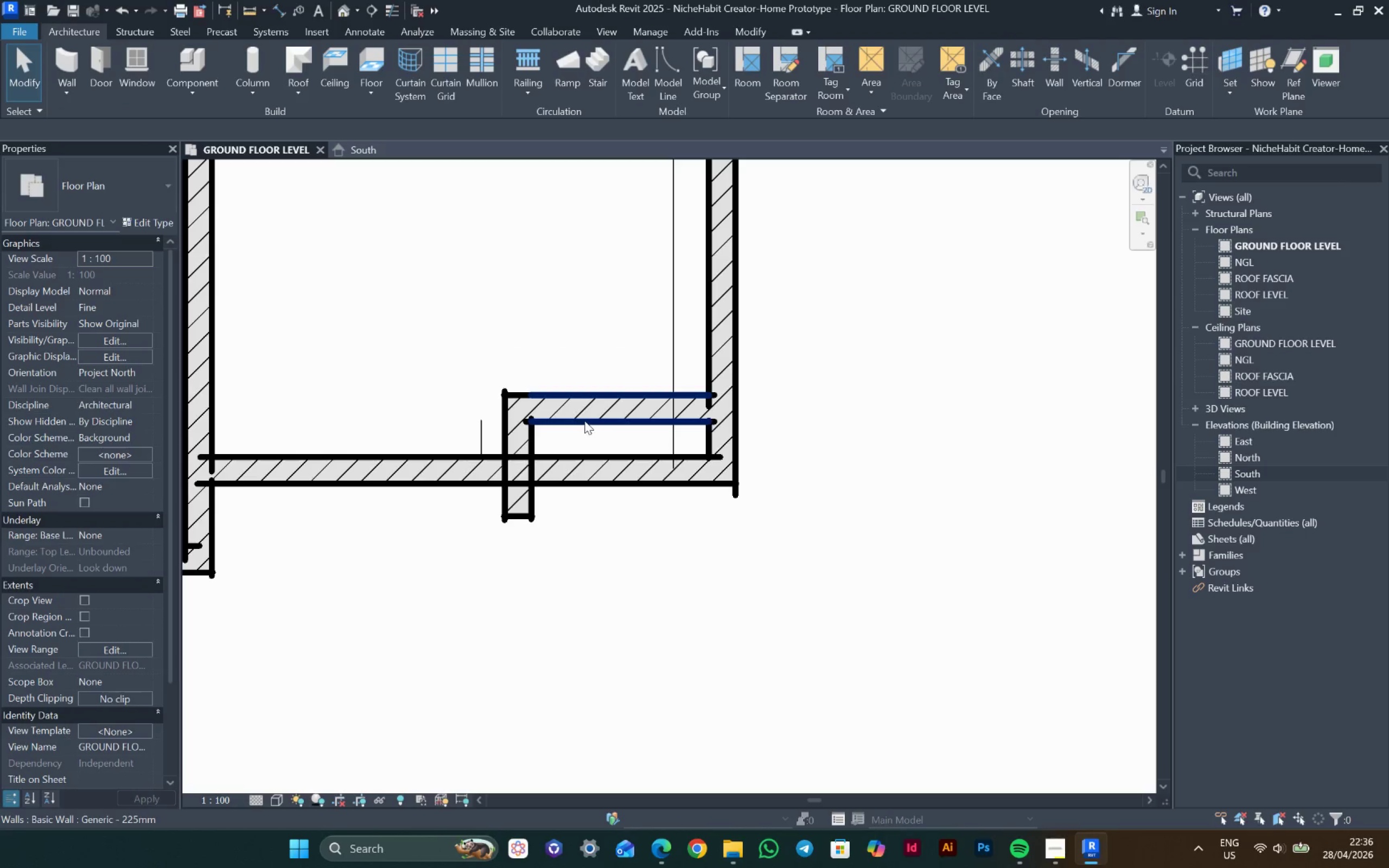 
key(Escape)
 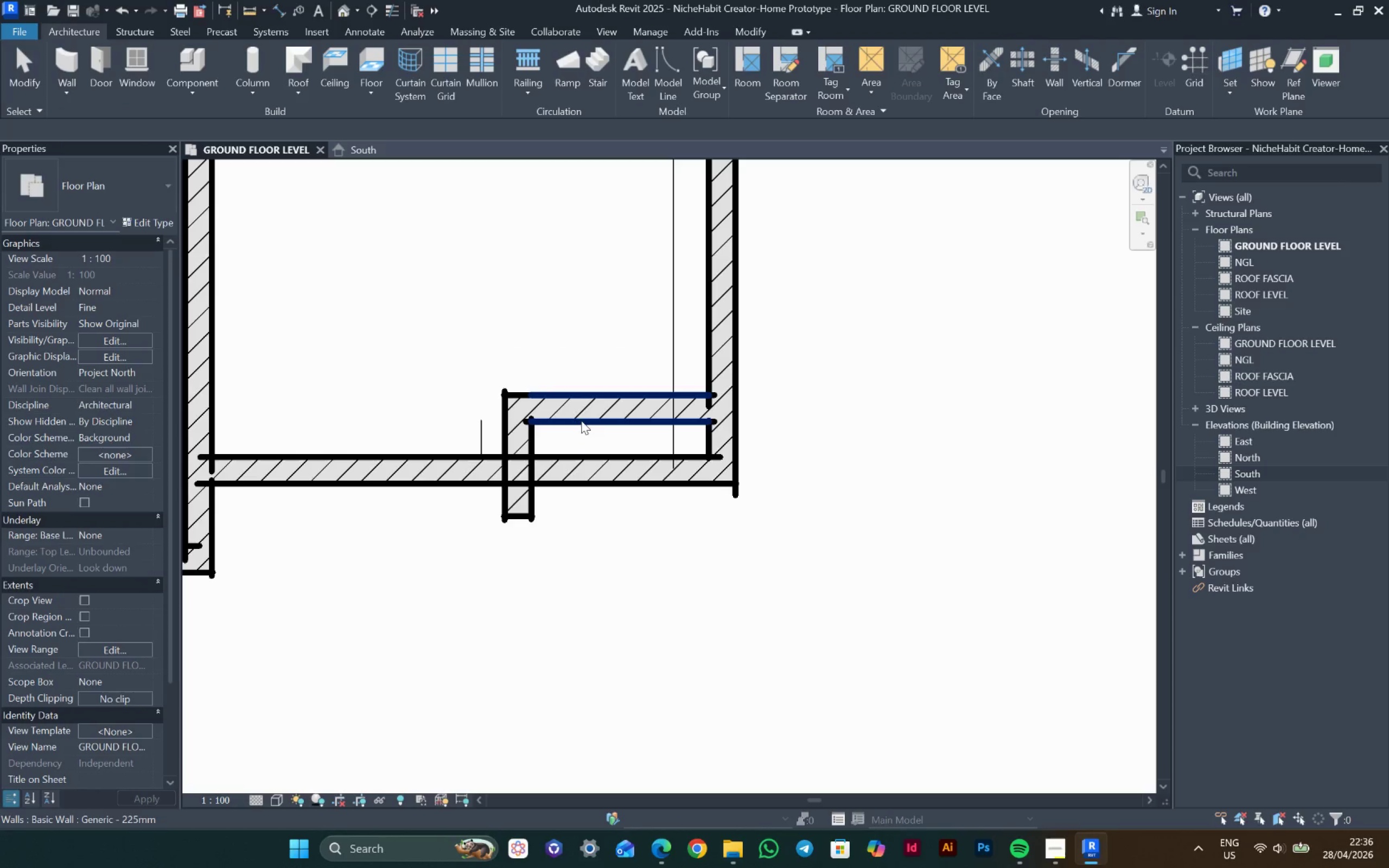 
hold_key(key=Escape, duration=11.97)
 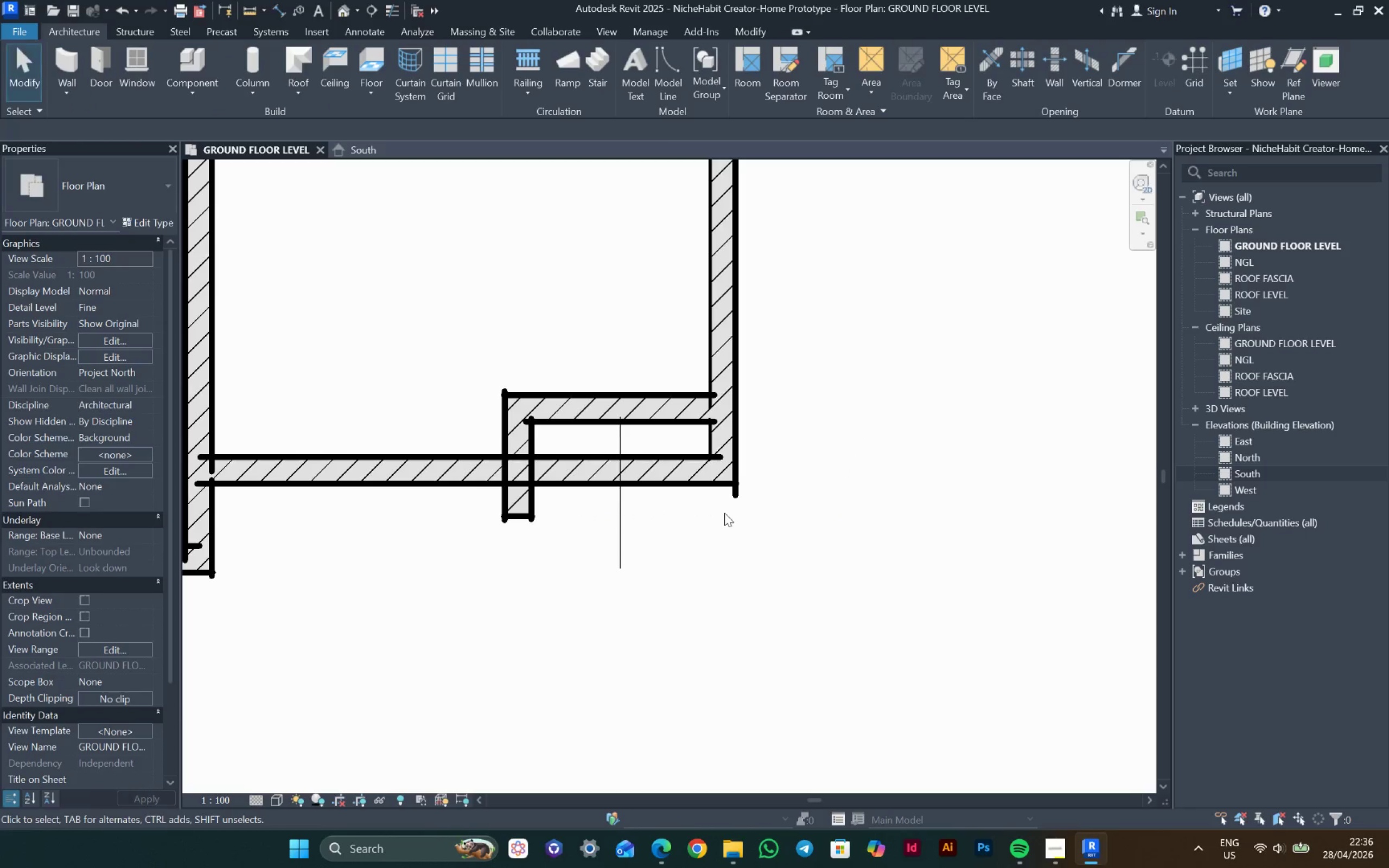 
key(Delete)
 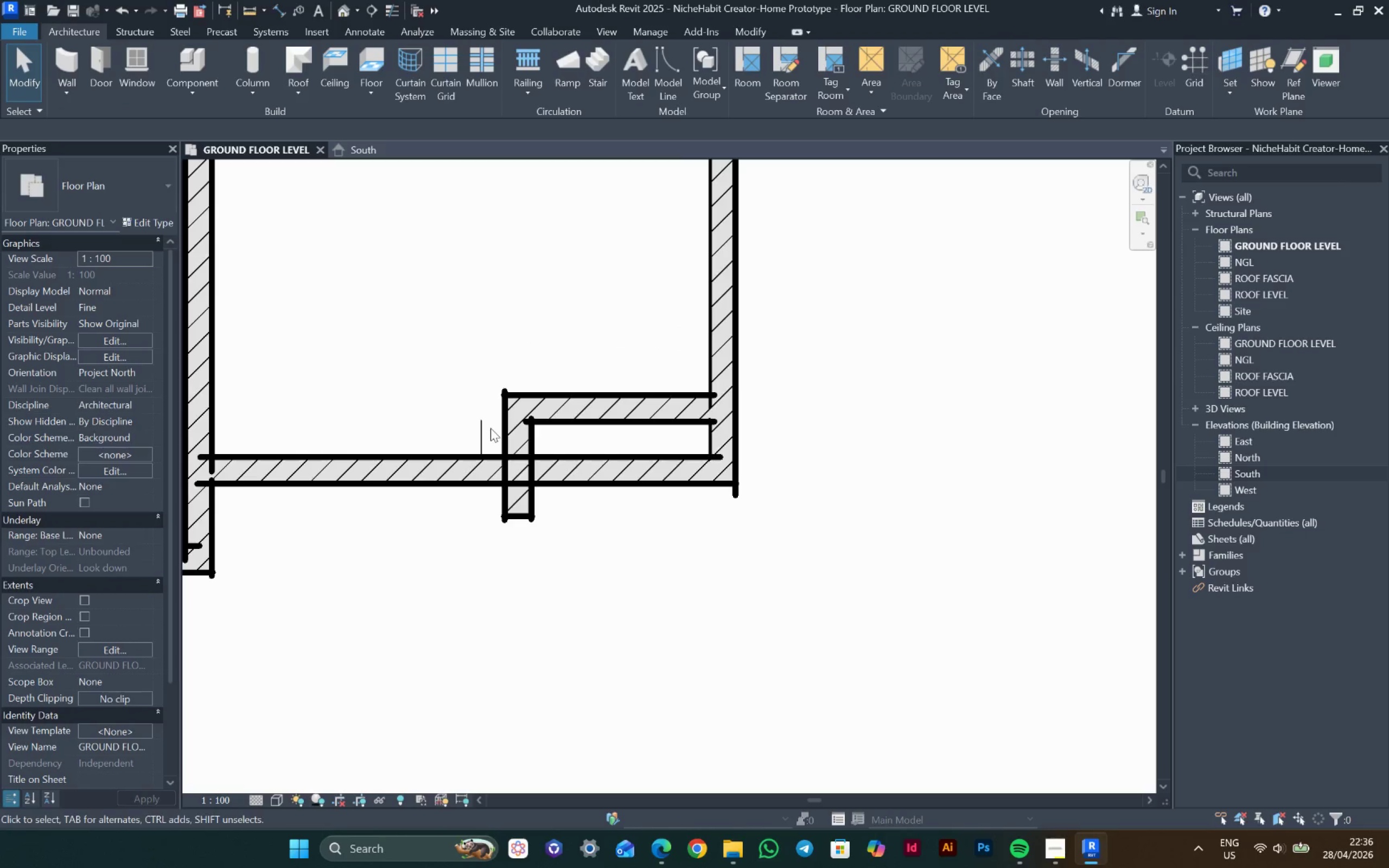 
left_click([487, 429])
 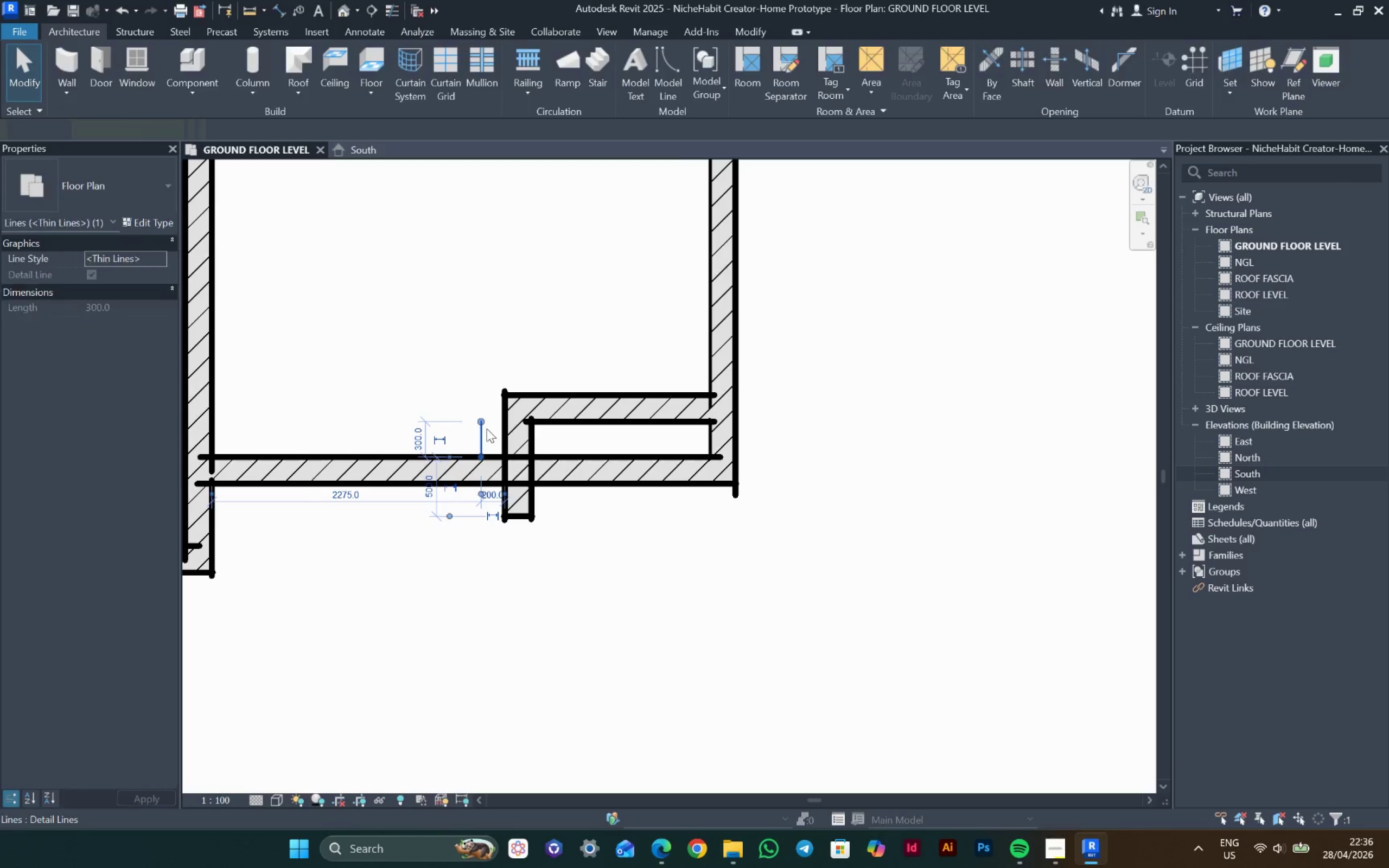 
type([Delete]dl)
 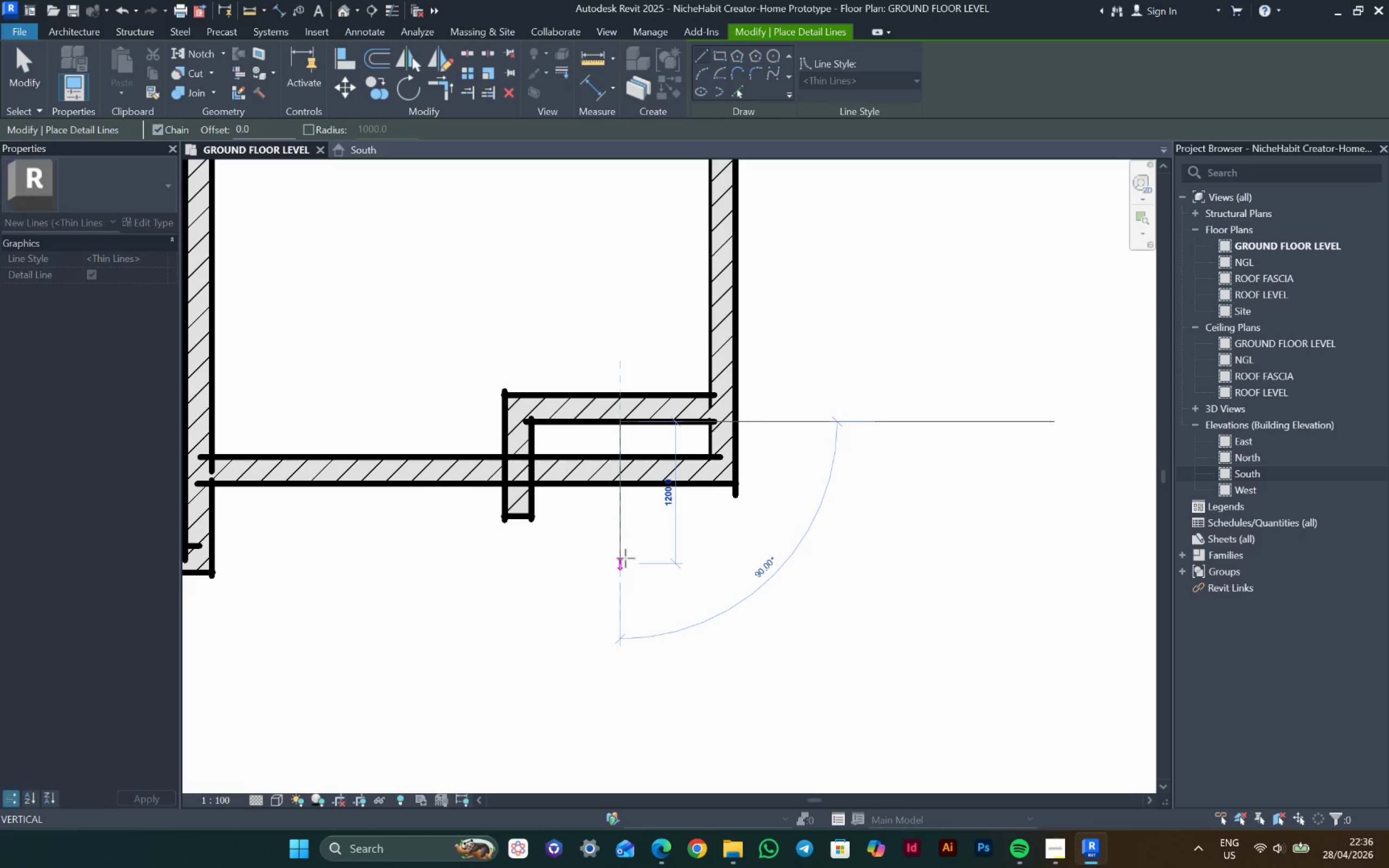 
left_click([626, 558])
 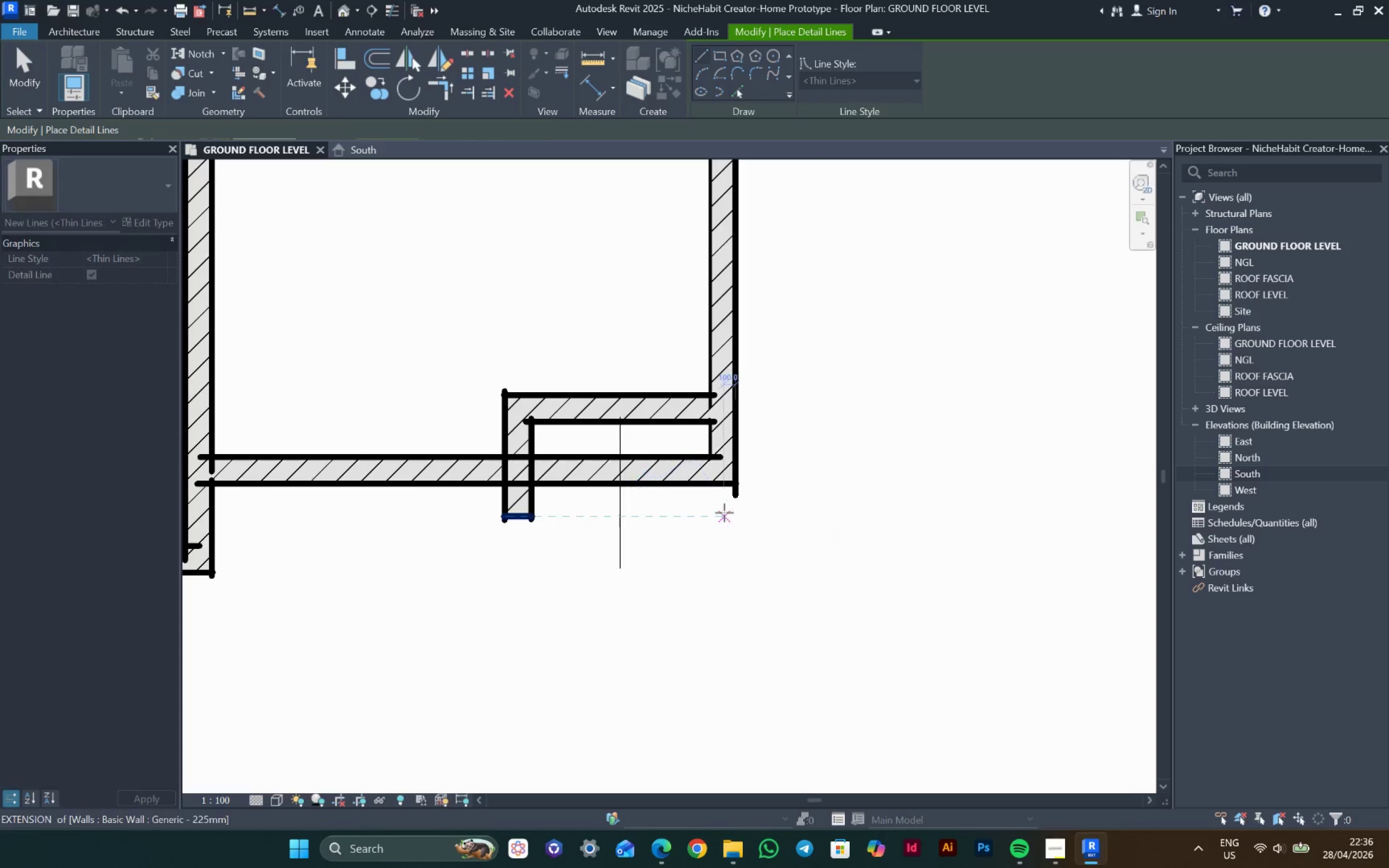 
key(Escape)
 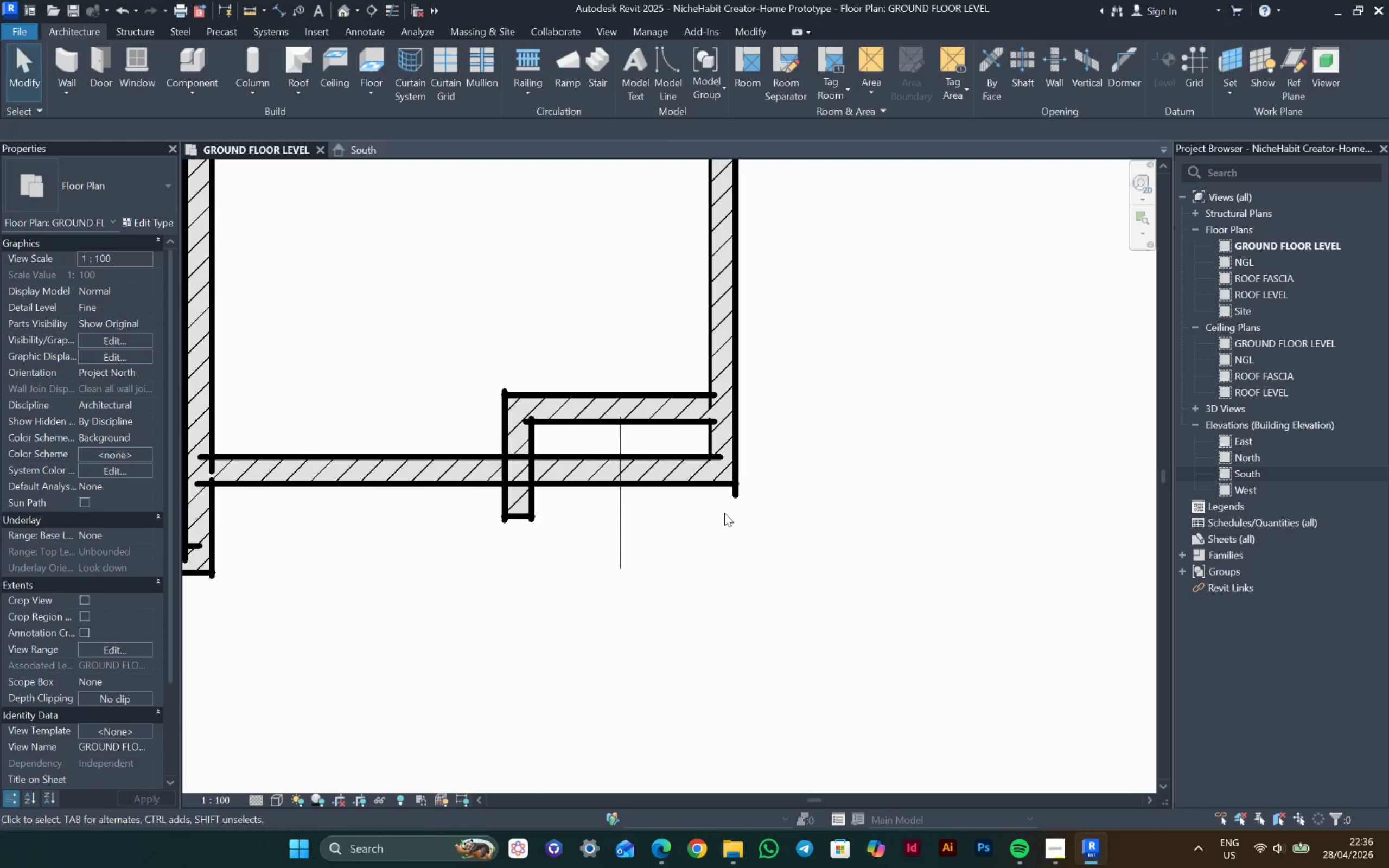 
key(Escape)
 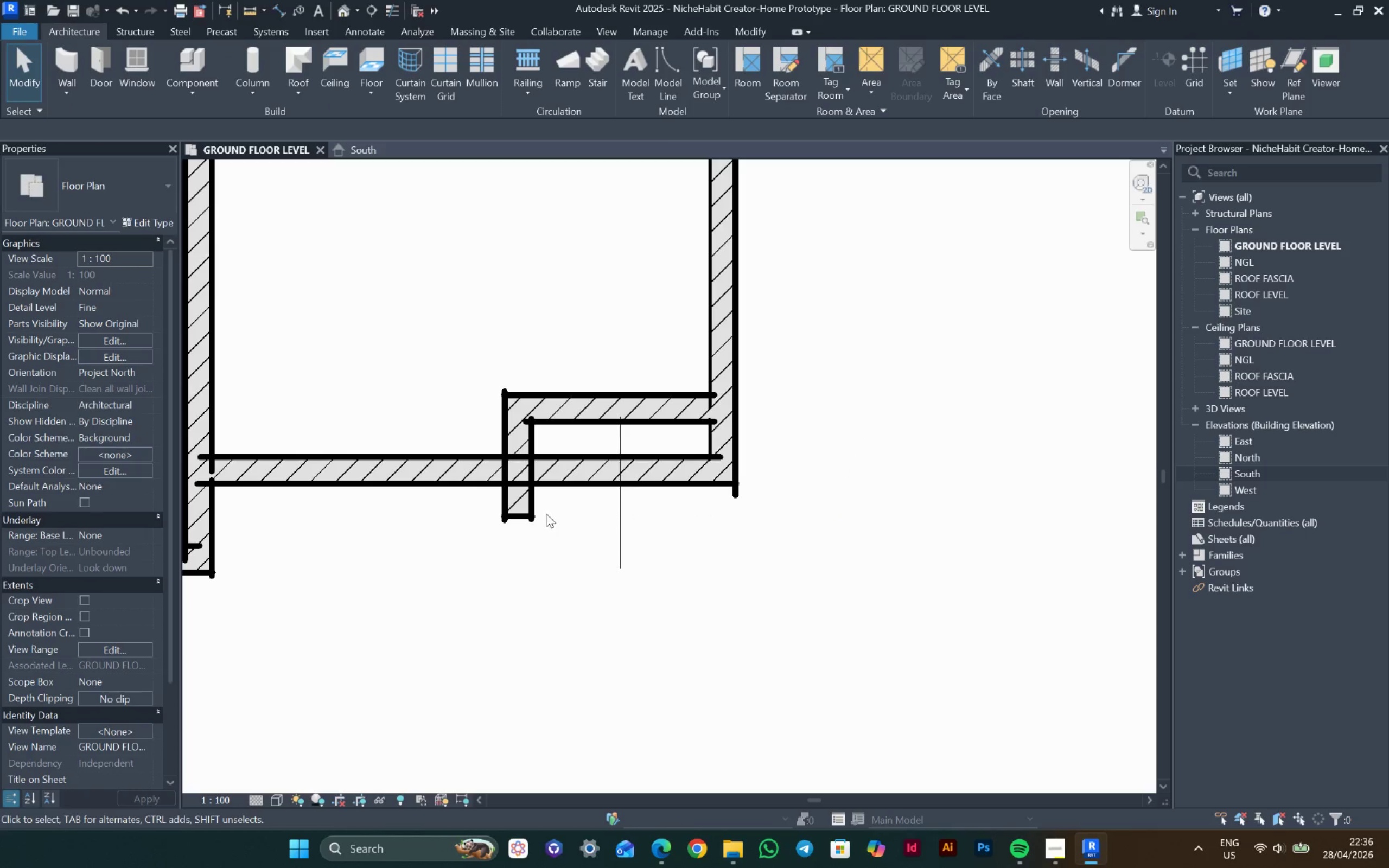 
left_click([523, 515])
 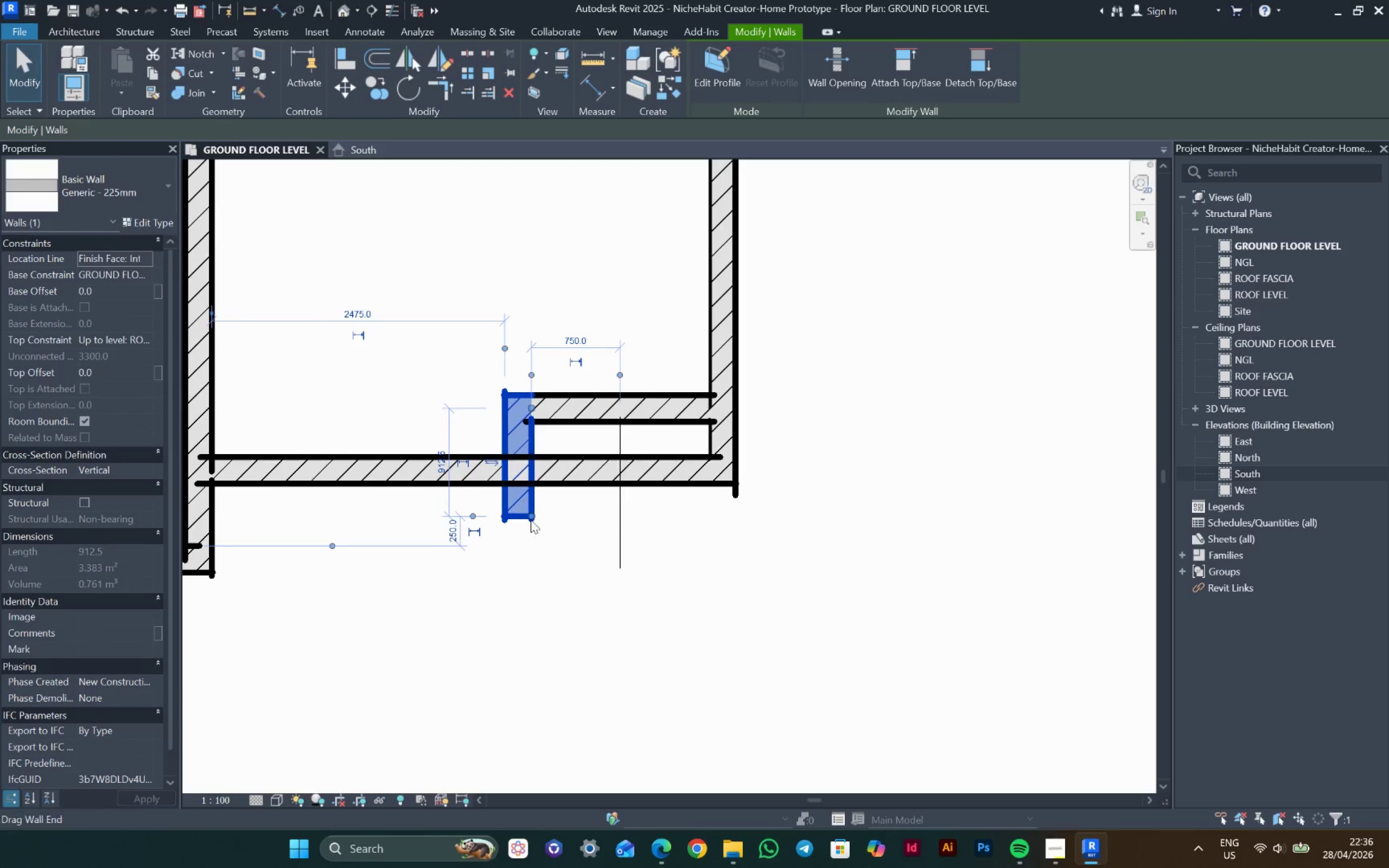 
left_click_drag(start_coordinate=[530, 525], to_coordinate=[525, 567])
 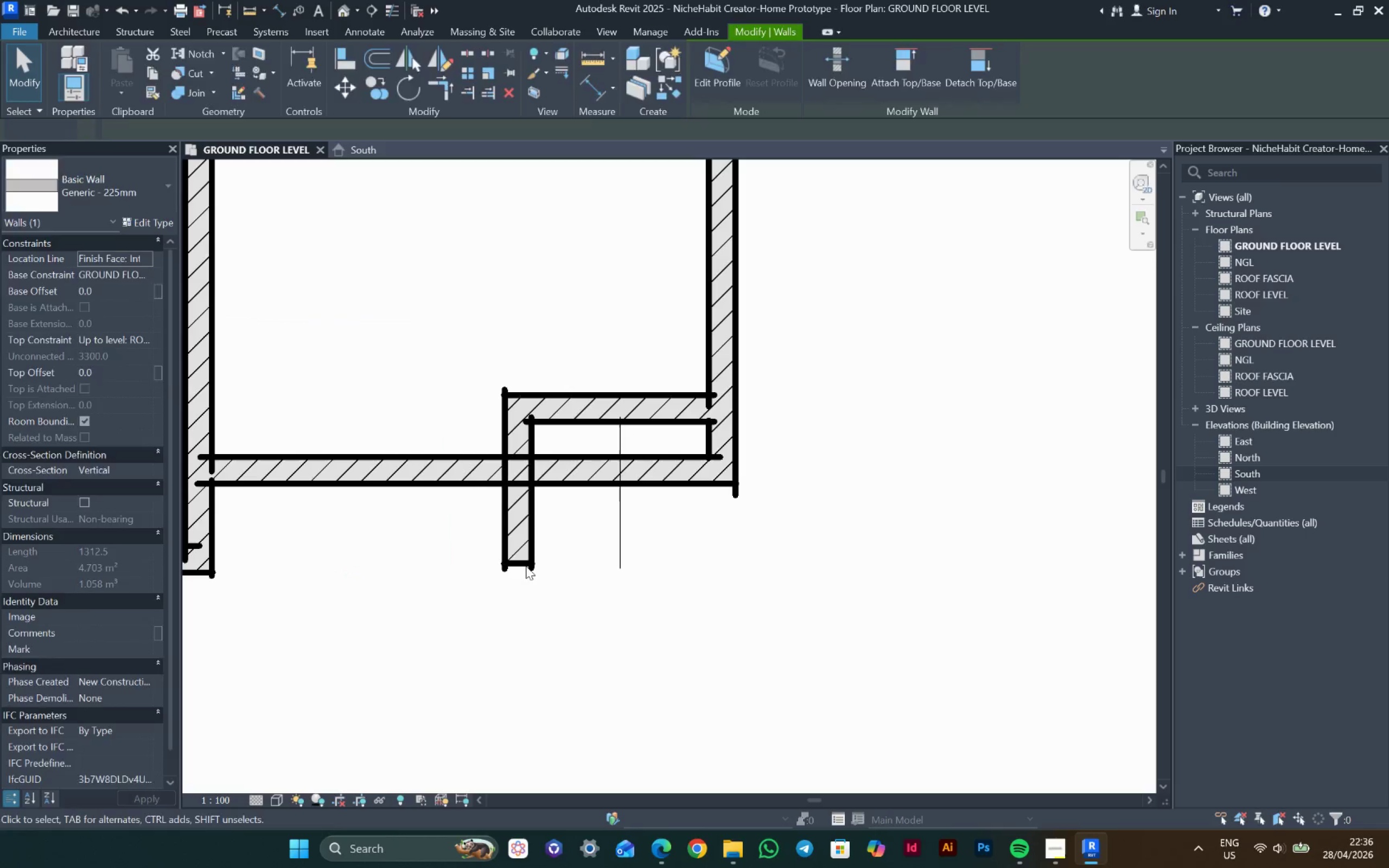 
key(Escape)
type(wa)
 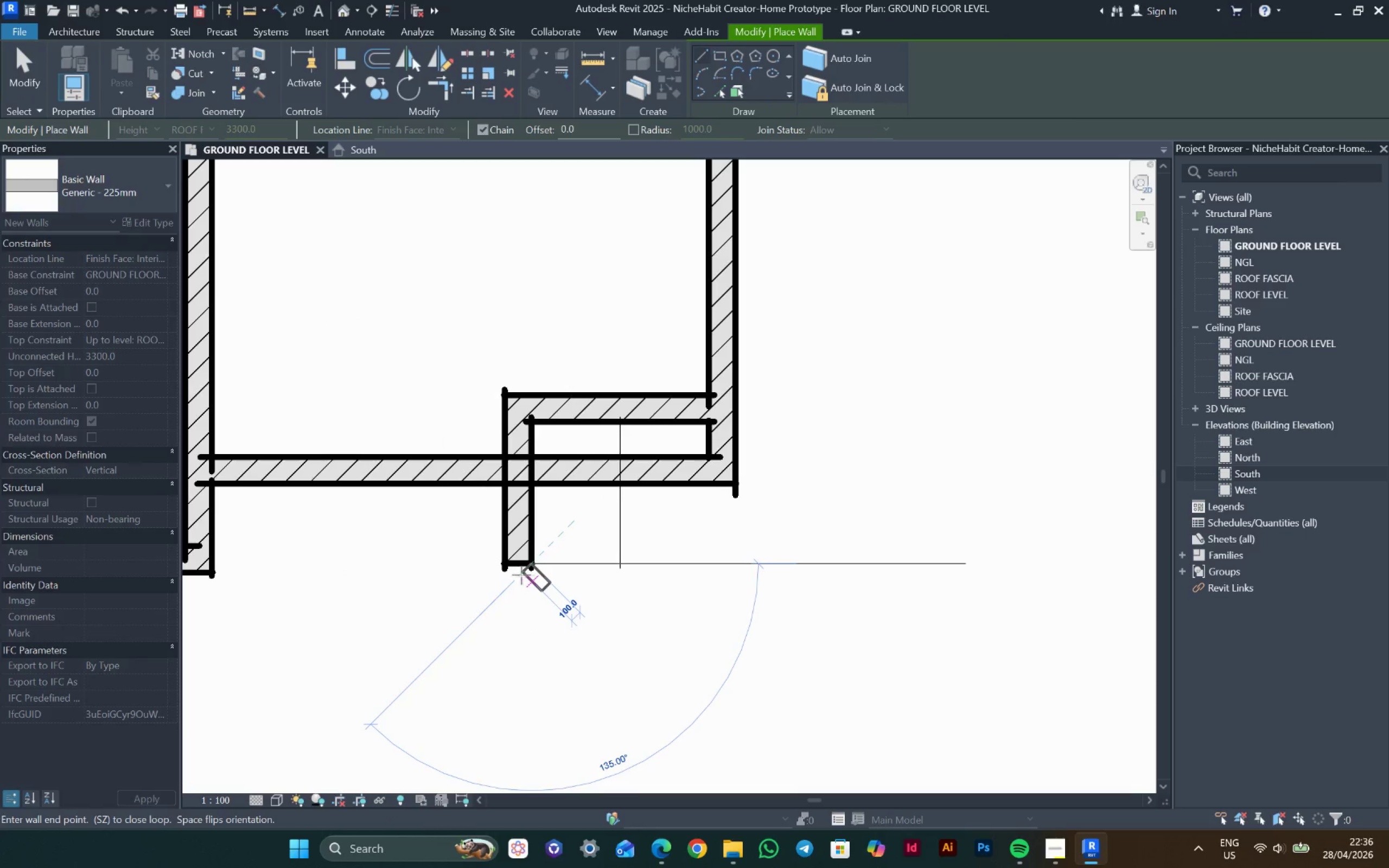 
left_click([505, 566])
 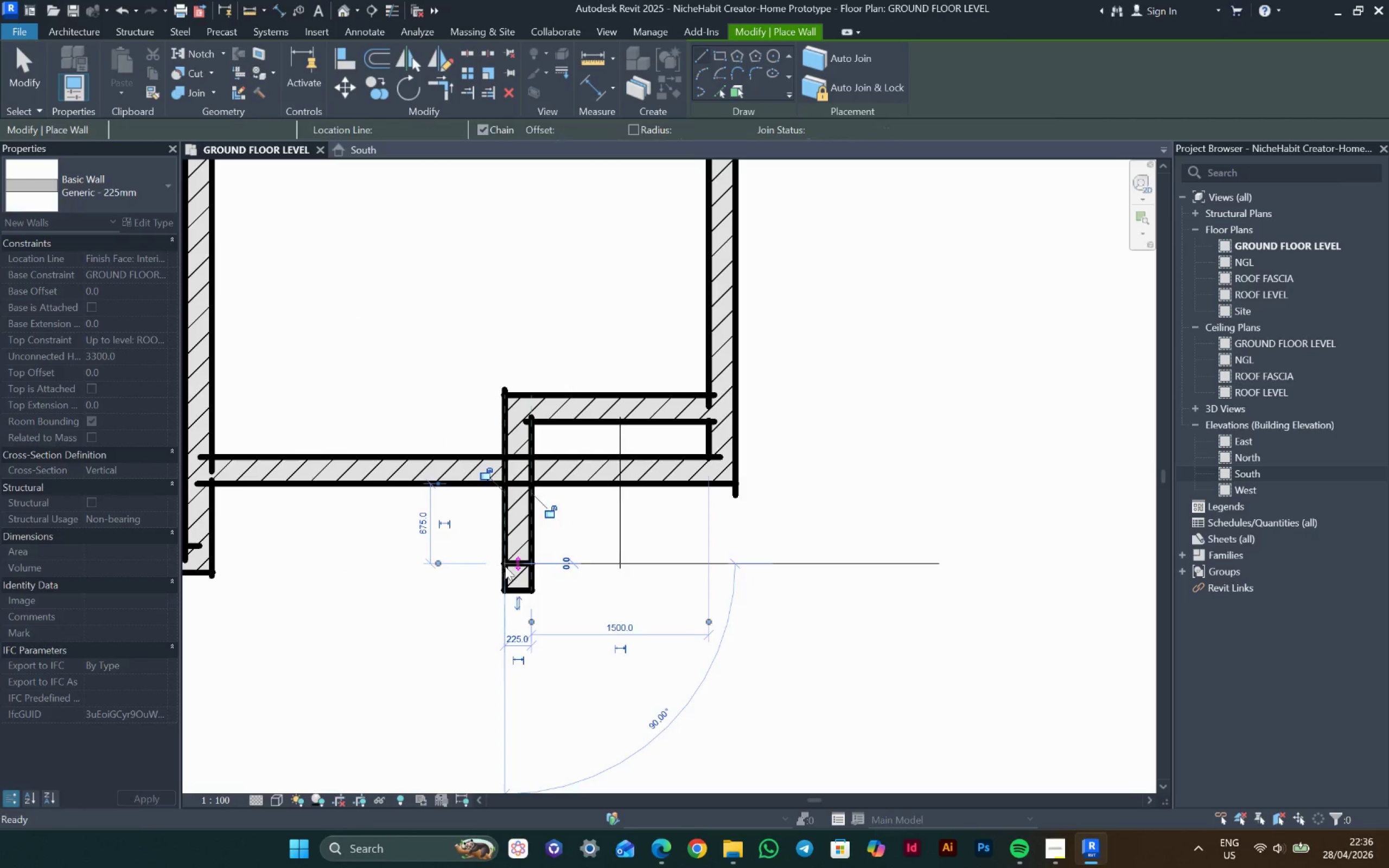 
key(Escape)
 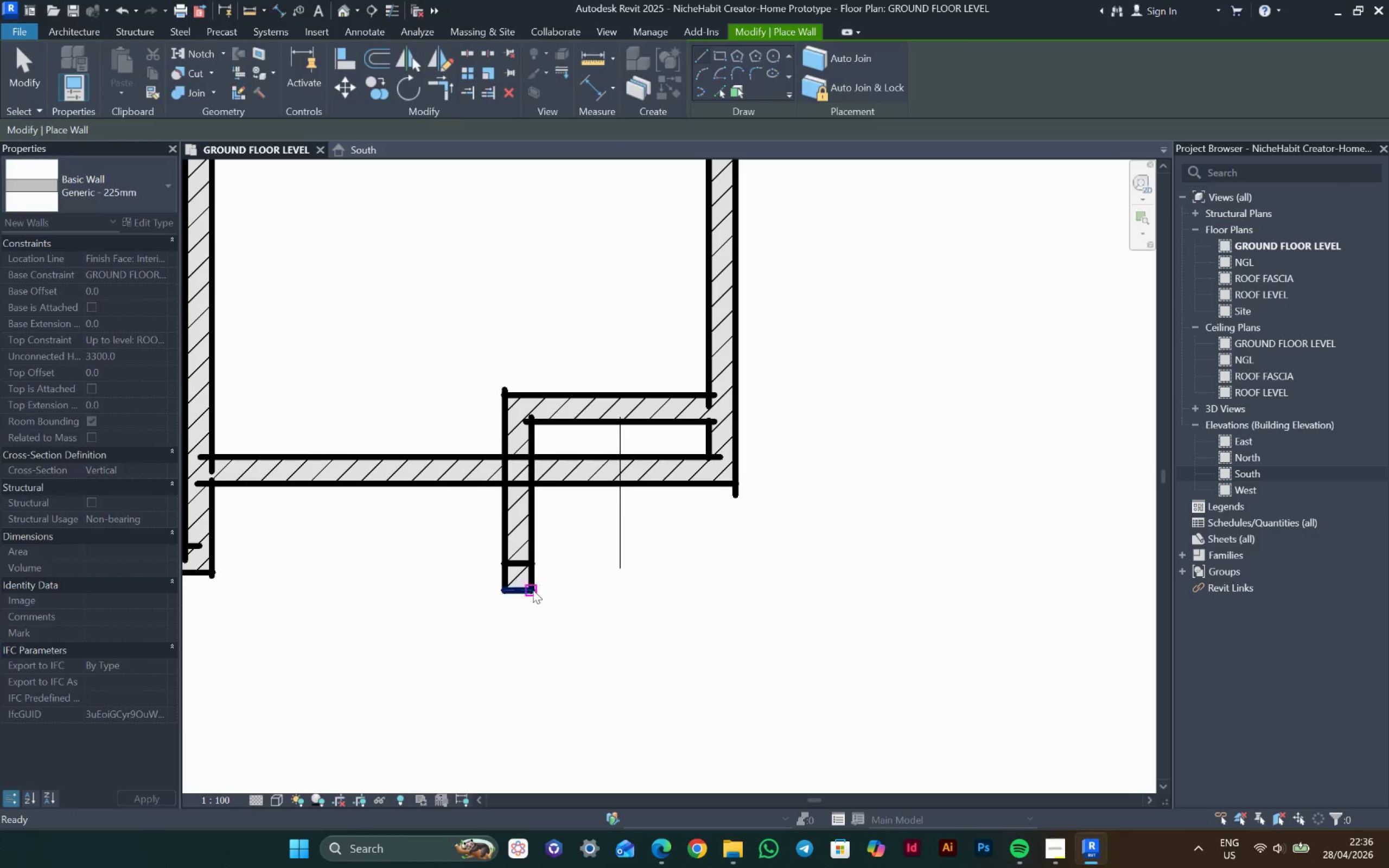 
key(Escape)
 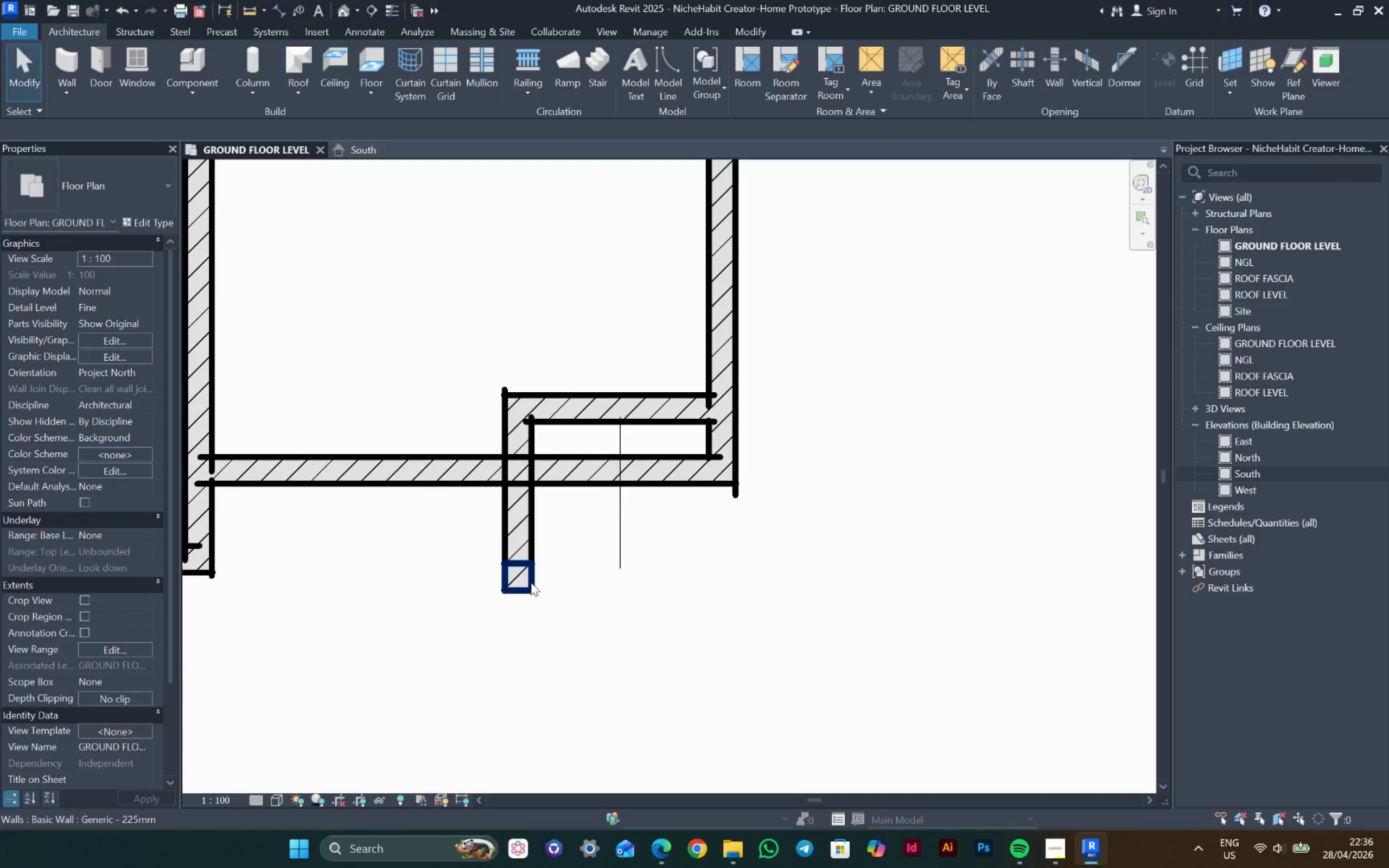 
left_click([531, 582])
 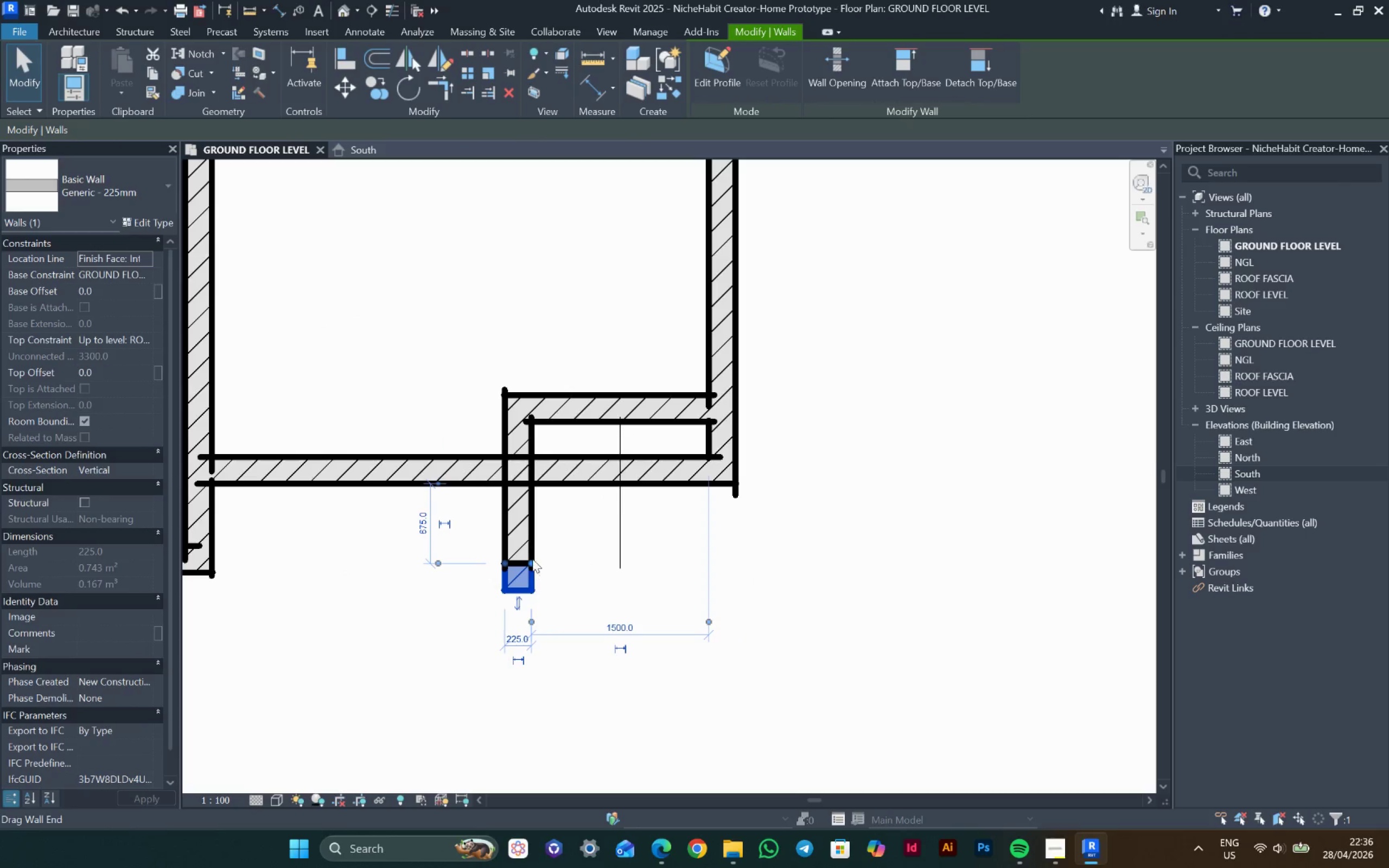 
left_click_drag(start_coordinate=[532, 559], to_coordinate=[711, 557])
 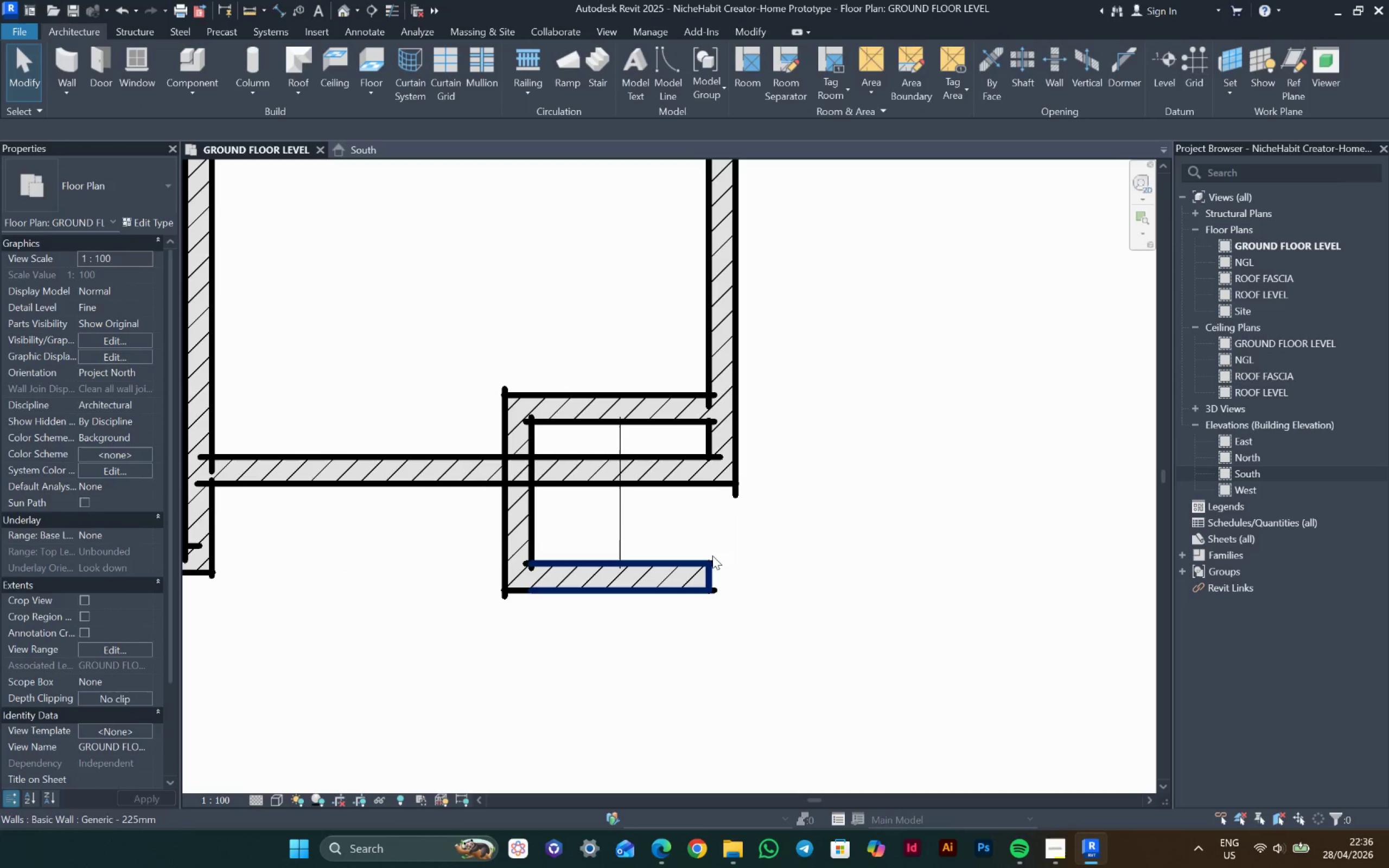 
key(Escape)
key(Escape)
type(wa)
 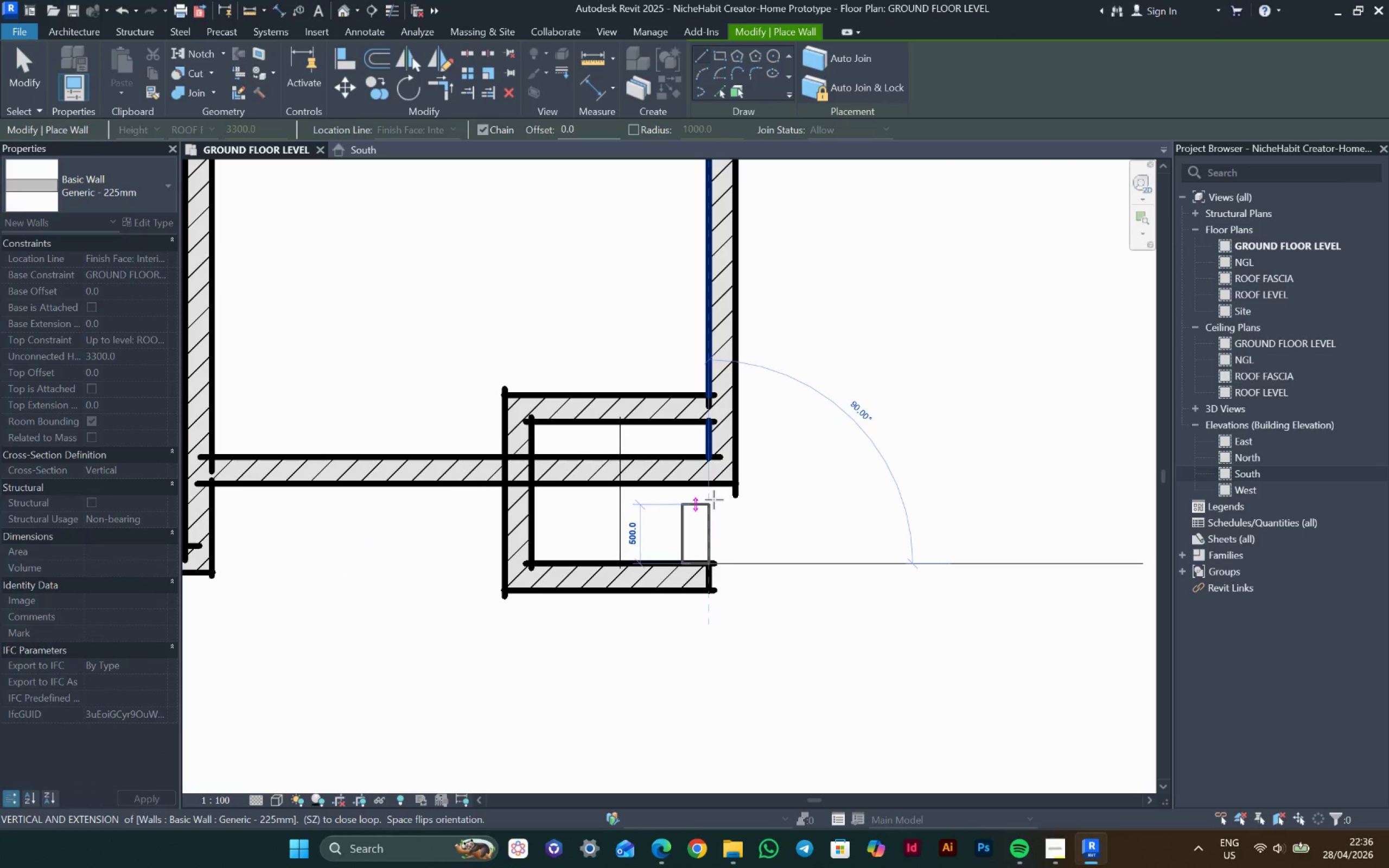 
key(Escape)
key(Escape)
key(Escape)
type(tr)
 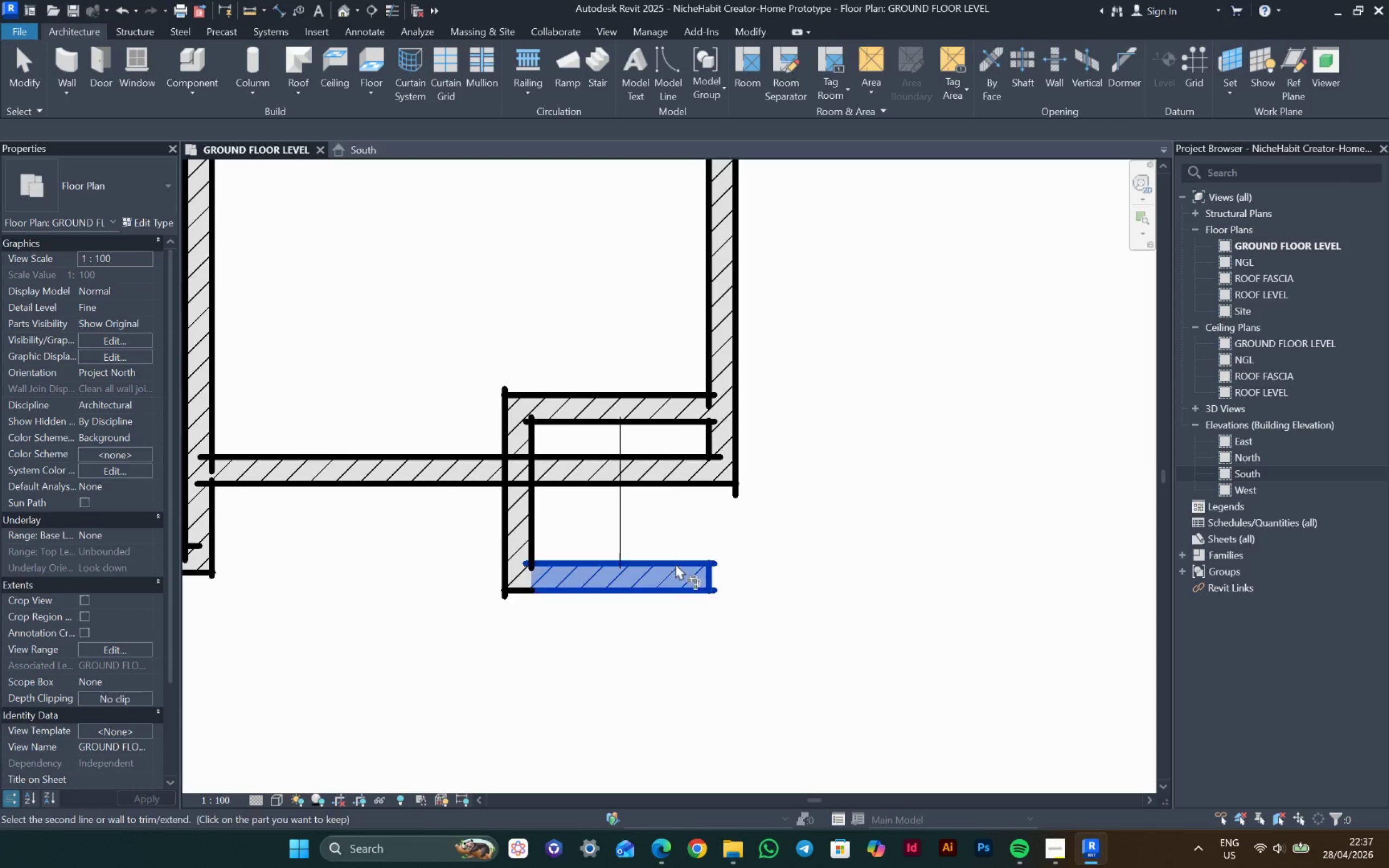 
left_click_drag(start_coordinate=[733, 490], to_coordinate=[733, 500])
 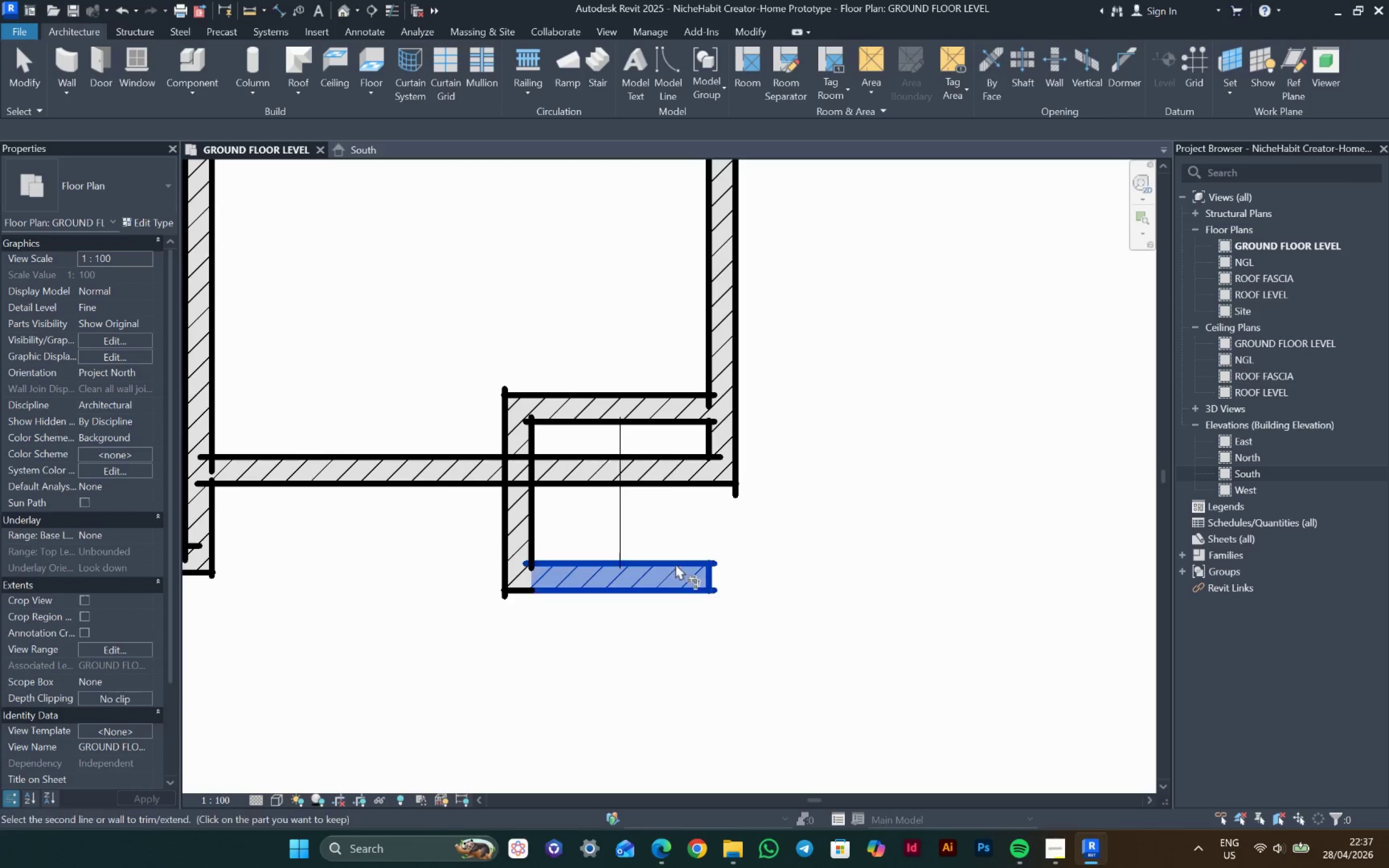 
left_click([701, 352])
 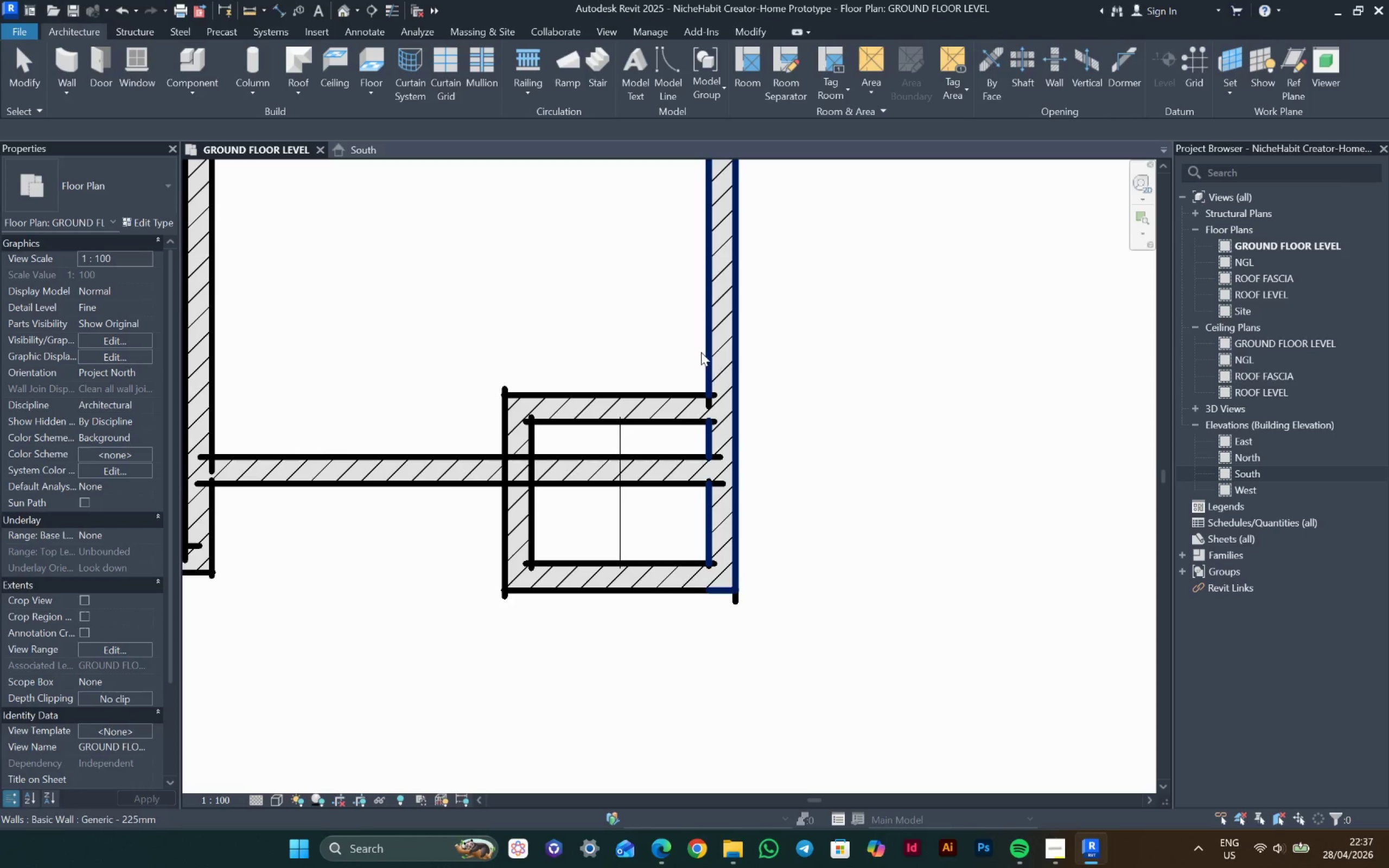 
key(Escape)
 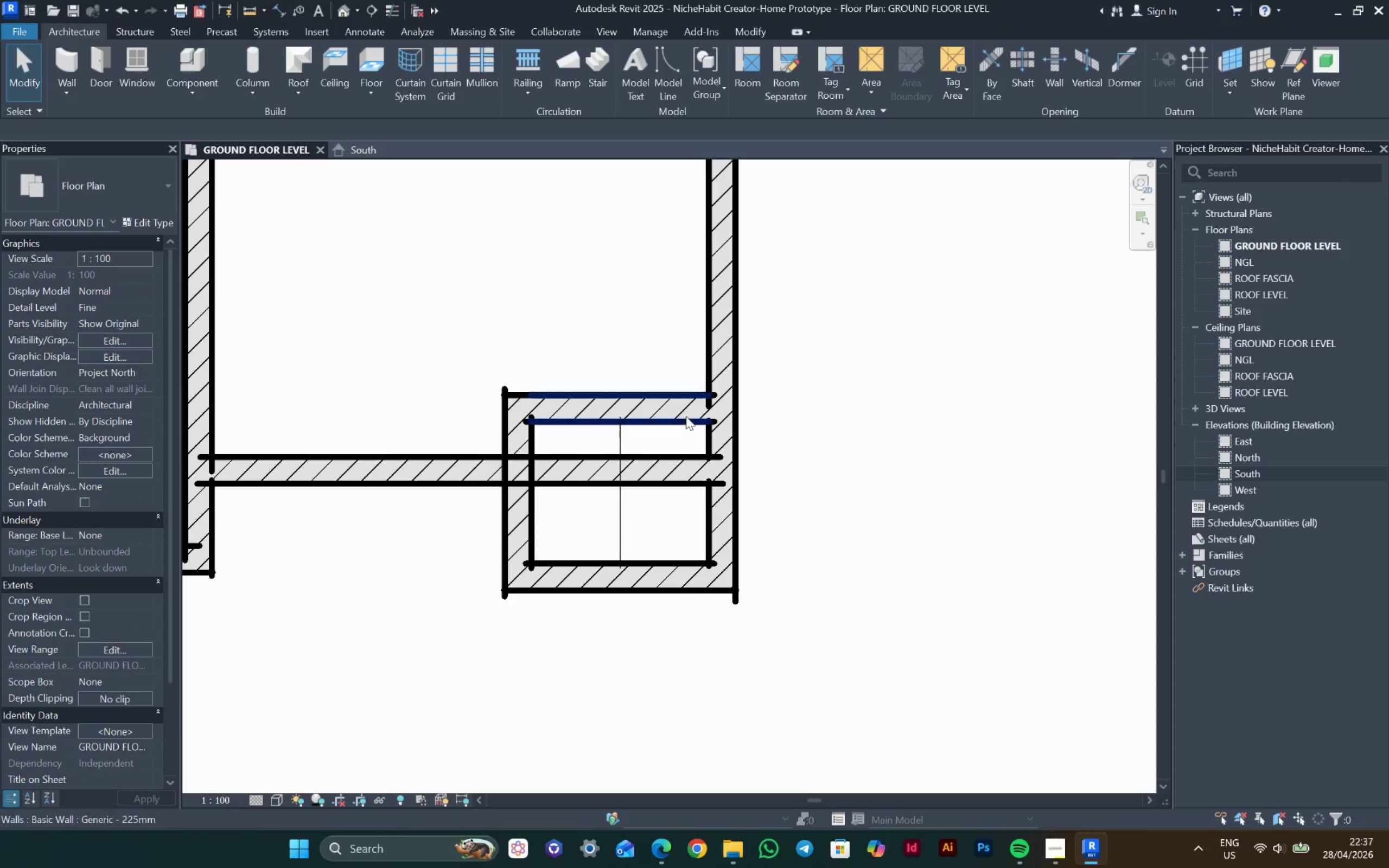 
key(Escape)
 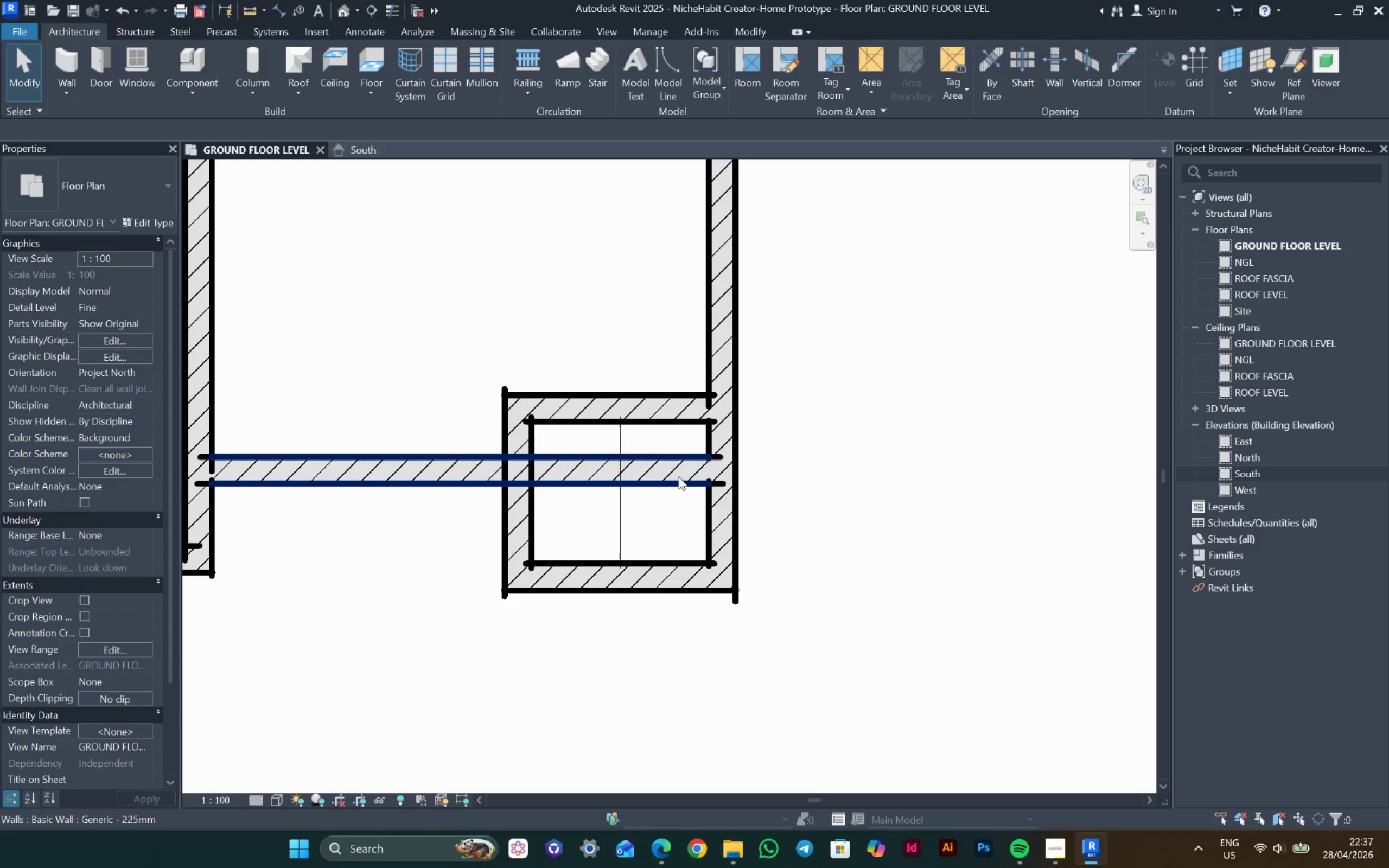 
key(Escape)
 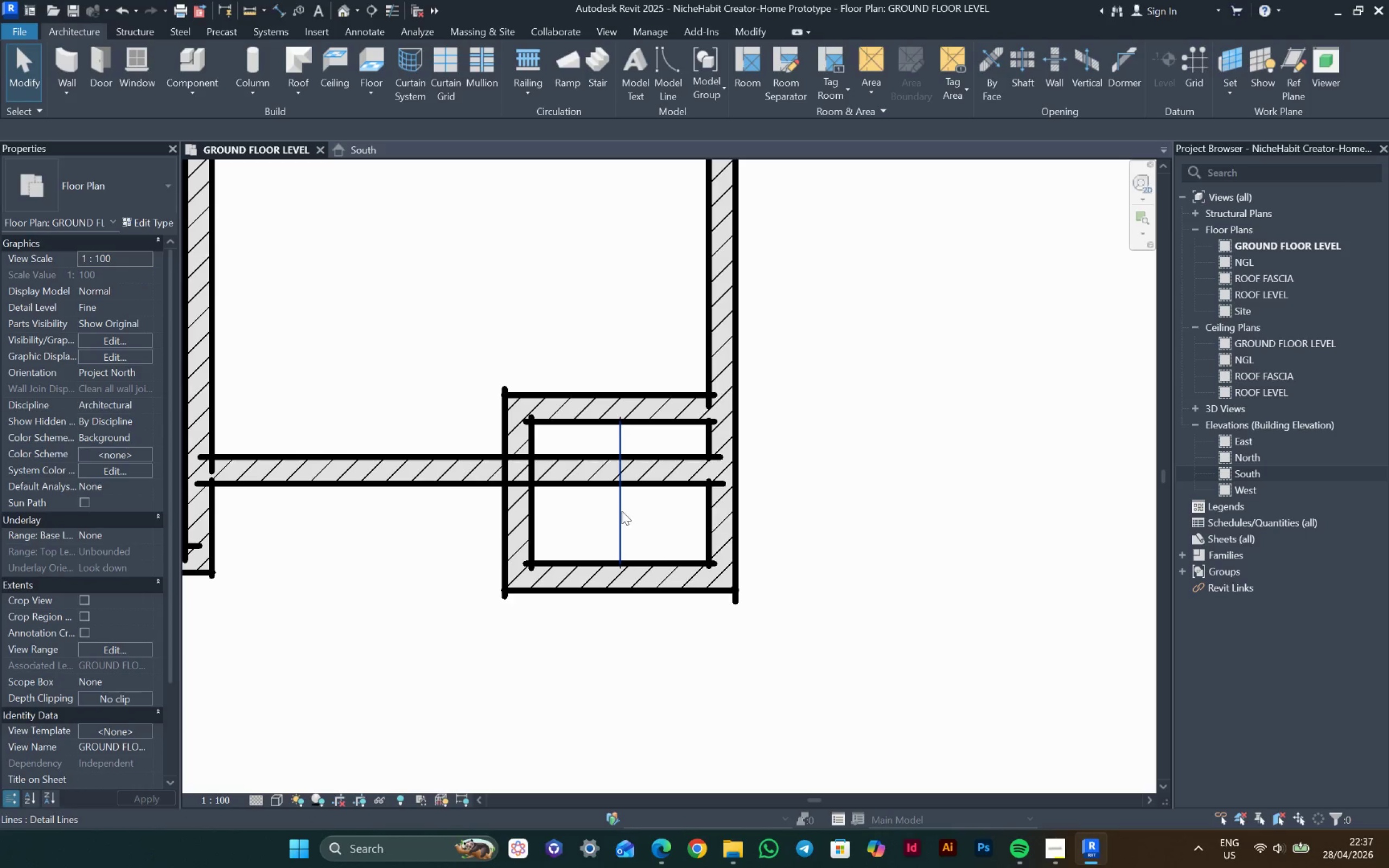 
left_click([622, 511])
 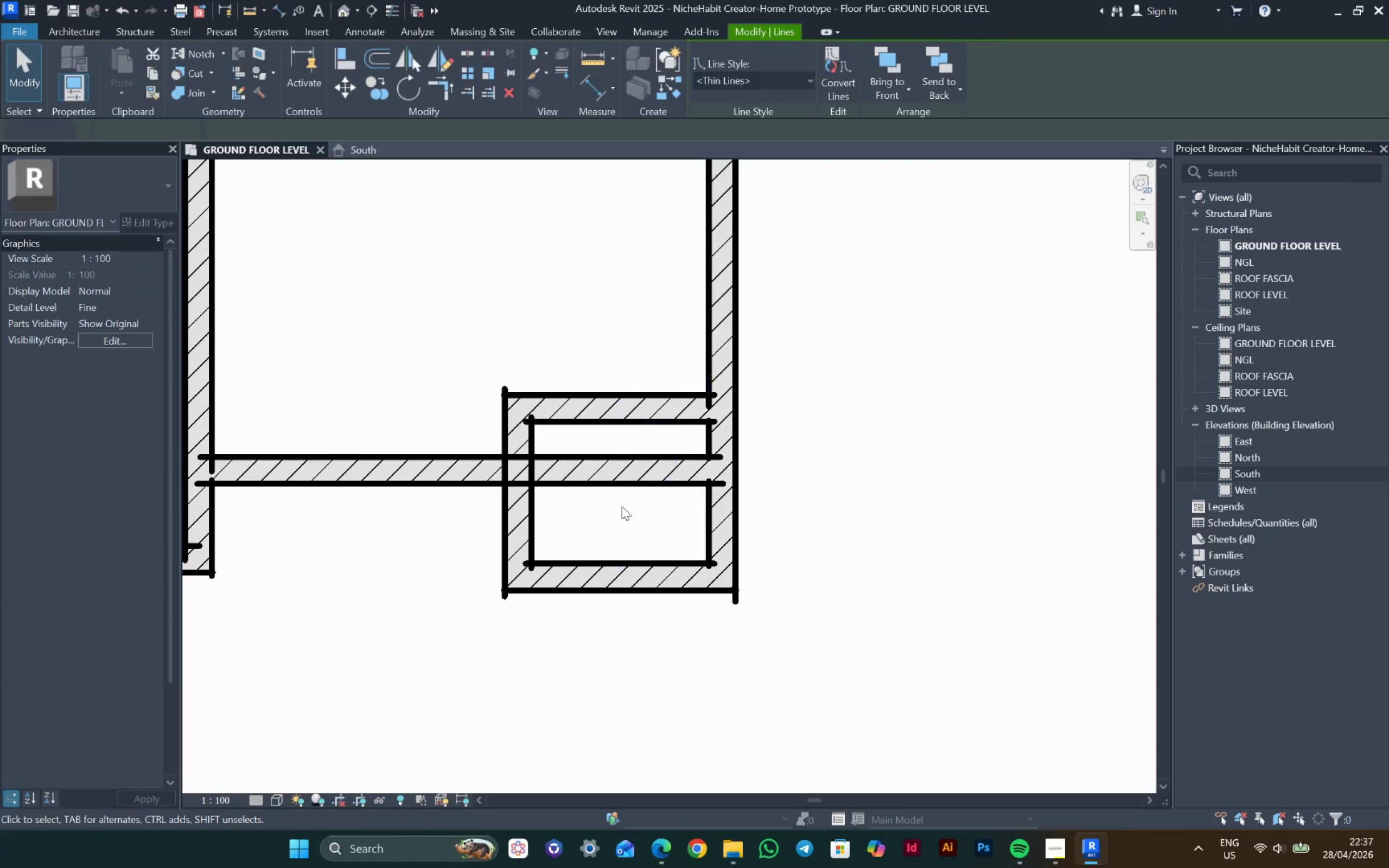 
key(Delete)
 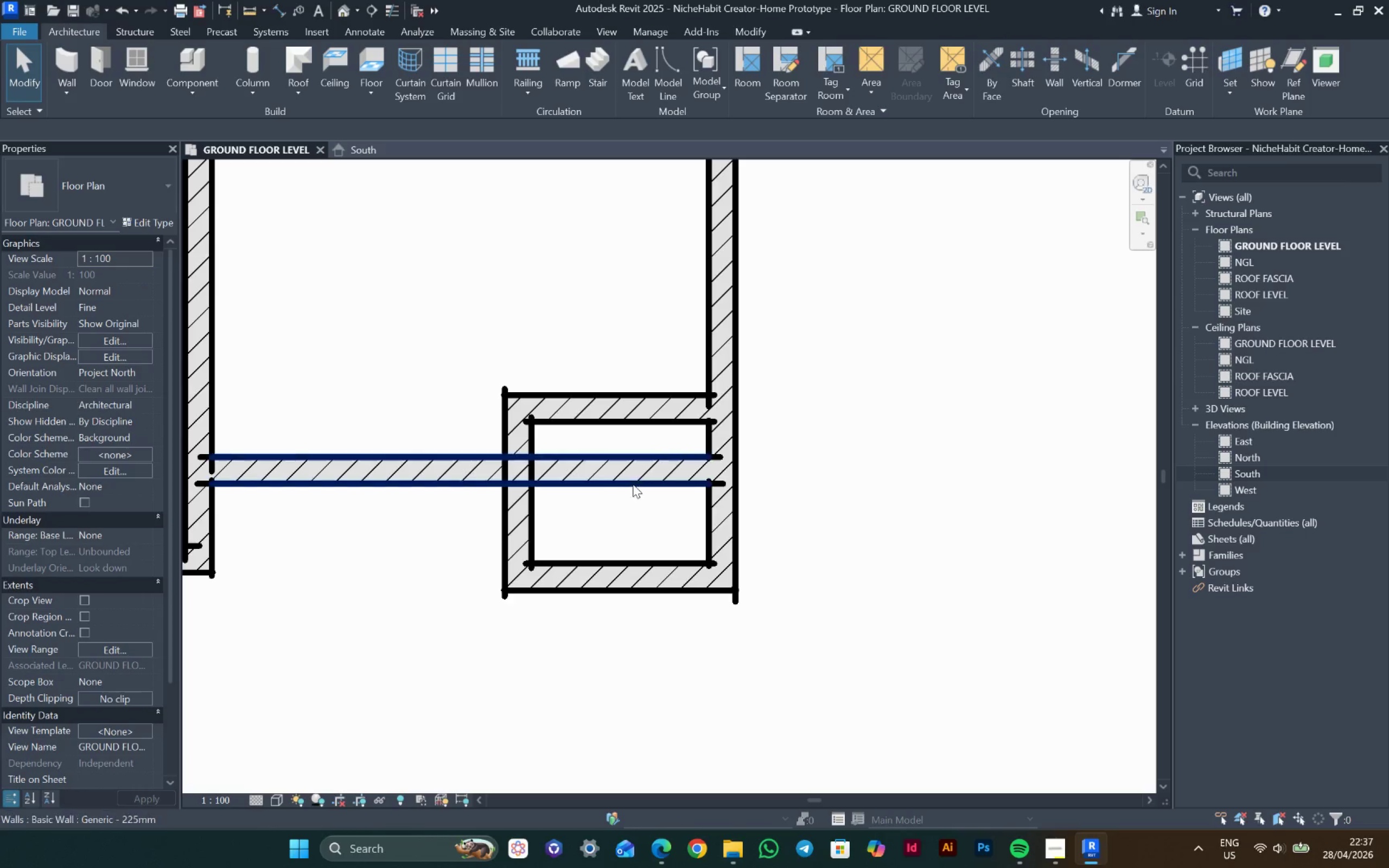 
left_click_drag(start_coordinate=[636, 477], to_coordinate=[517, 465])
 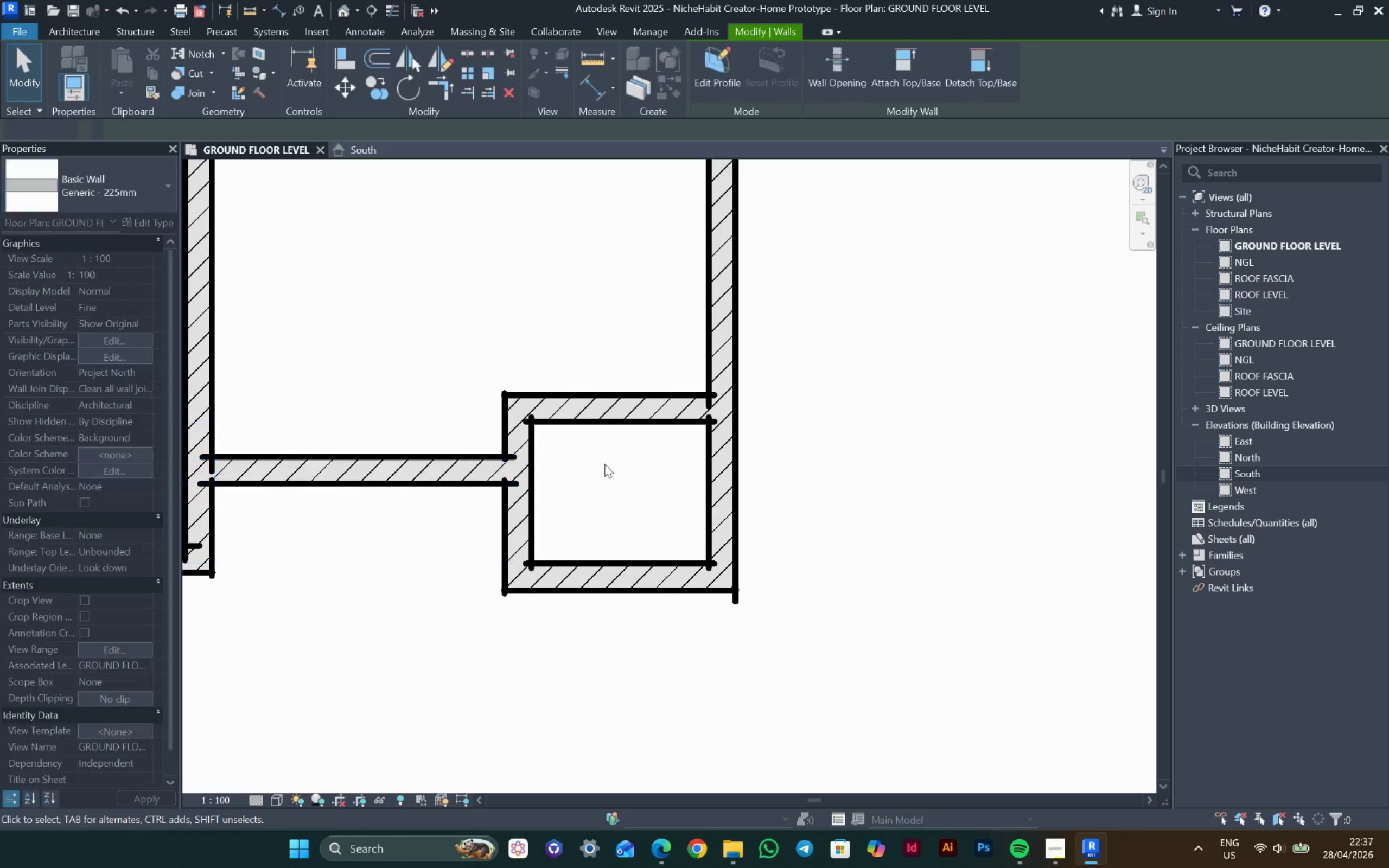 
key(Escape)
 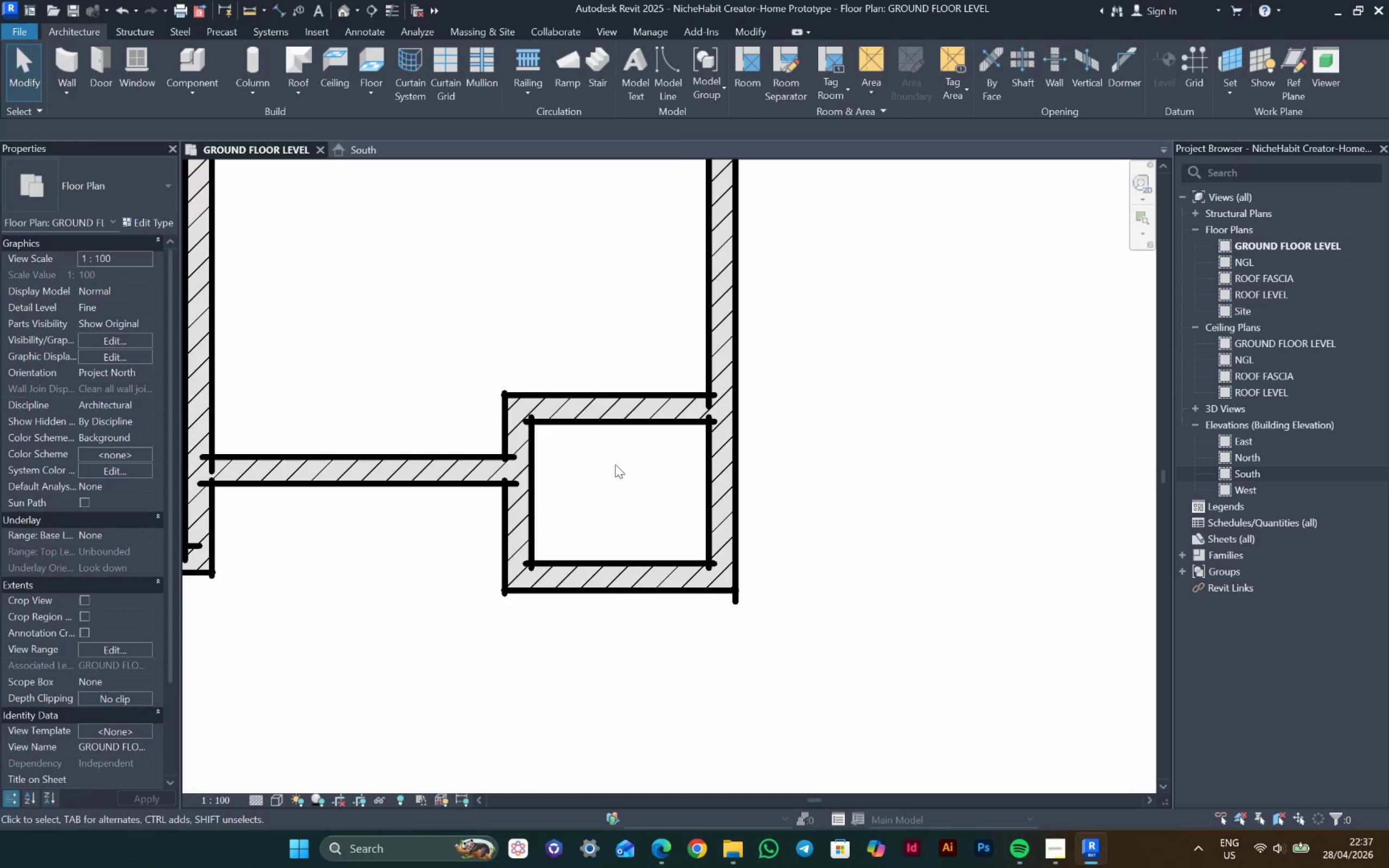 
key(Escape)
 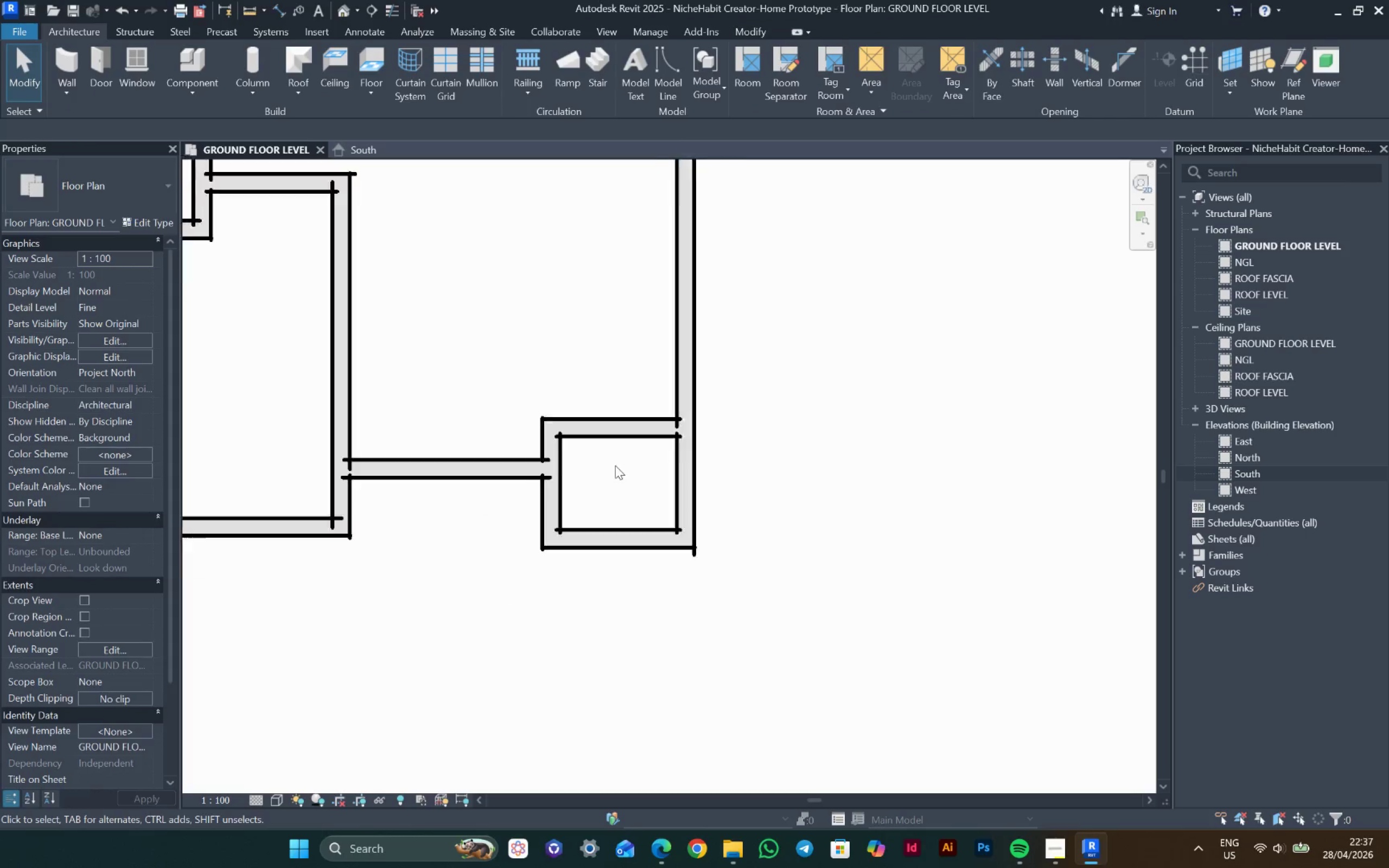 
scroll: coordinate [528, 537], scroll_direction: down, amount: 8.0
 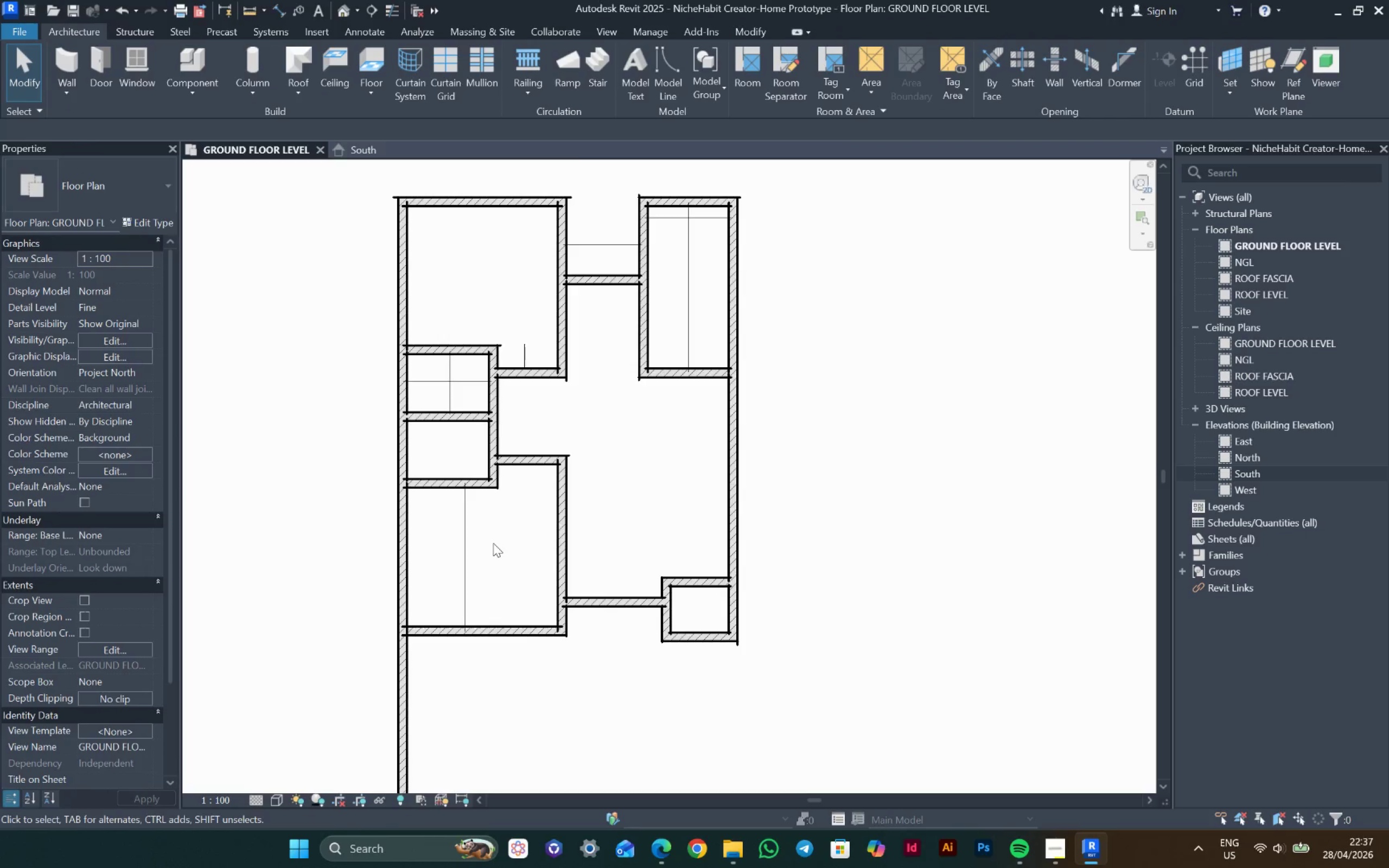 
type(dr)
 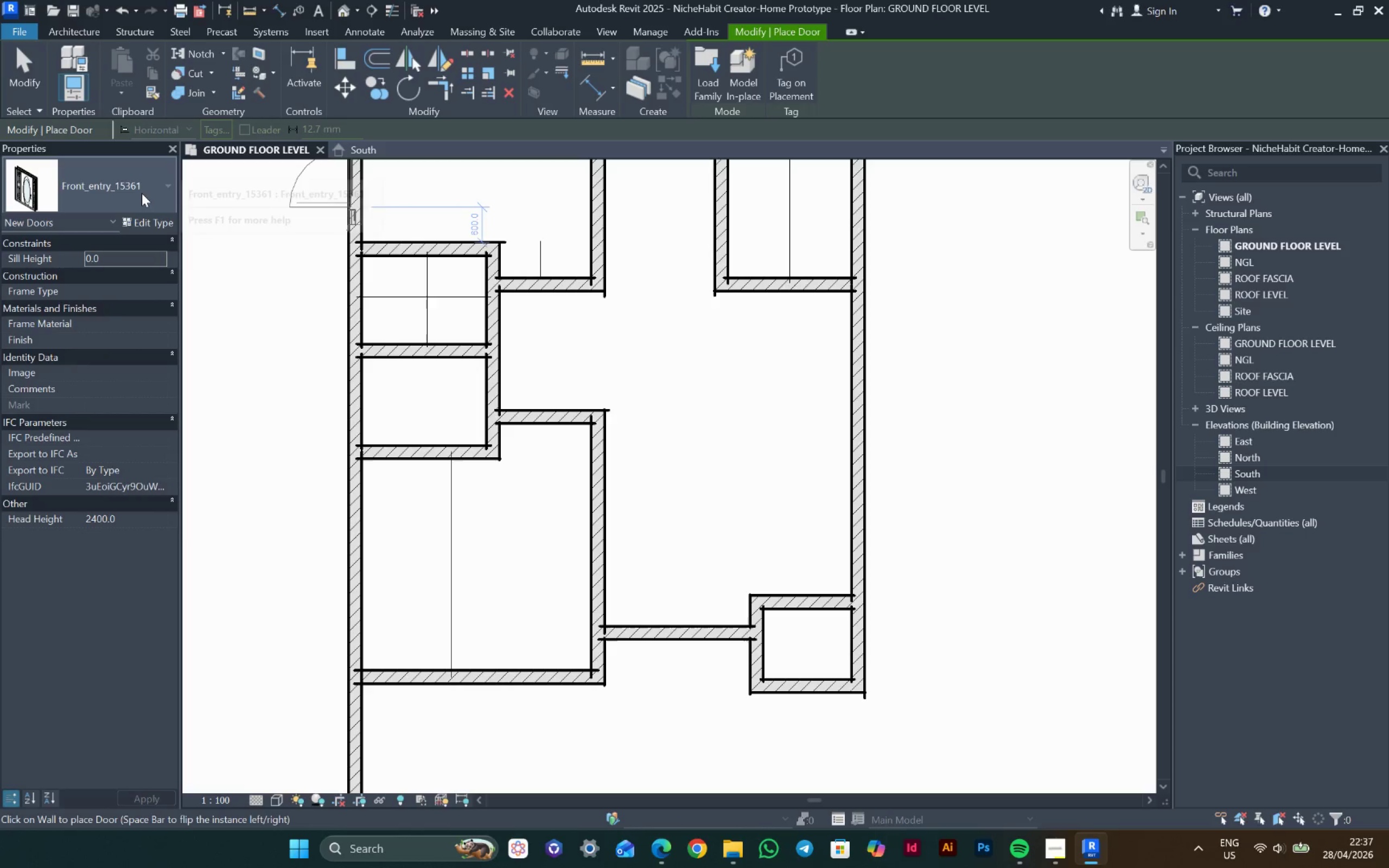 
scroll: coordinate [493, 543], scroll_direction: up, amount: 3.0
 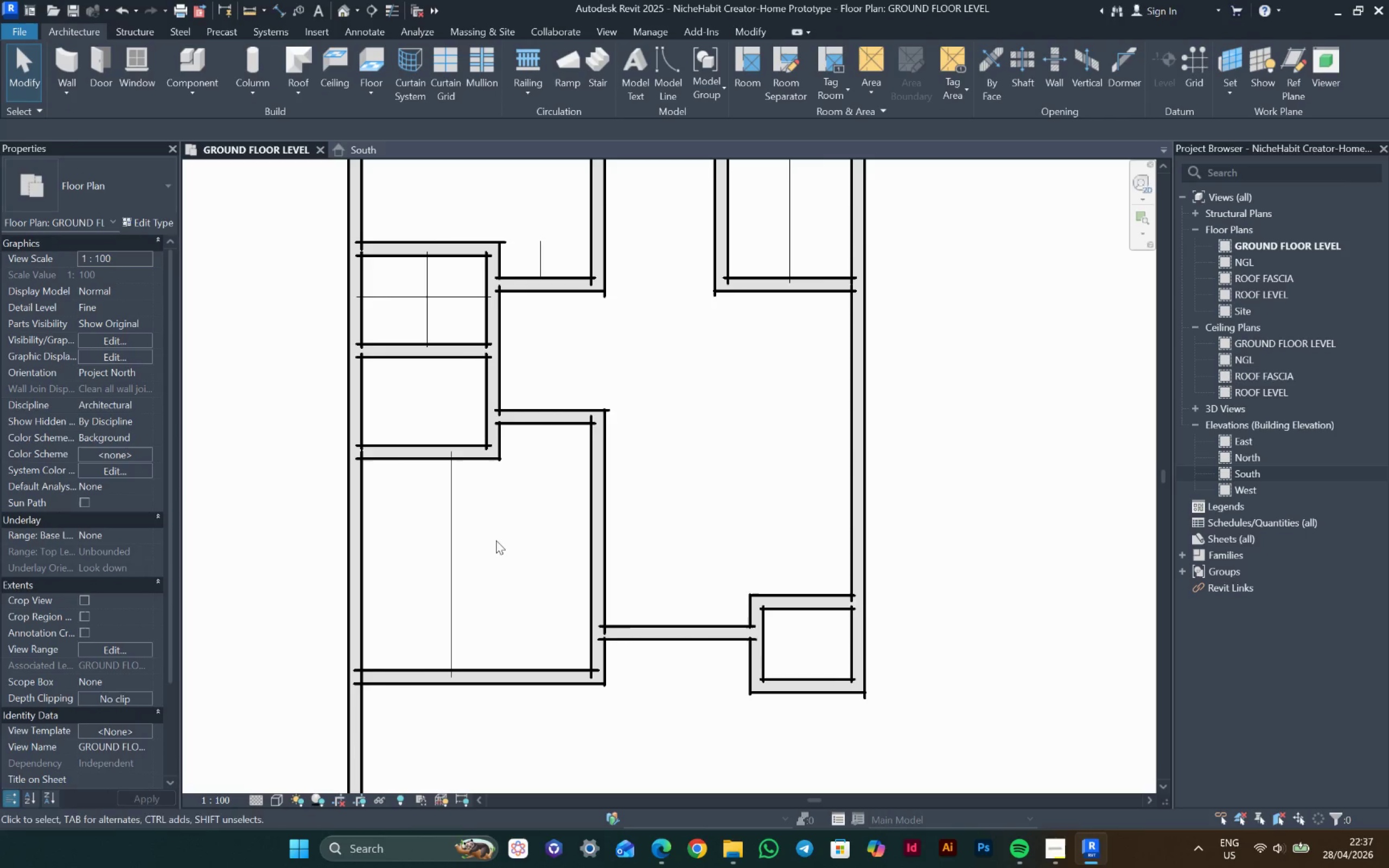 
left_click([135, 189])
 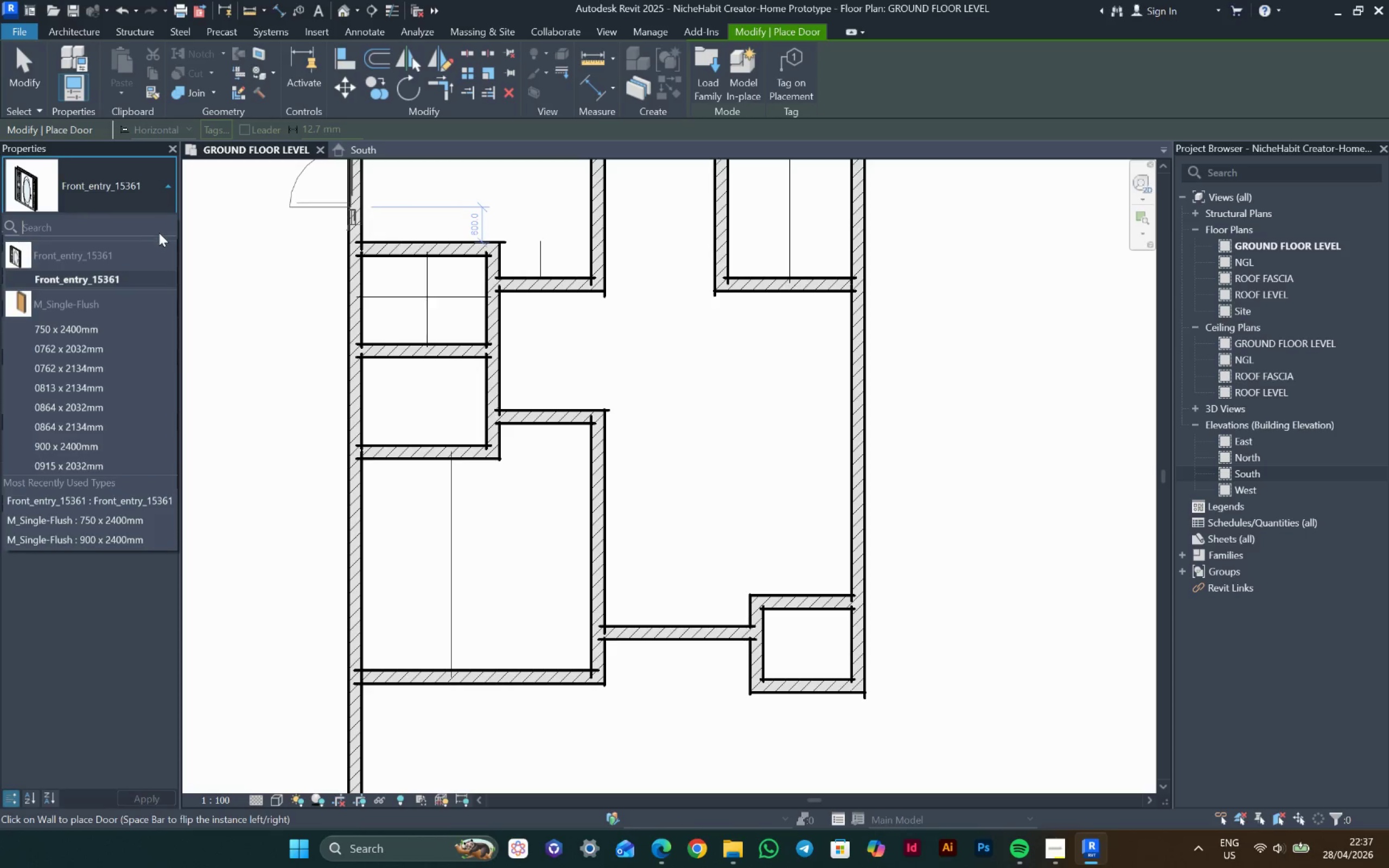 
key(Escape)
type(dr)
 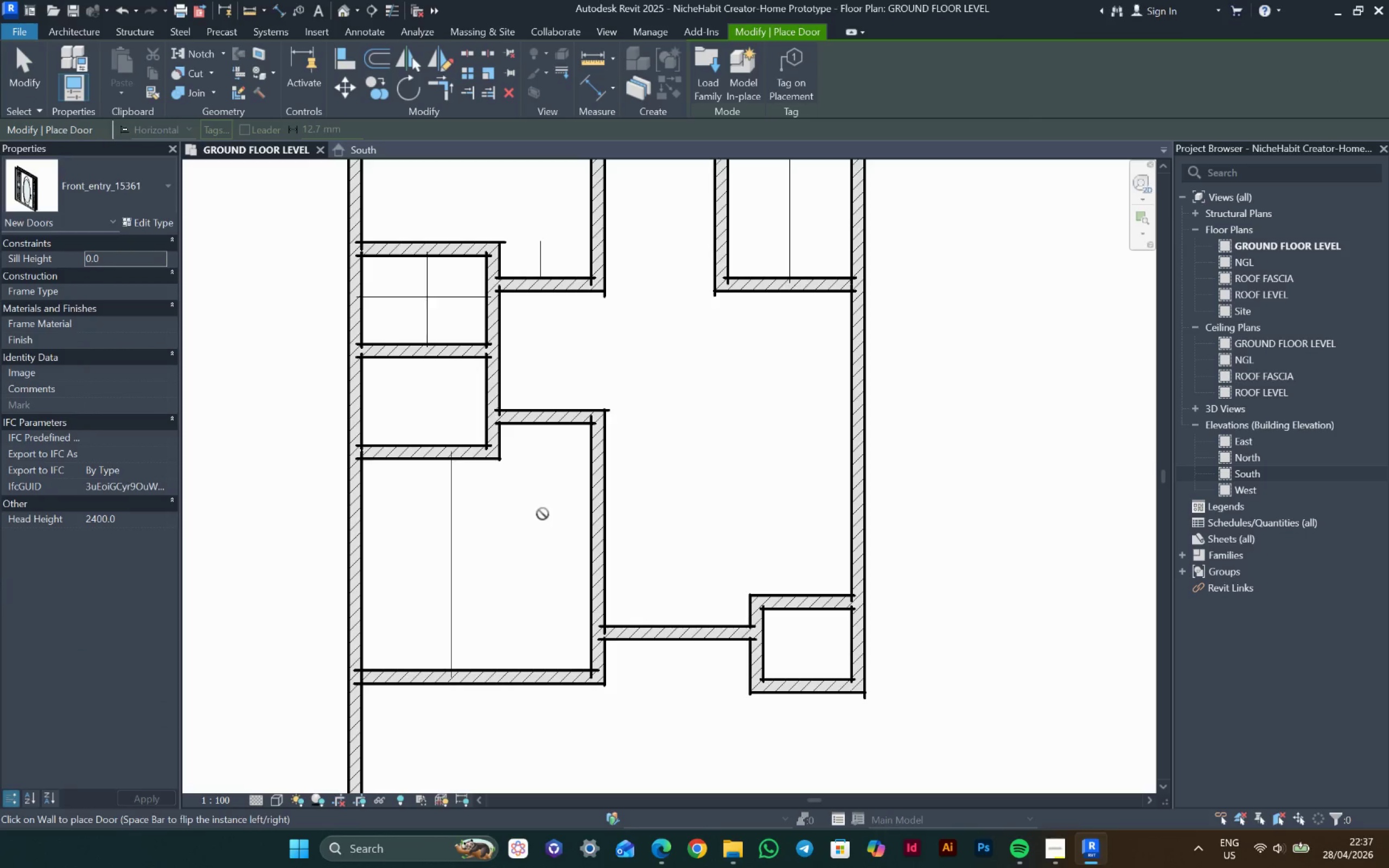 
mouse_move([671, 635])
 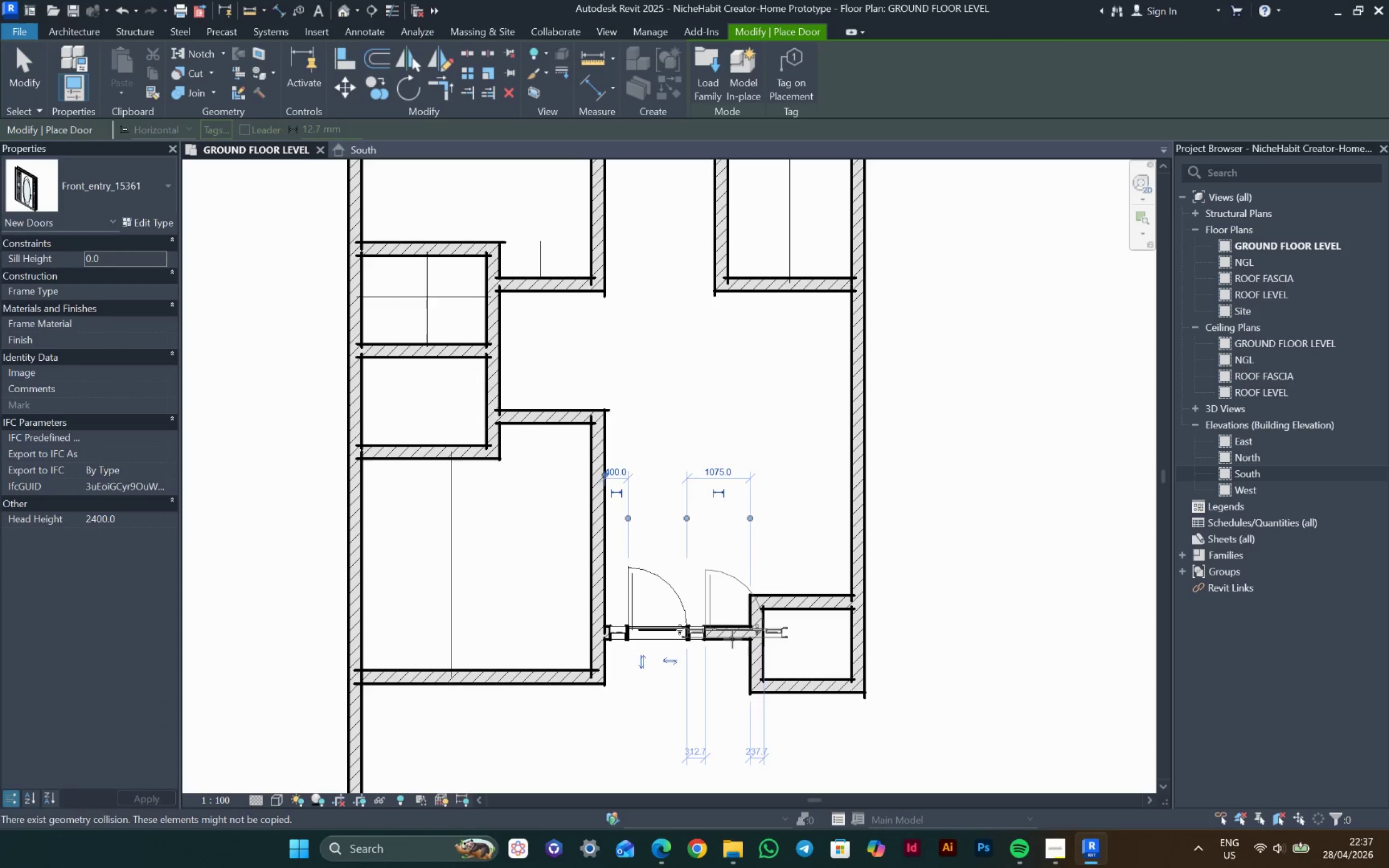 
key(Escape)
 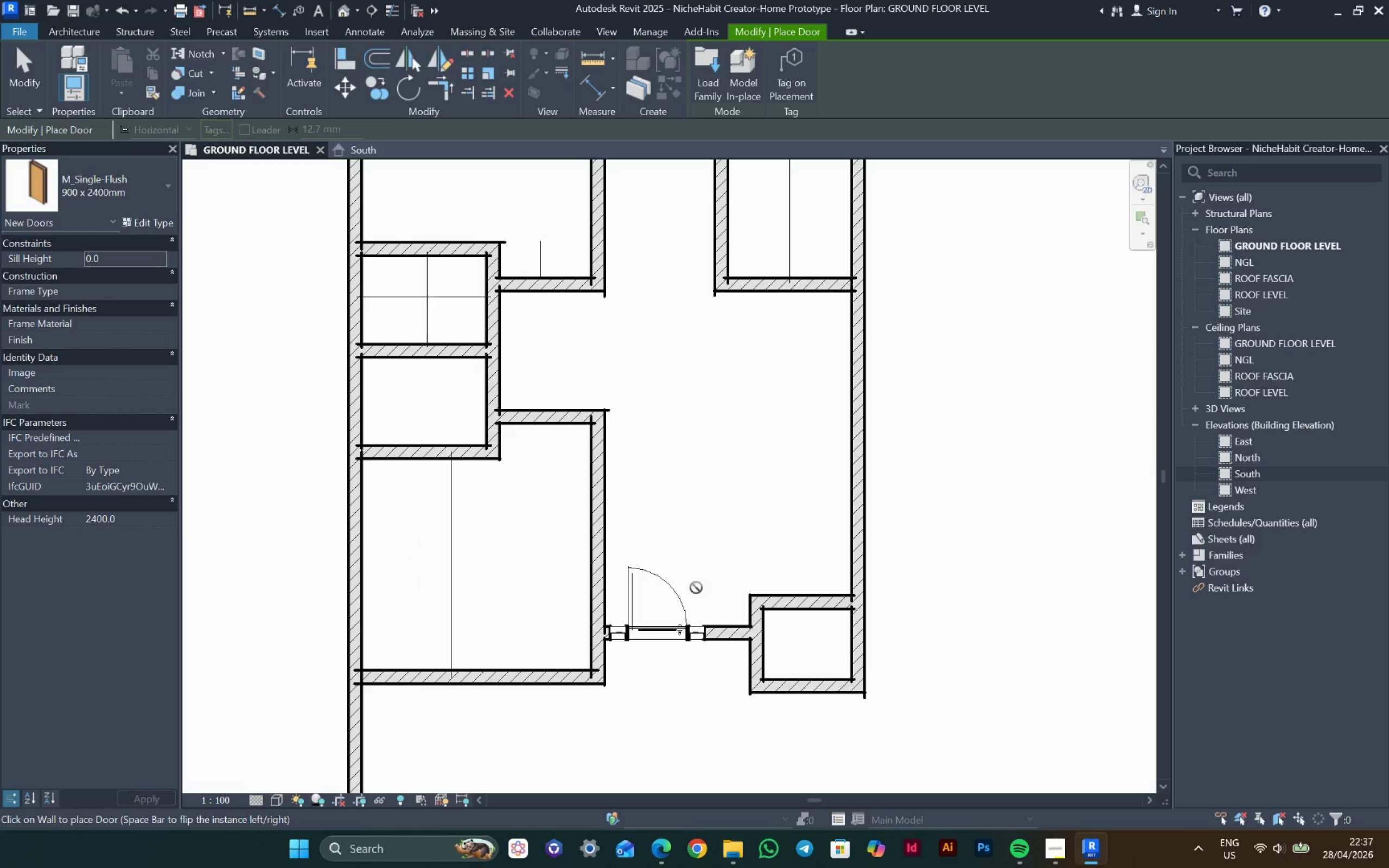 
scroll: coordinate [546, 469], scroll_direction: up, amount: 3.0
 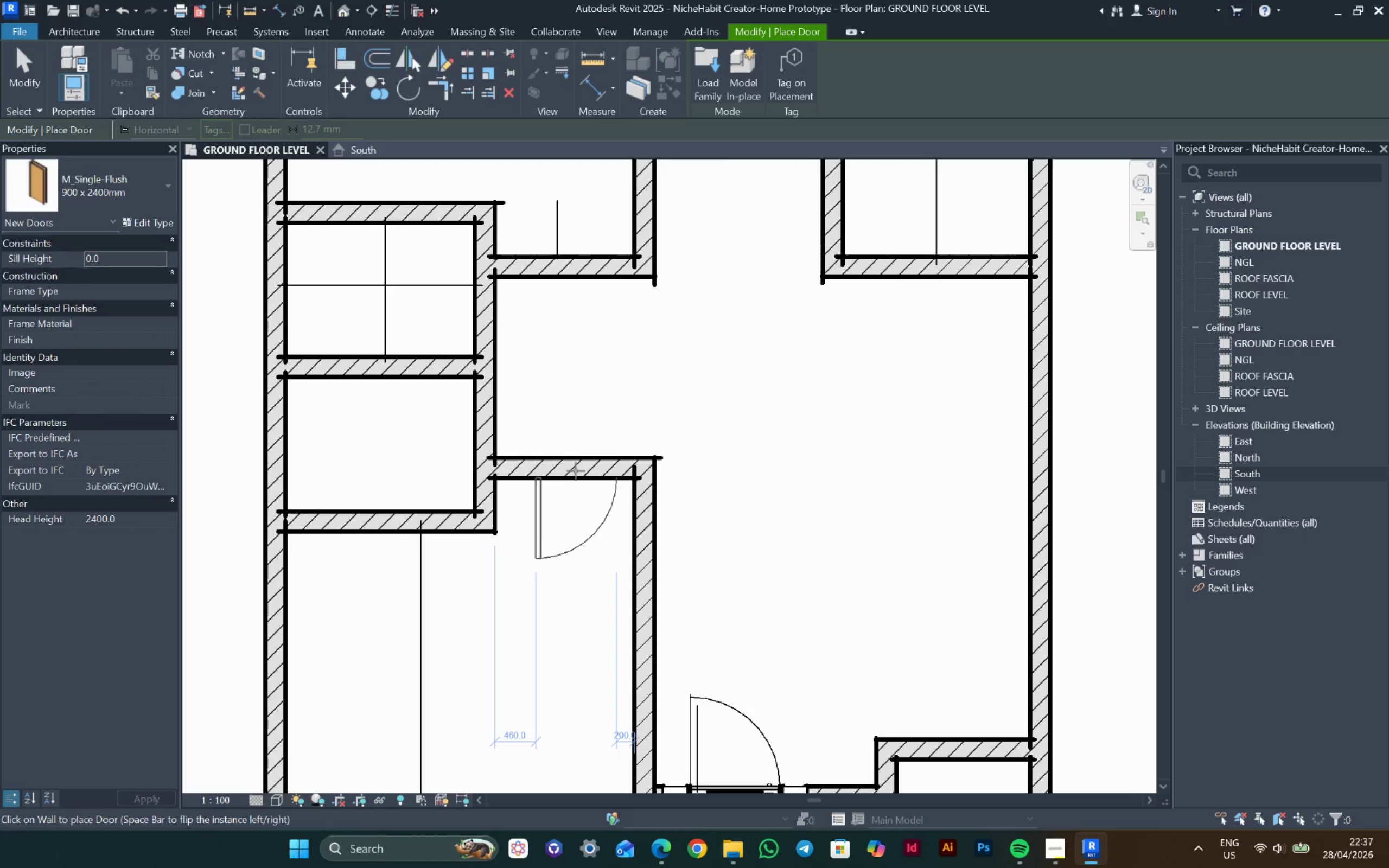 
key(Space)
 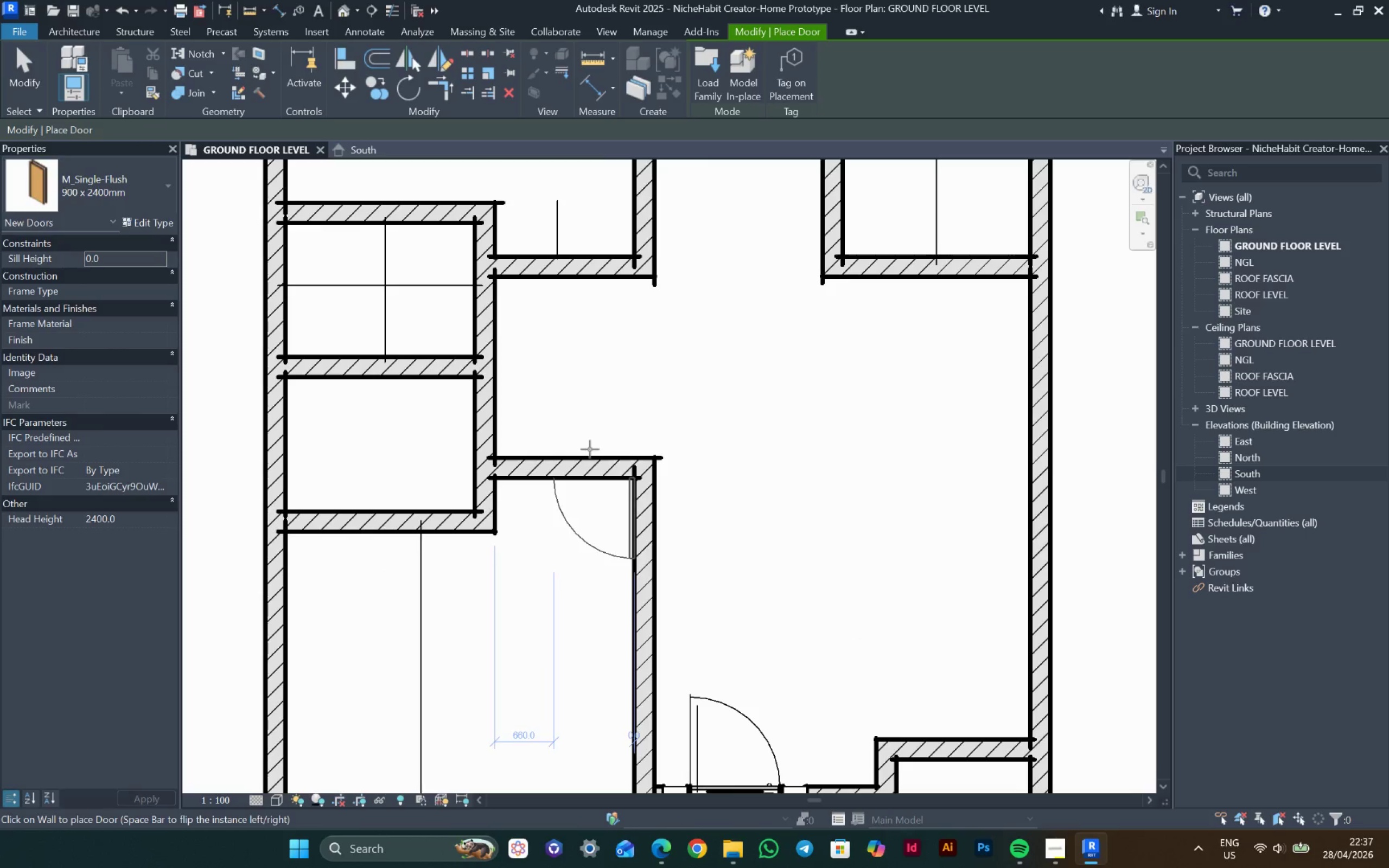 
key(Space)
 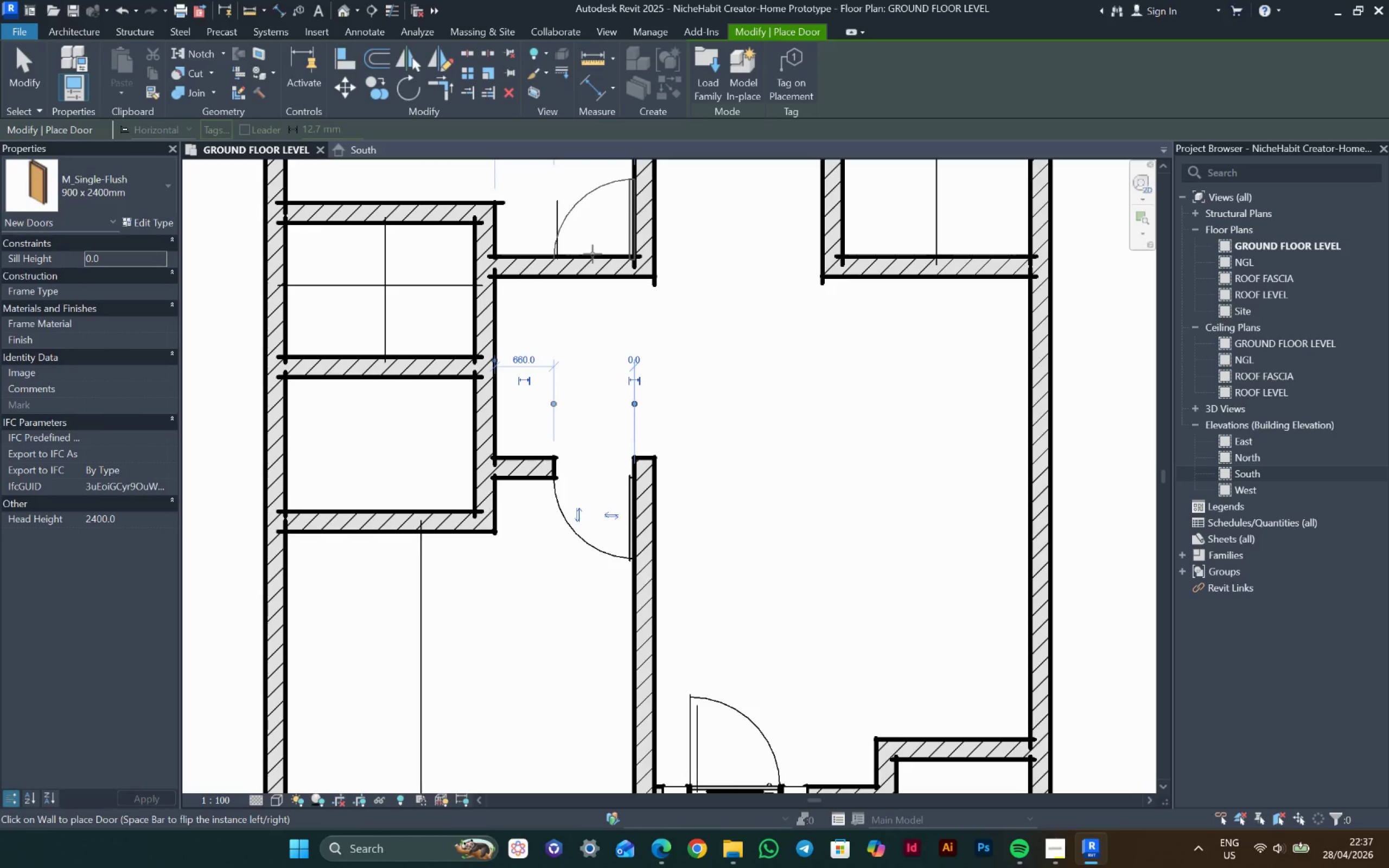 
left_click([592, 254])
 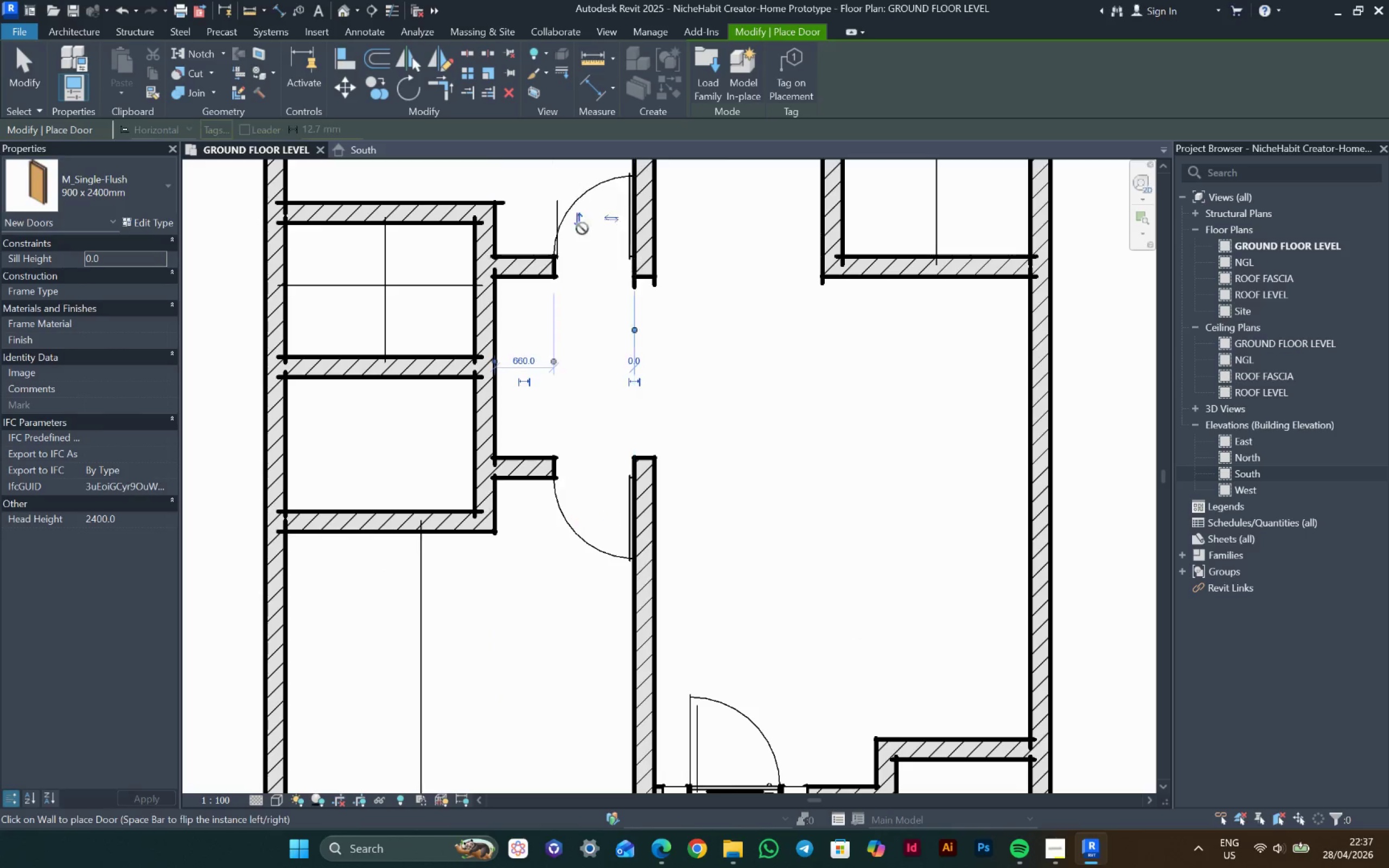 
key(Escape)
 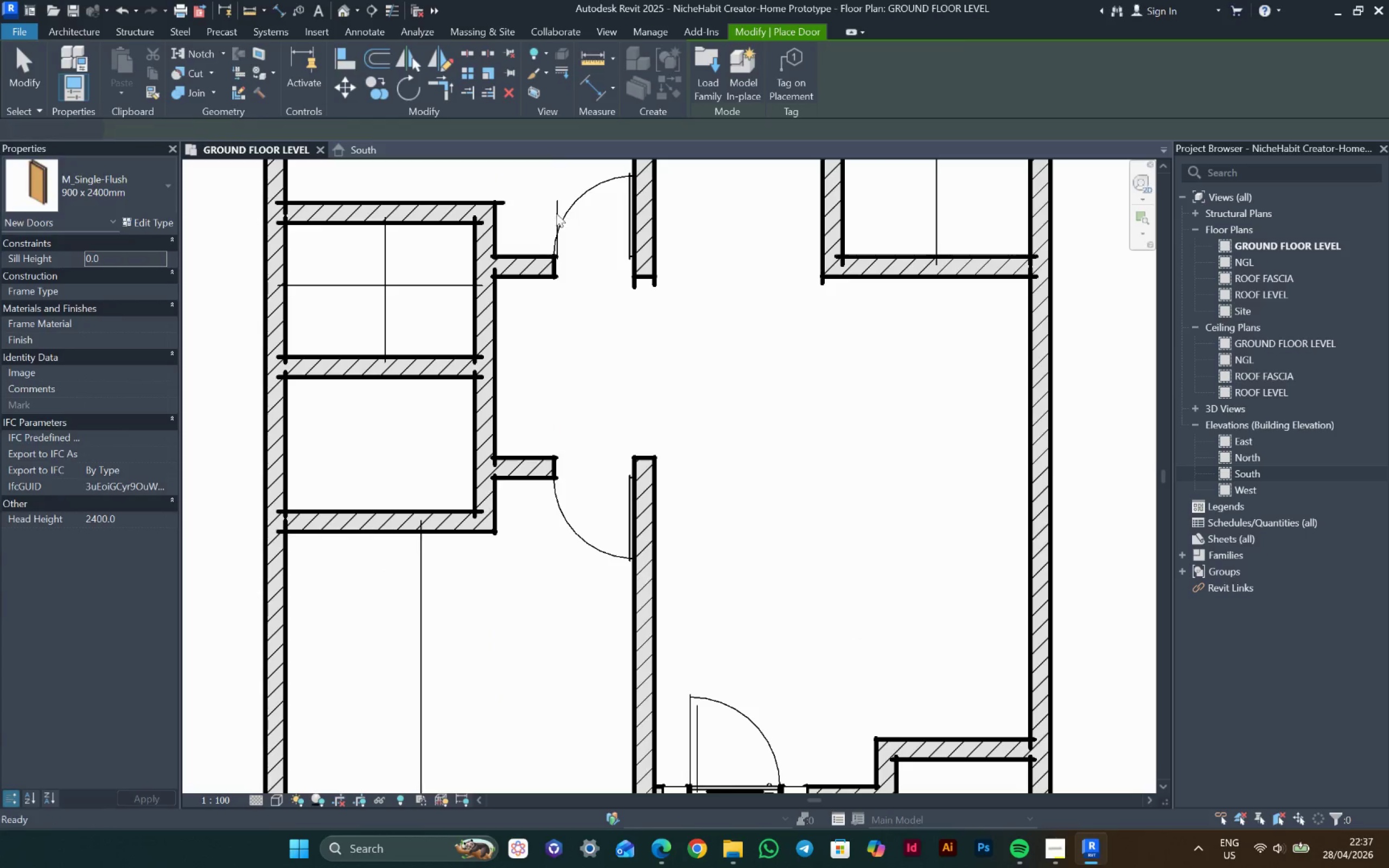 
key(Escape)
 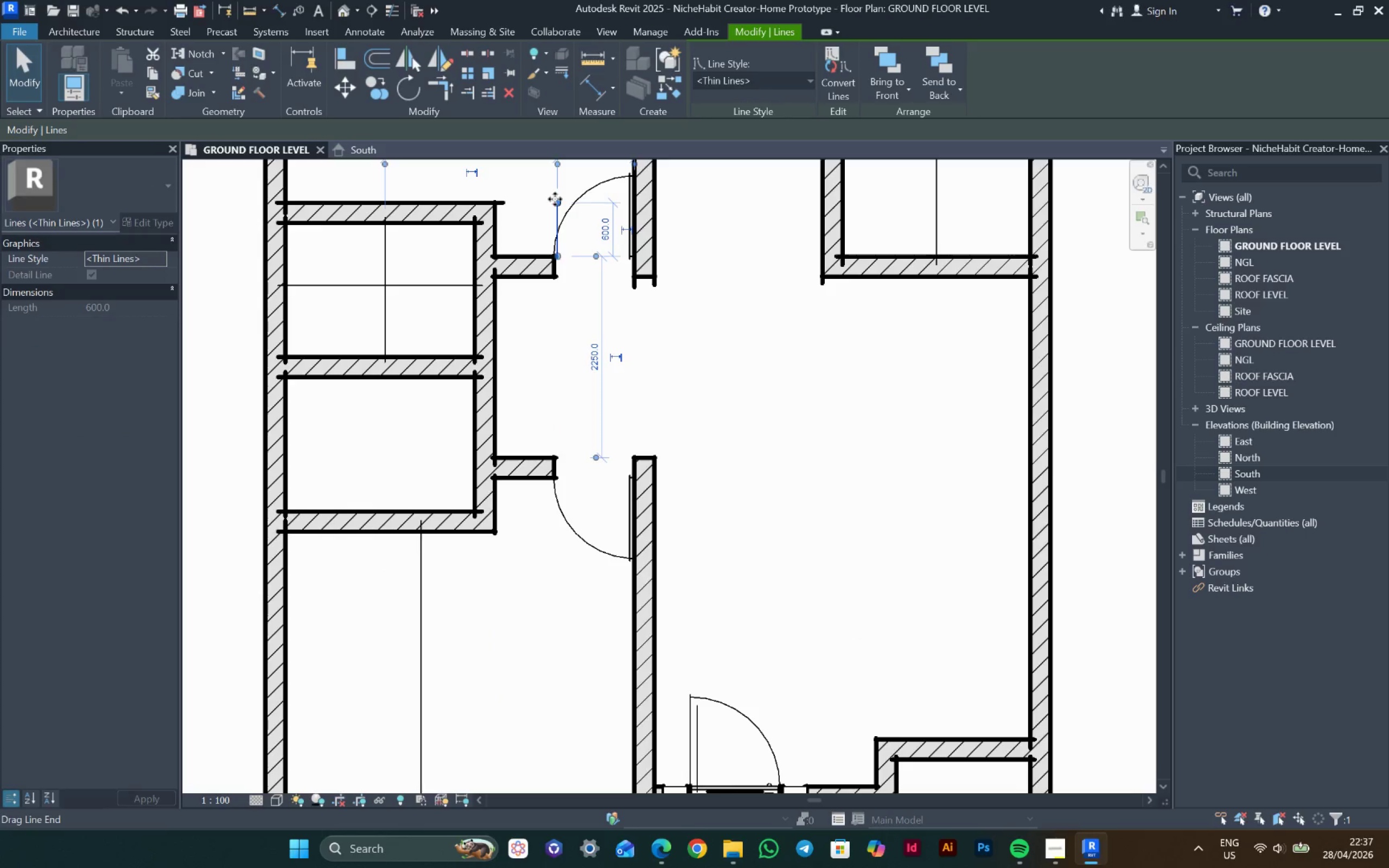 
key(Delete)
 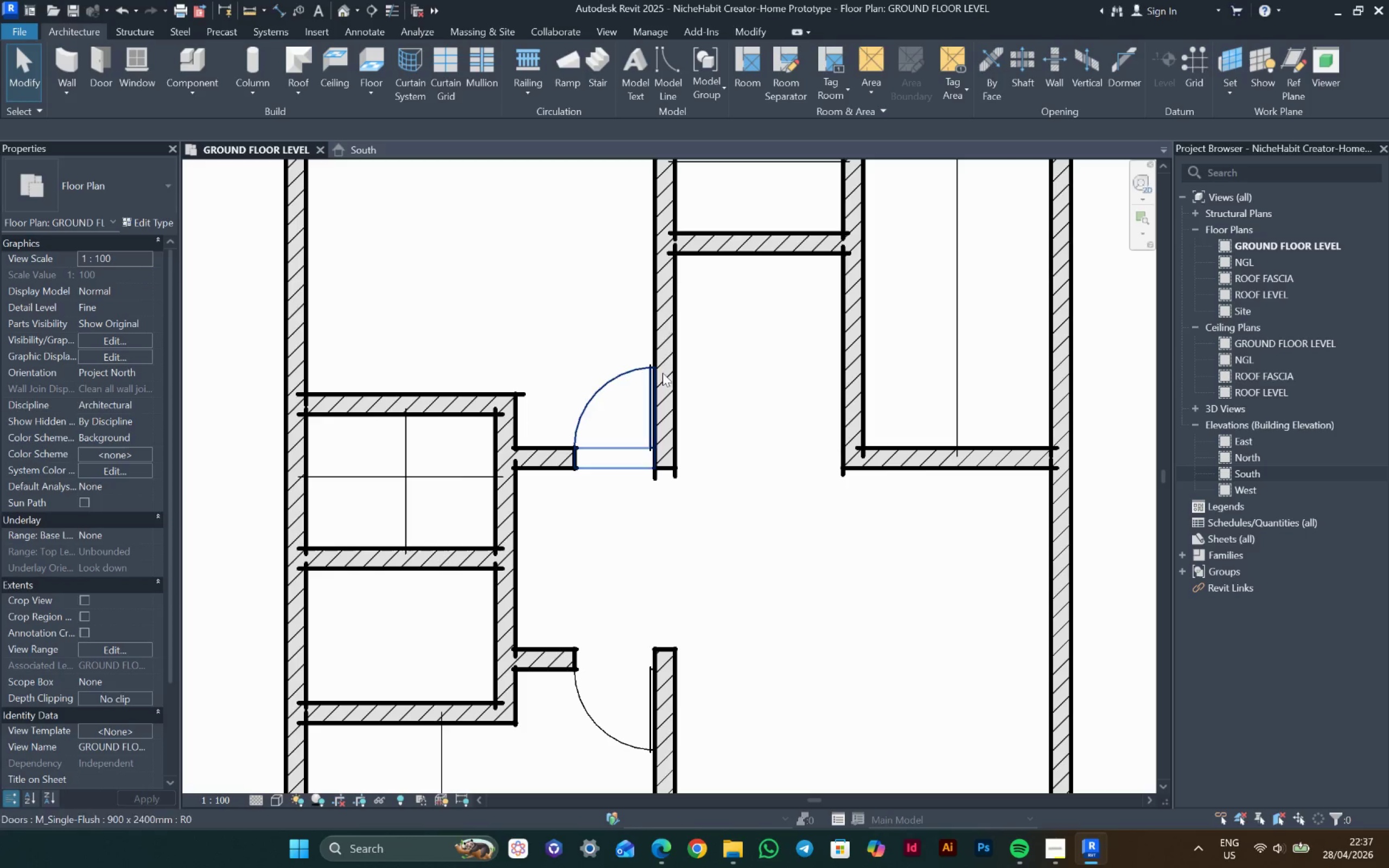 
left_click([614, 378])
 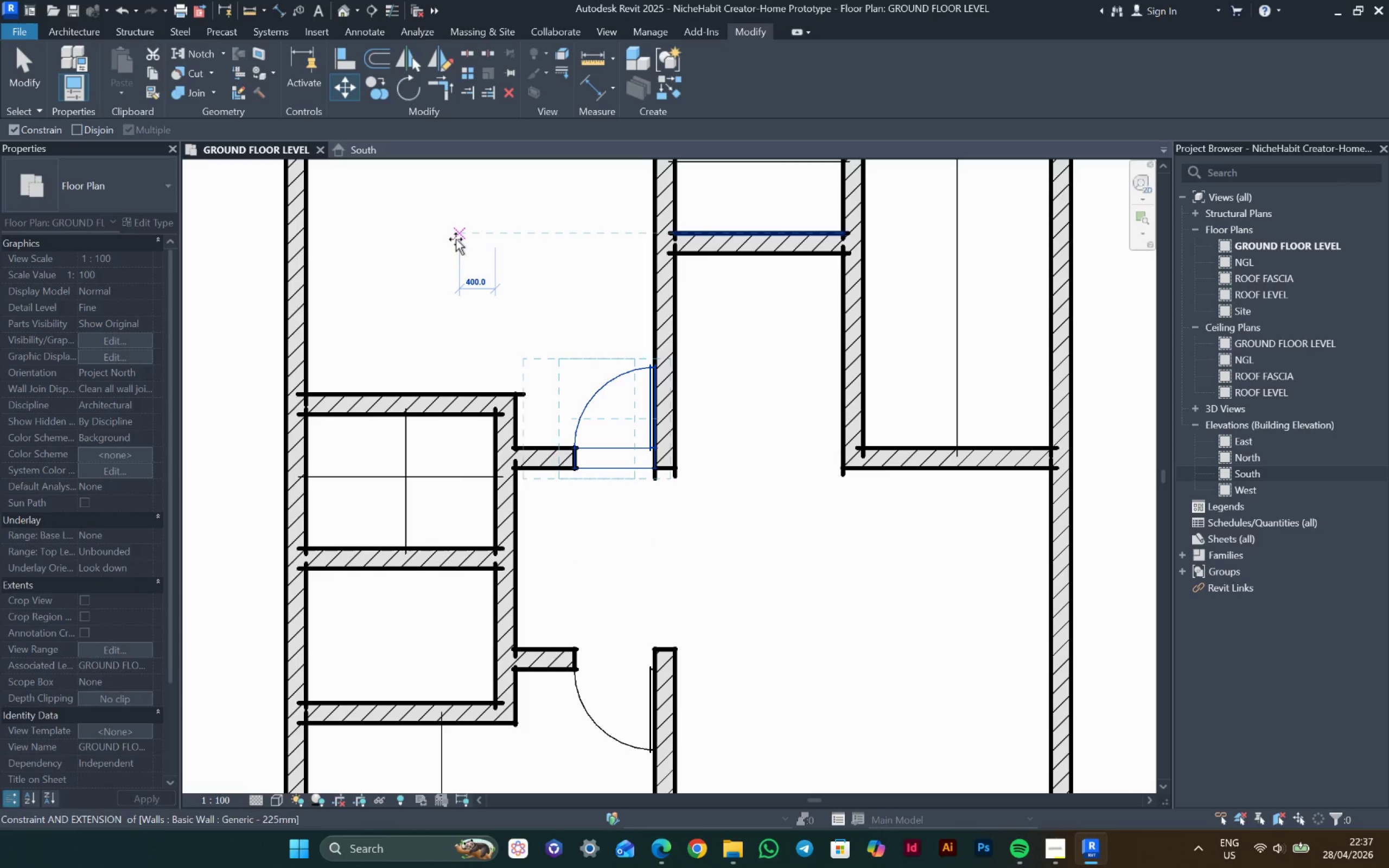 
type(100)
 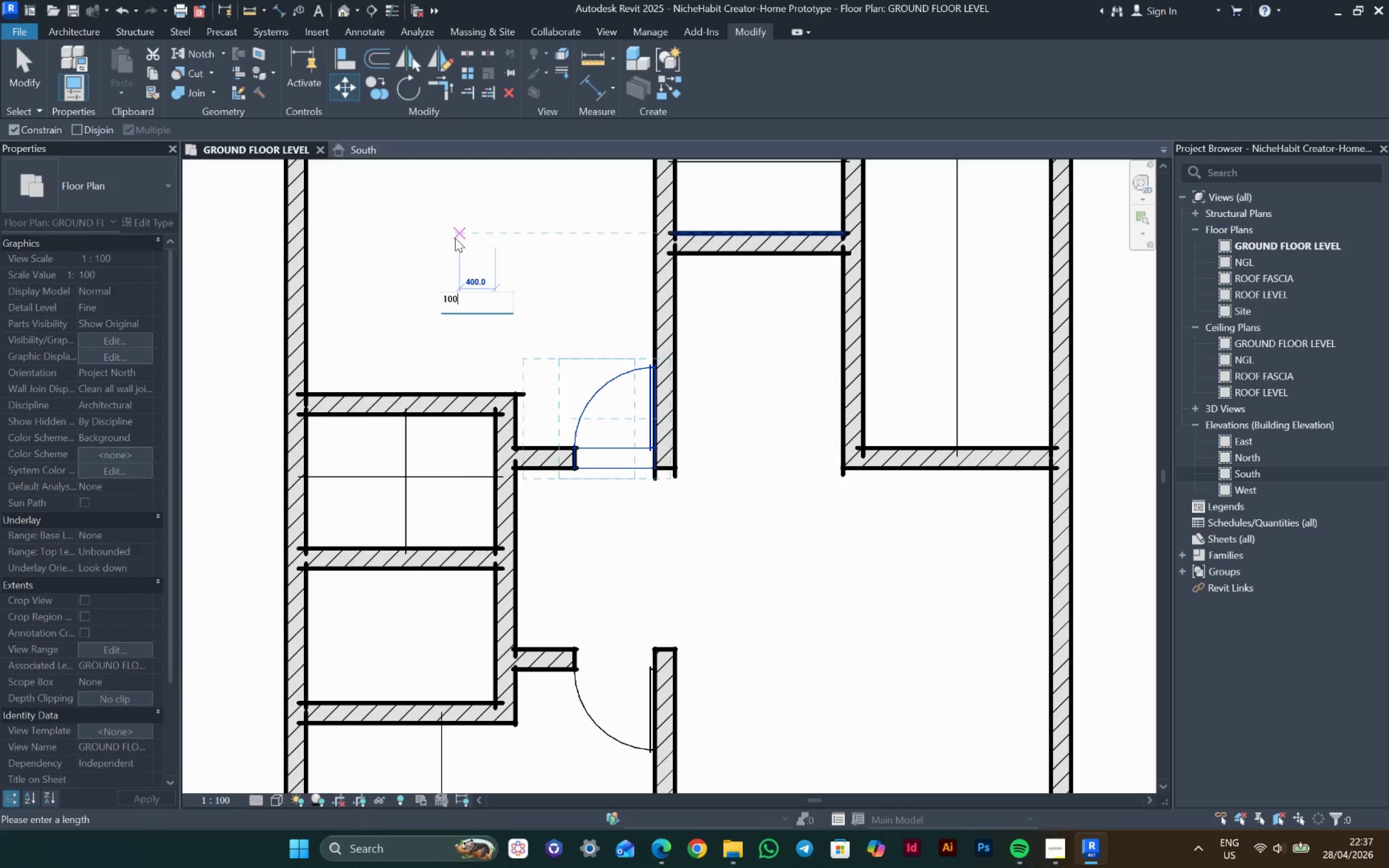 
key(Enter)
 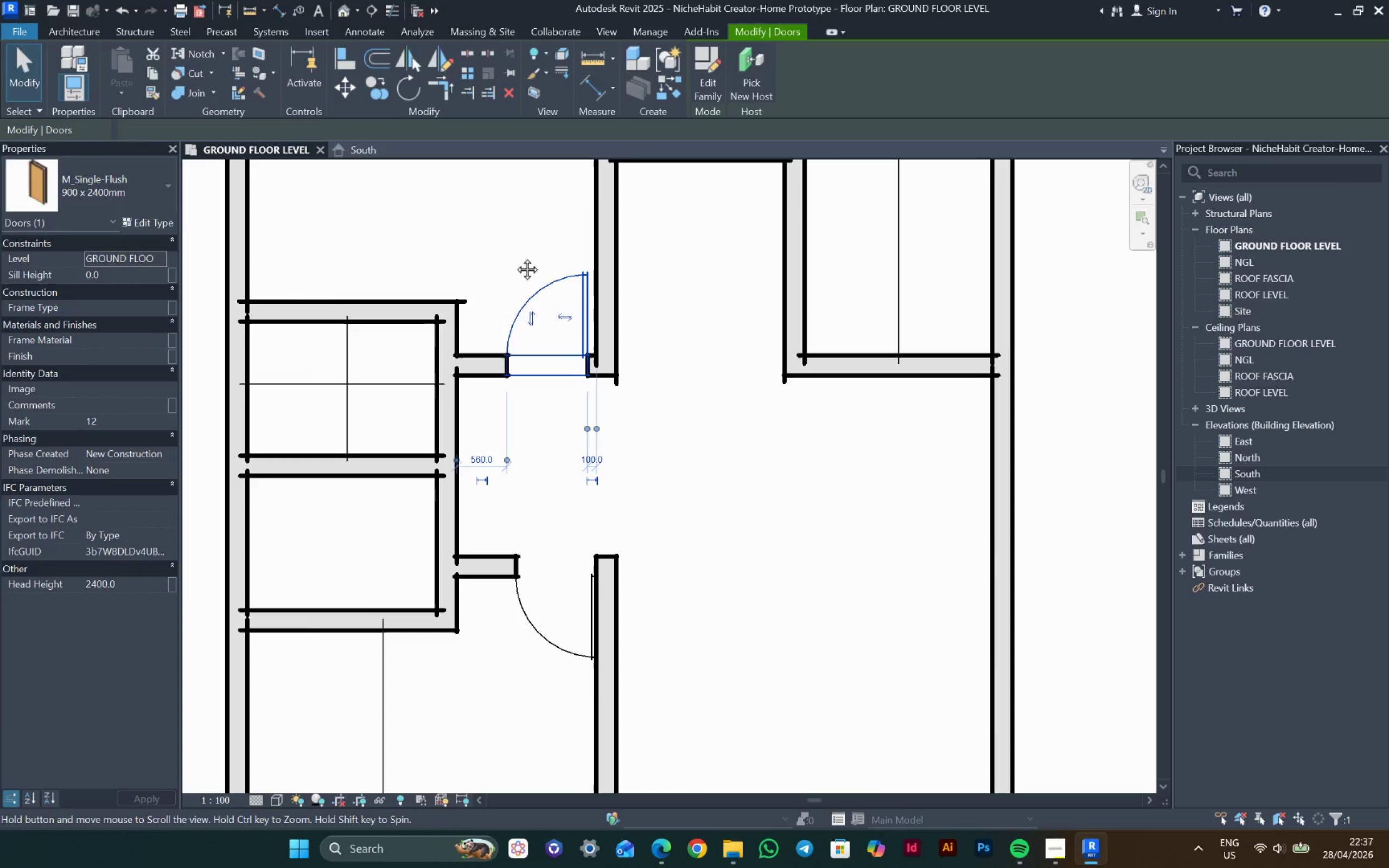 
key(Escape)
 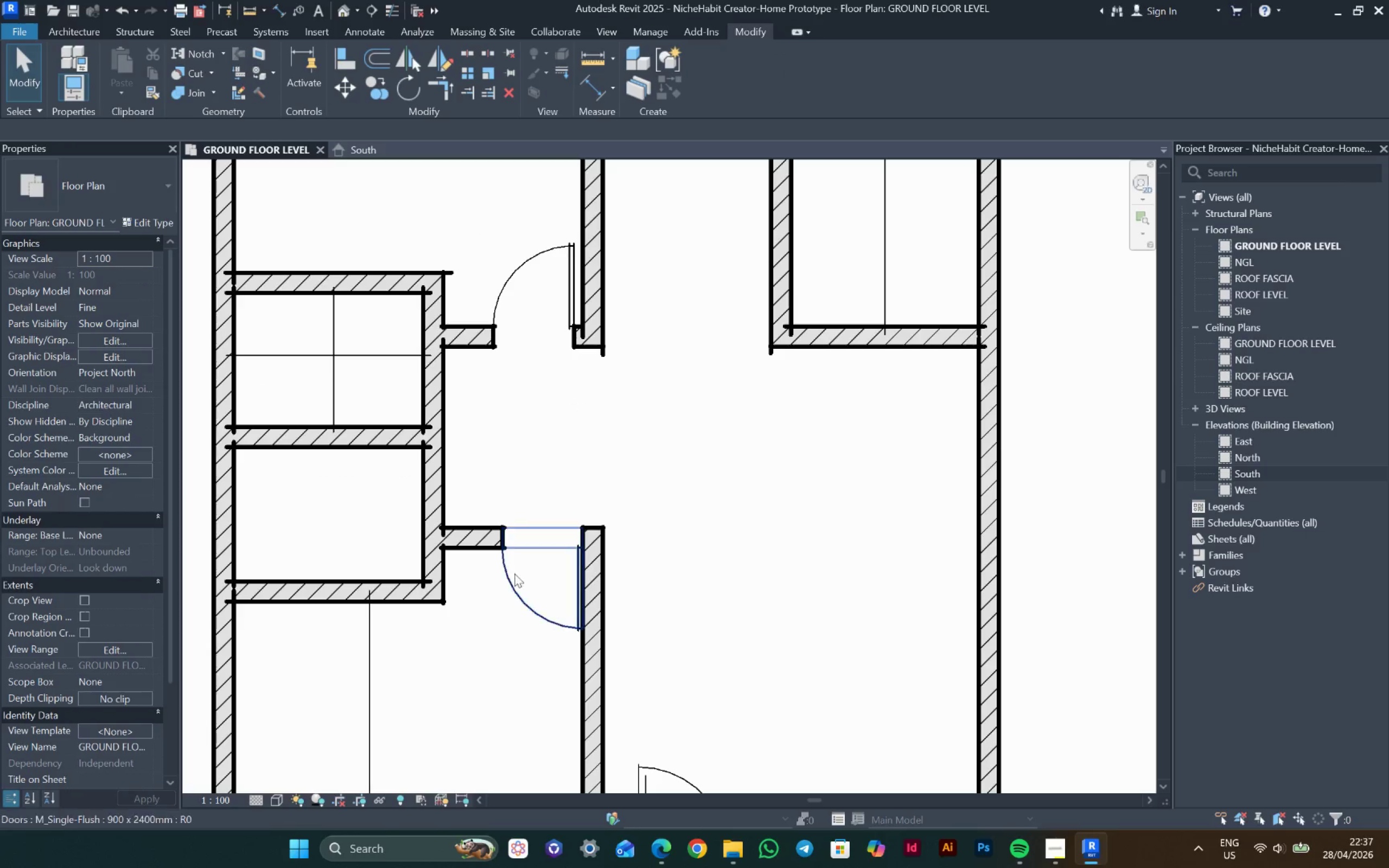 
left_click_drag(start_coordinate=[514, 575], to_coordinate=[359, 88])
 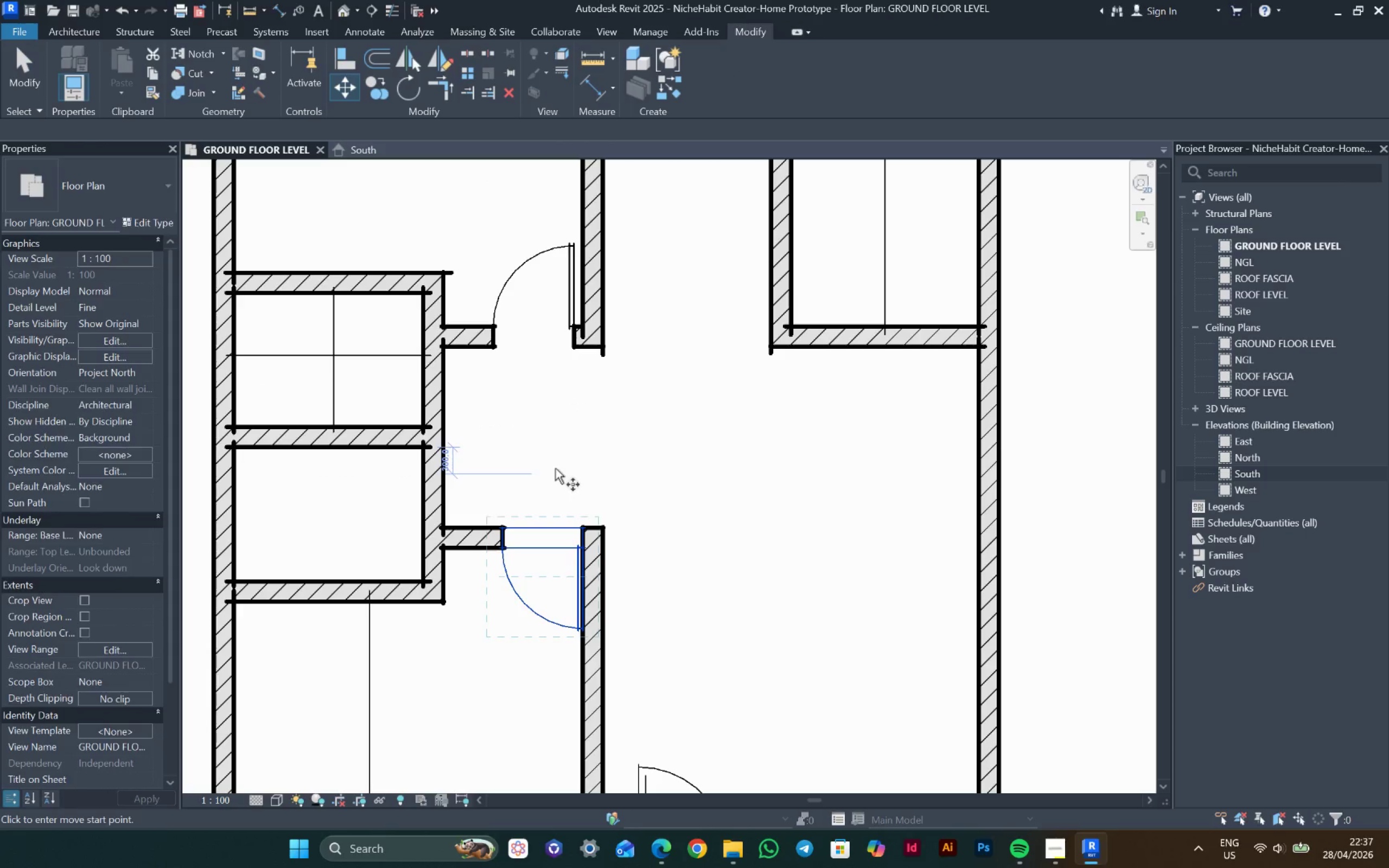 
left_click_drag(start_coordinate=[556, 464], to_coordinate=[553, 464])
 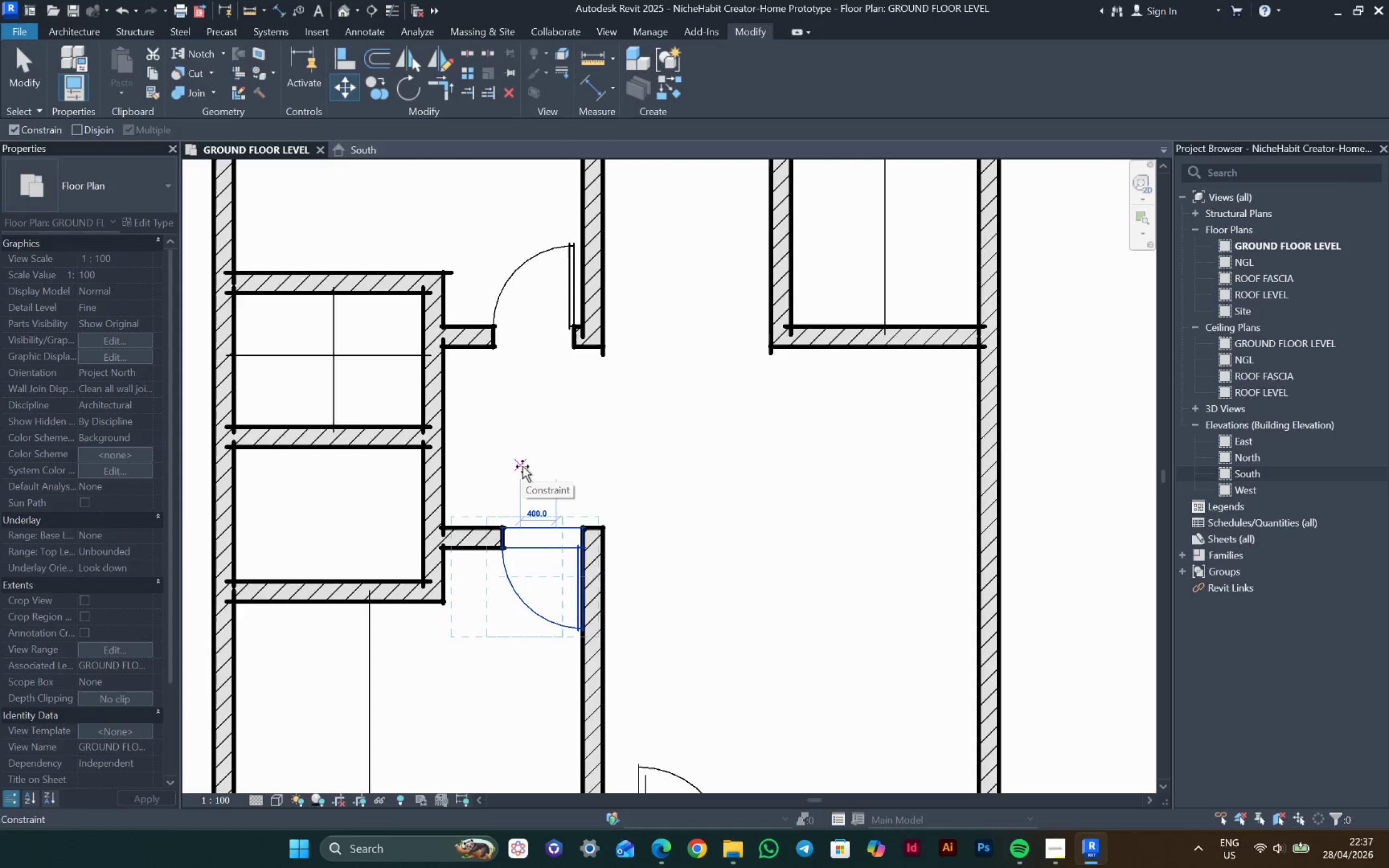 
type(100)
 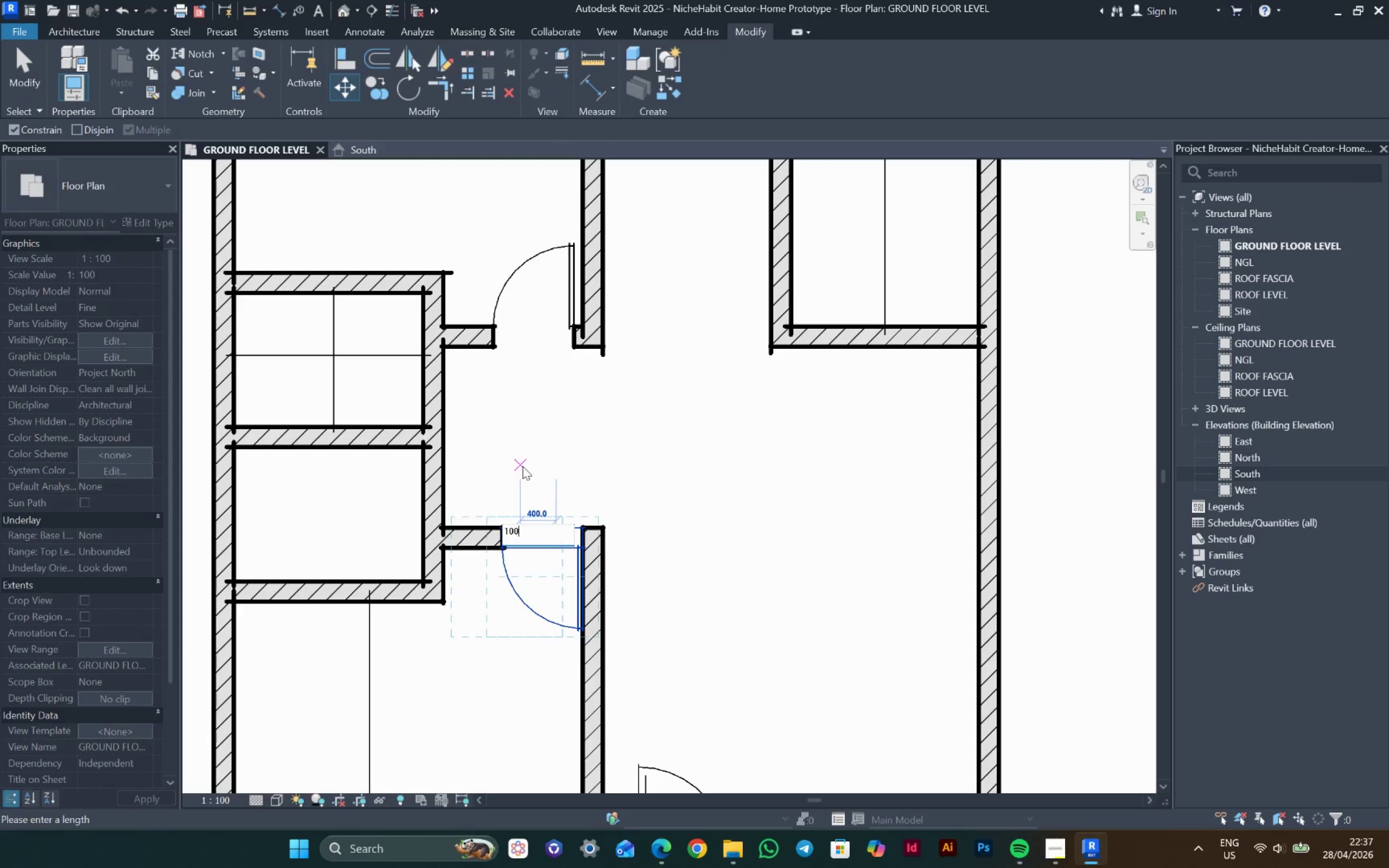 
hold_key(key=Enter, duration=20.23)
 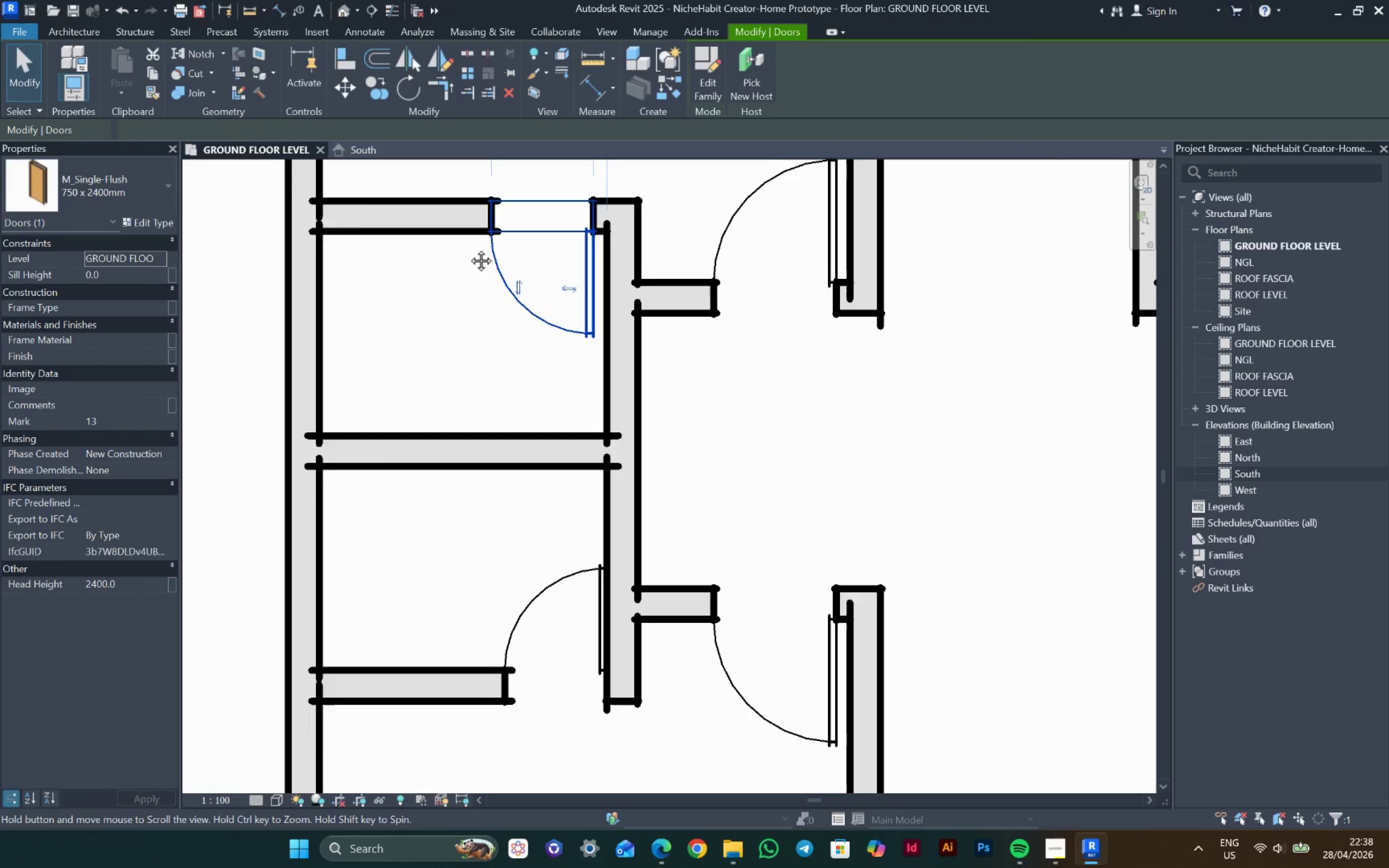 
key(Escape)
 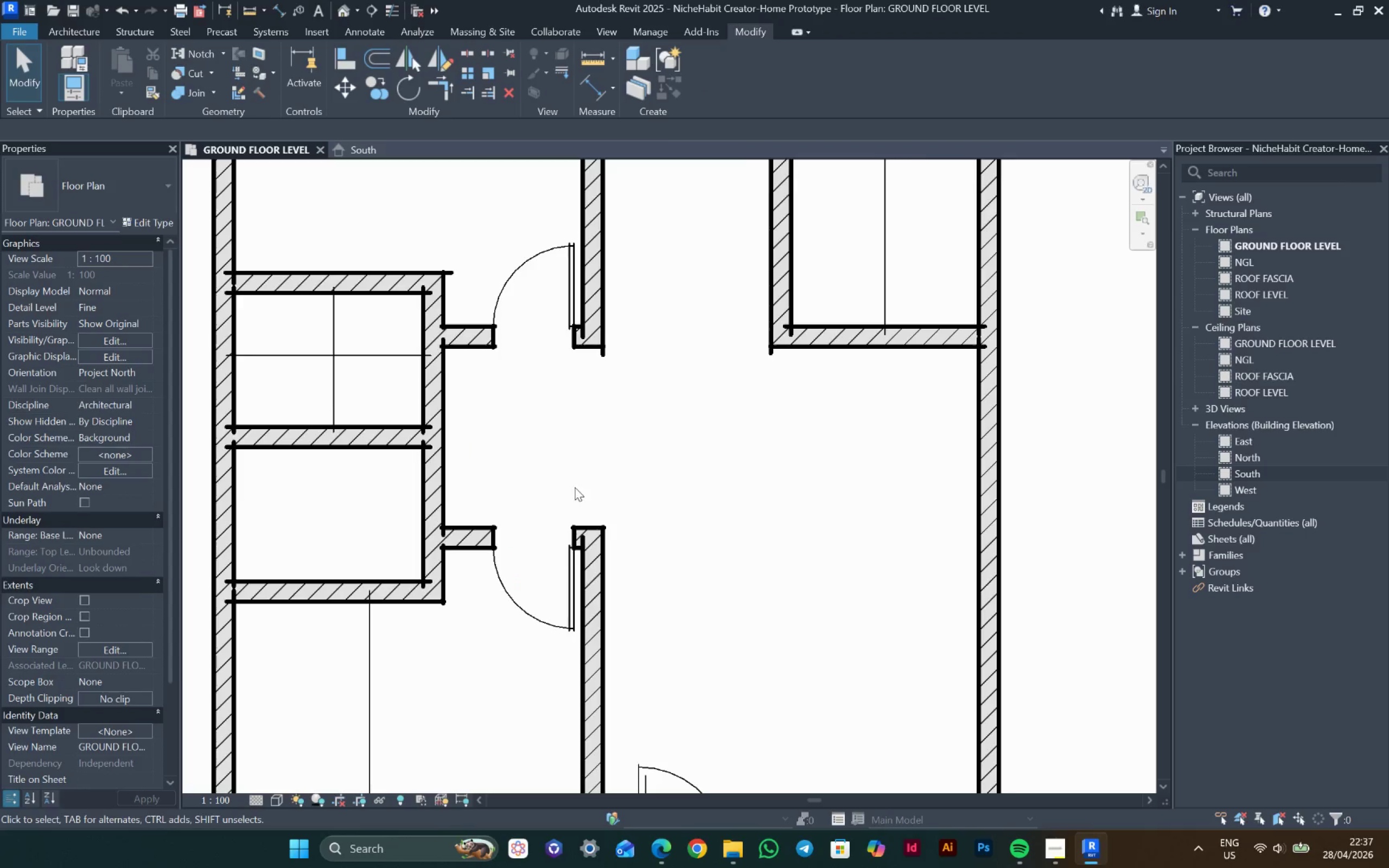 
scroll: coordinate [576, 490], scroll_direction: down, amount: 5.0
 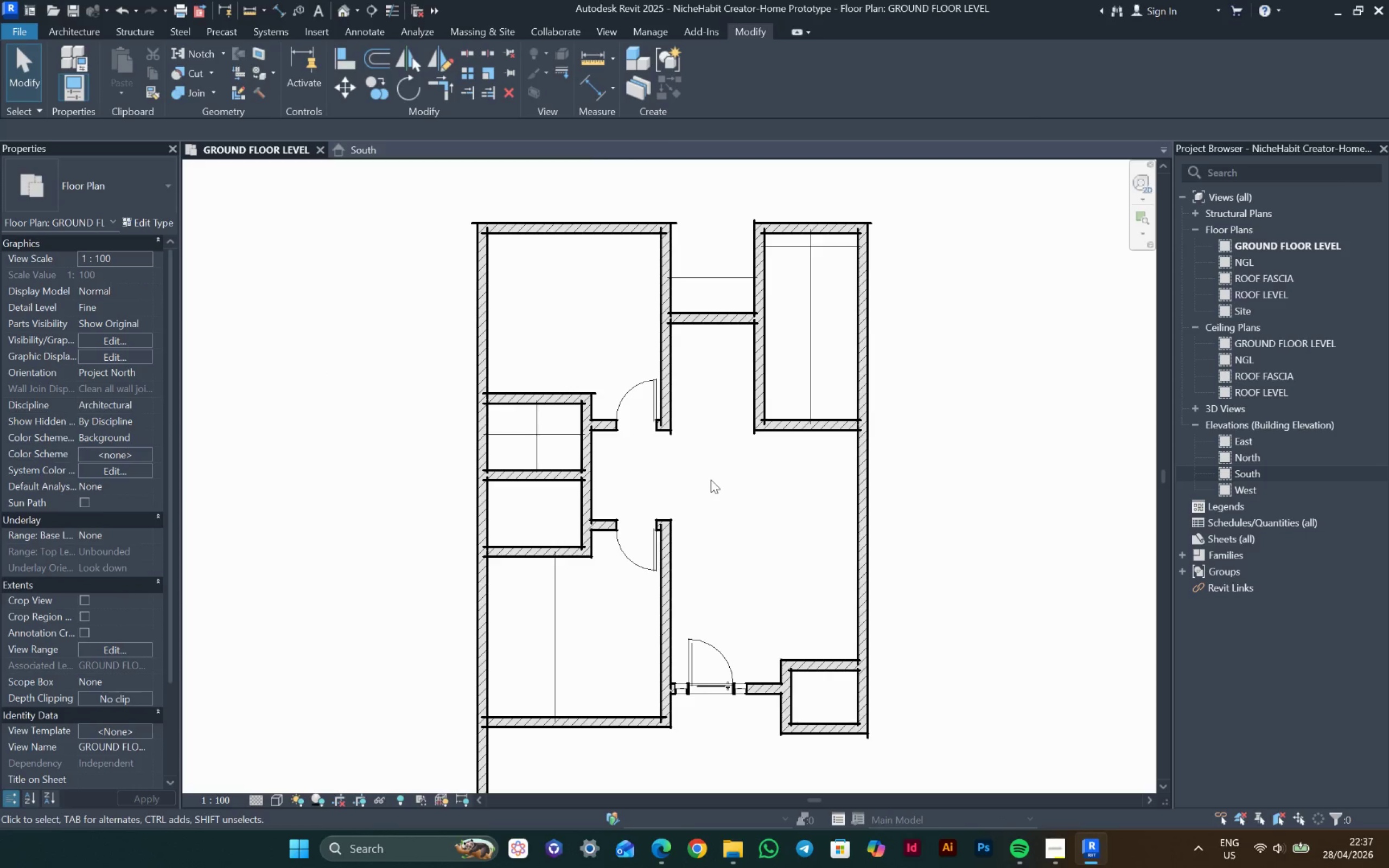 
type(dr)
 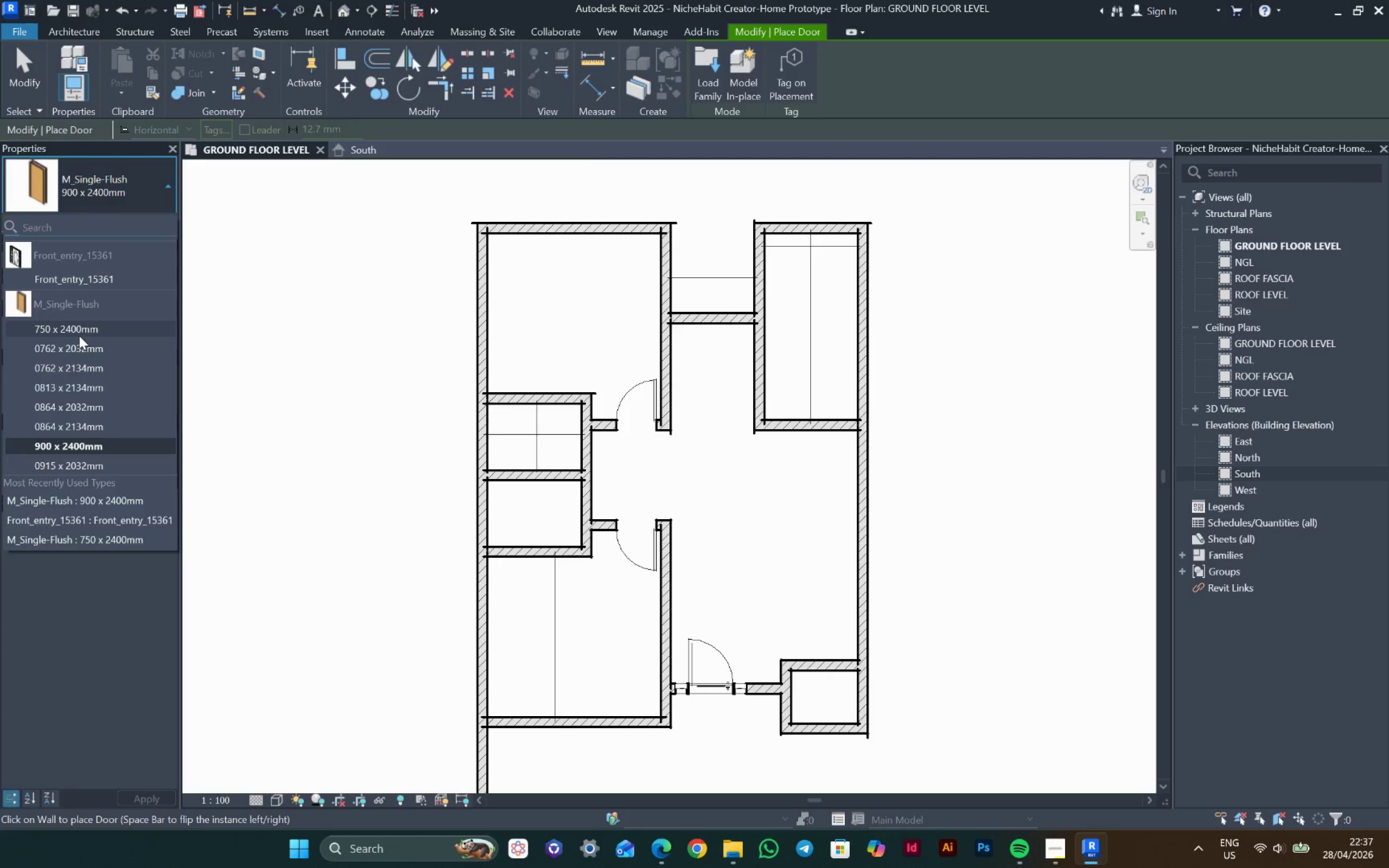 
scroll: coordinate [508, 430], scroll_direction: up, amount: 5.0
 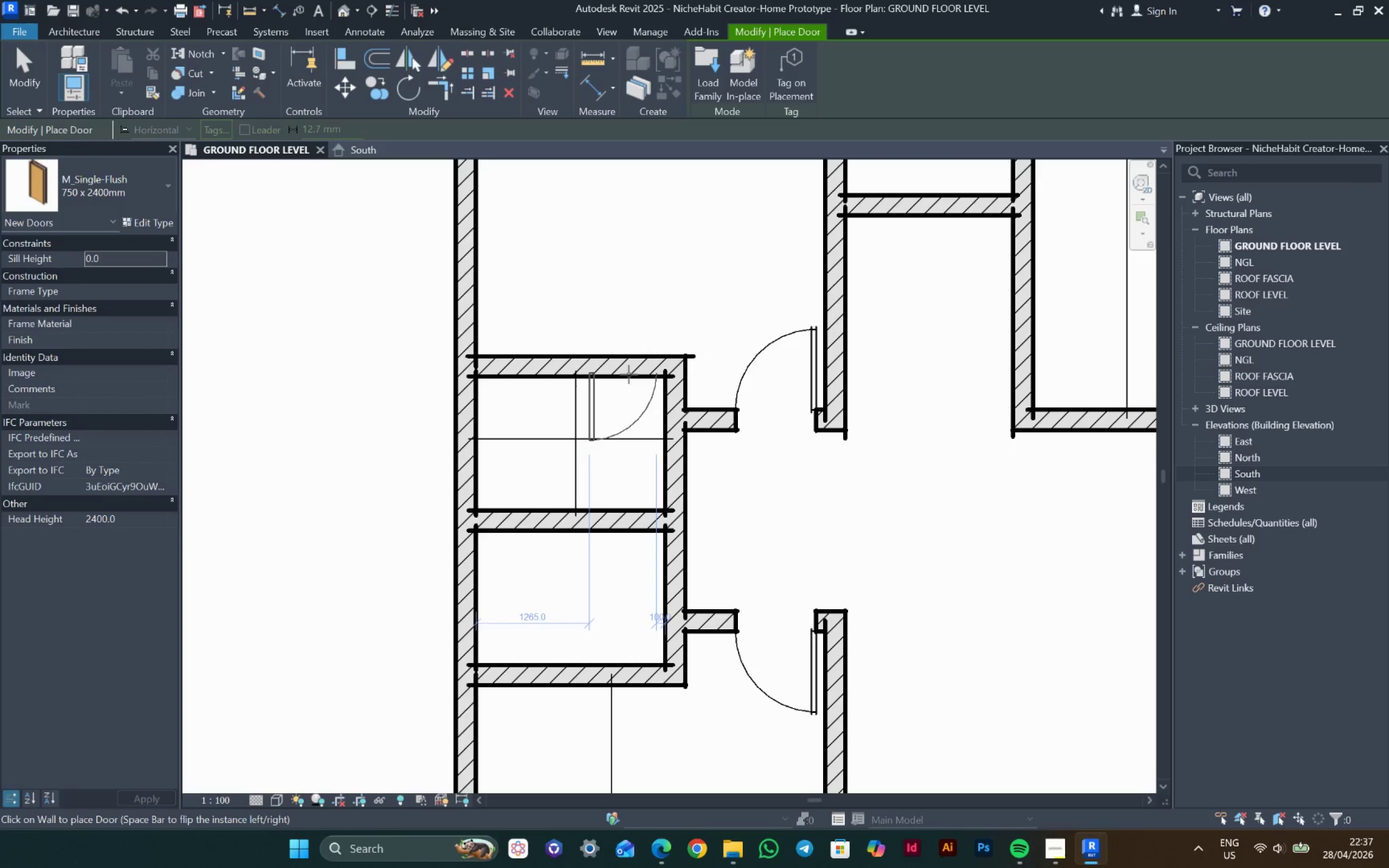 
key(Space)
 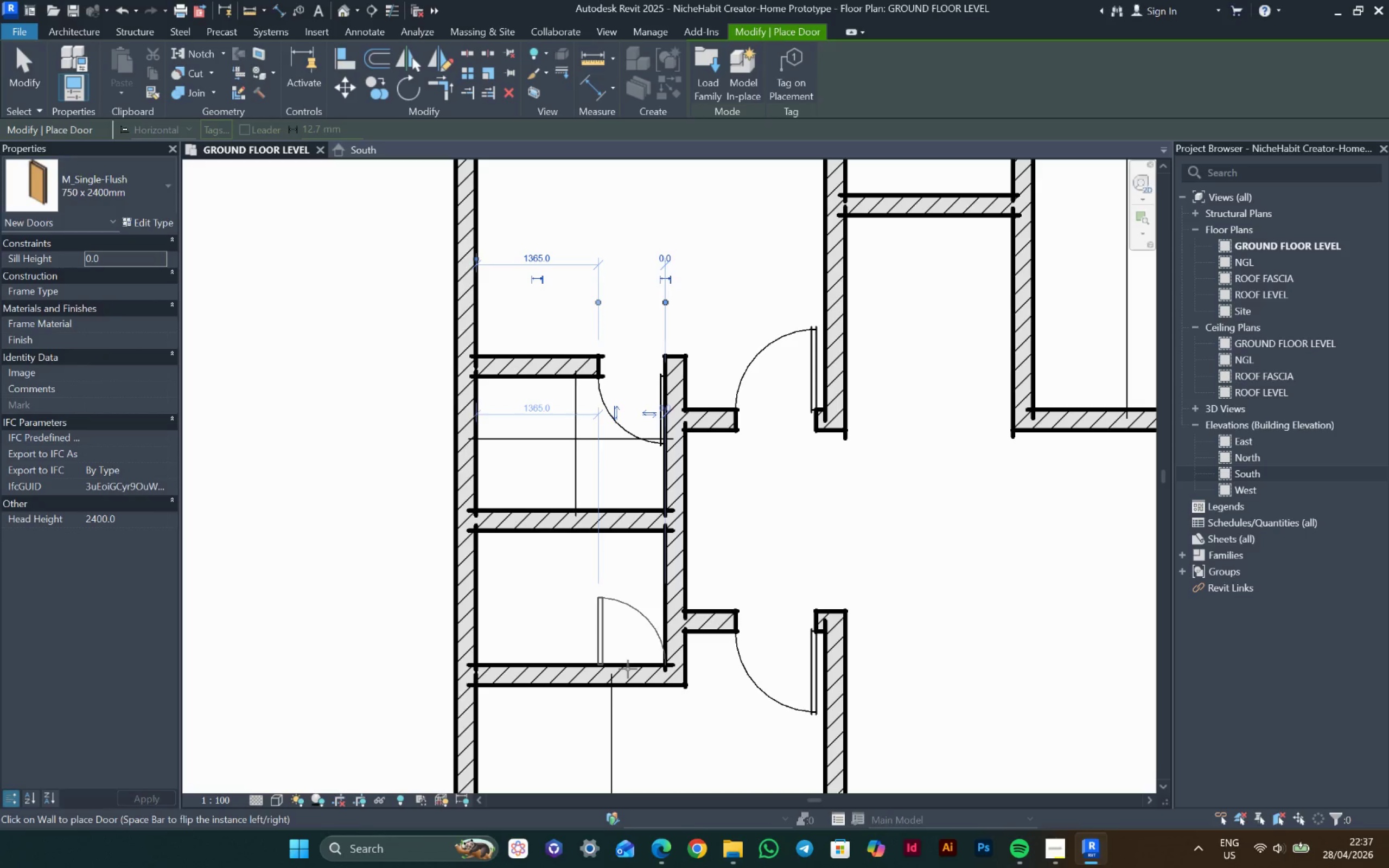 
key(Space)
 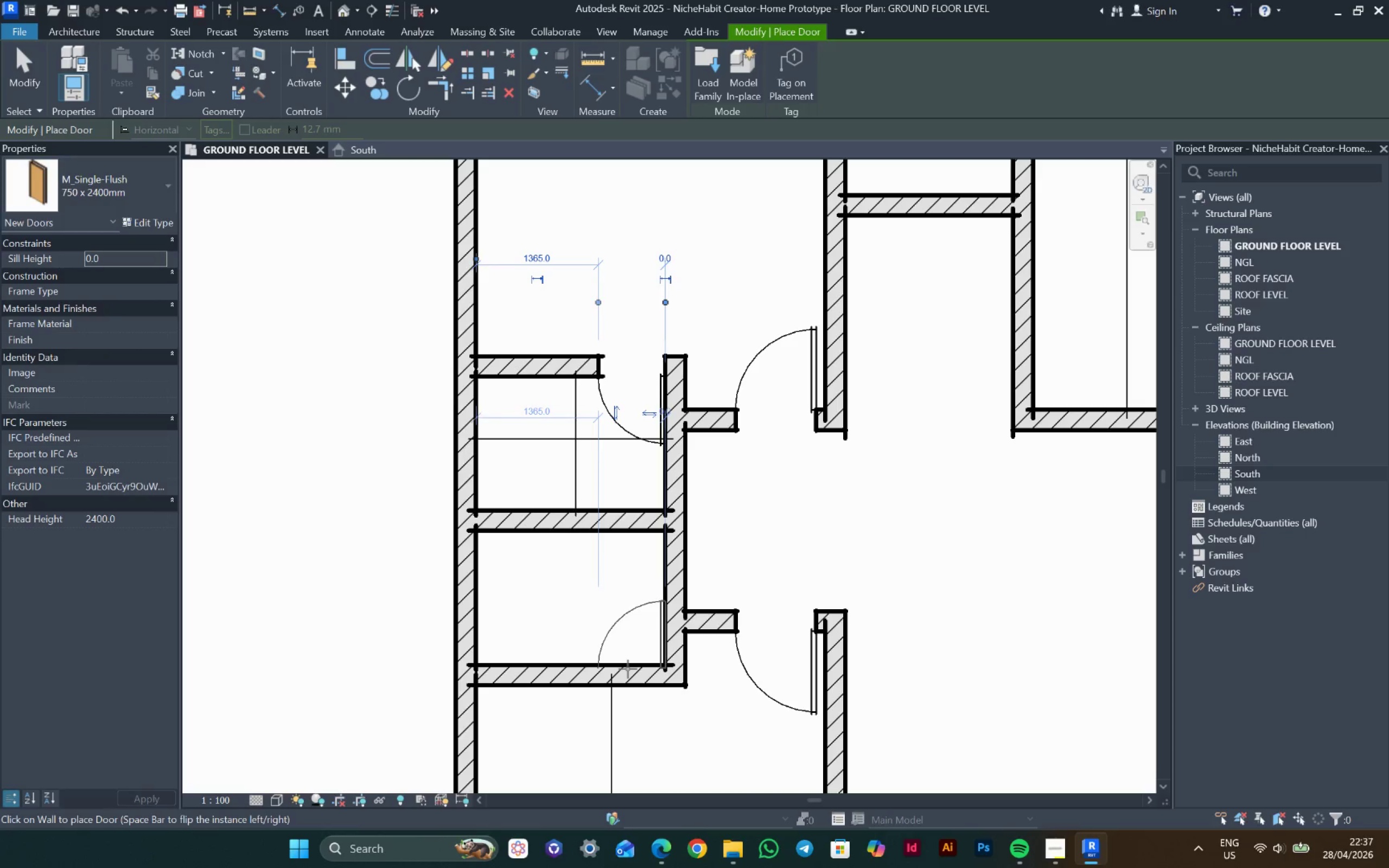 
left_click([628, 669])
 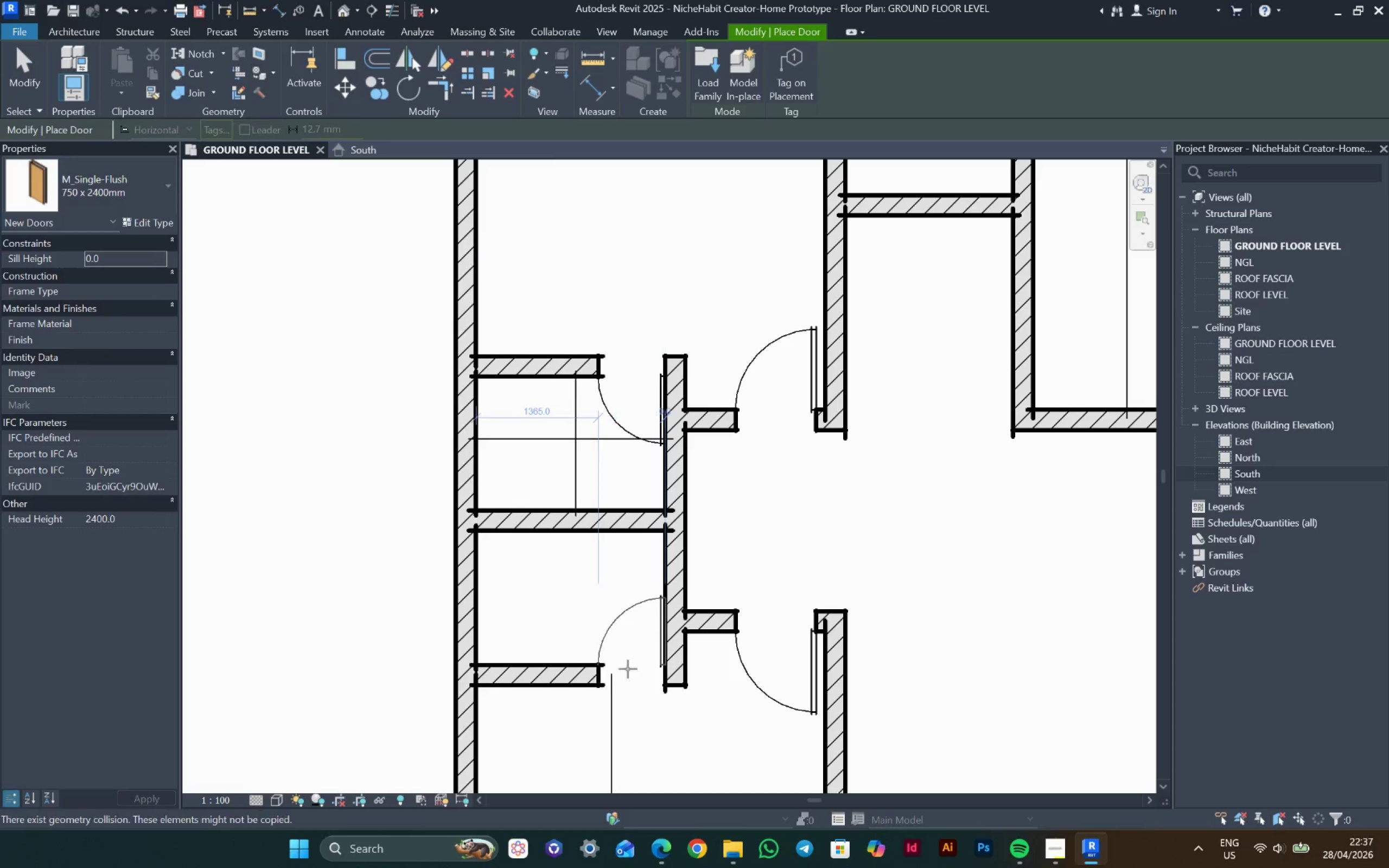 
key(Escape)
 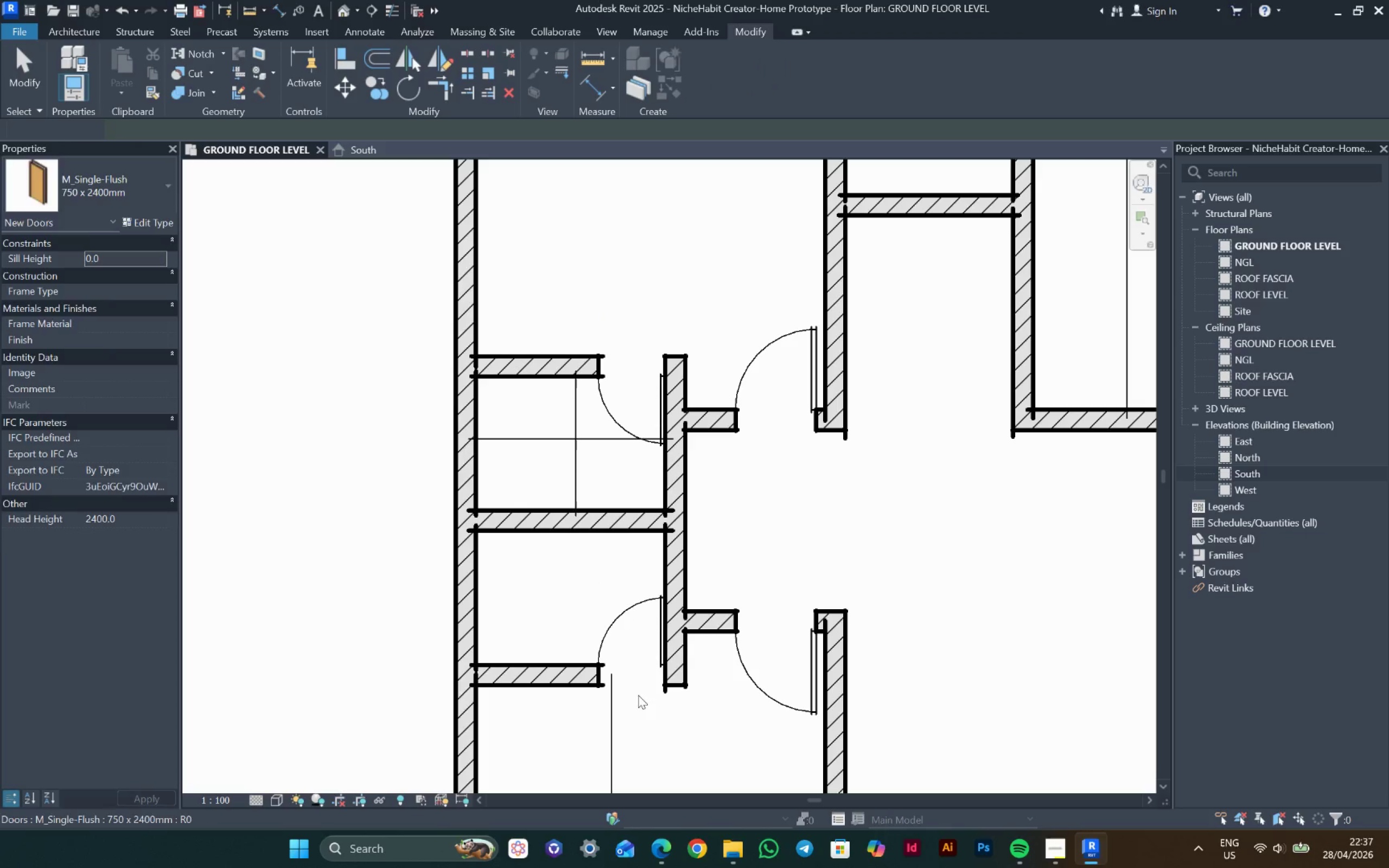 
key(Escape)
 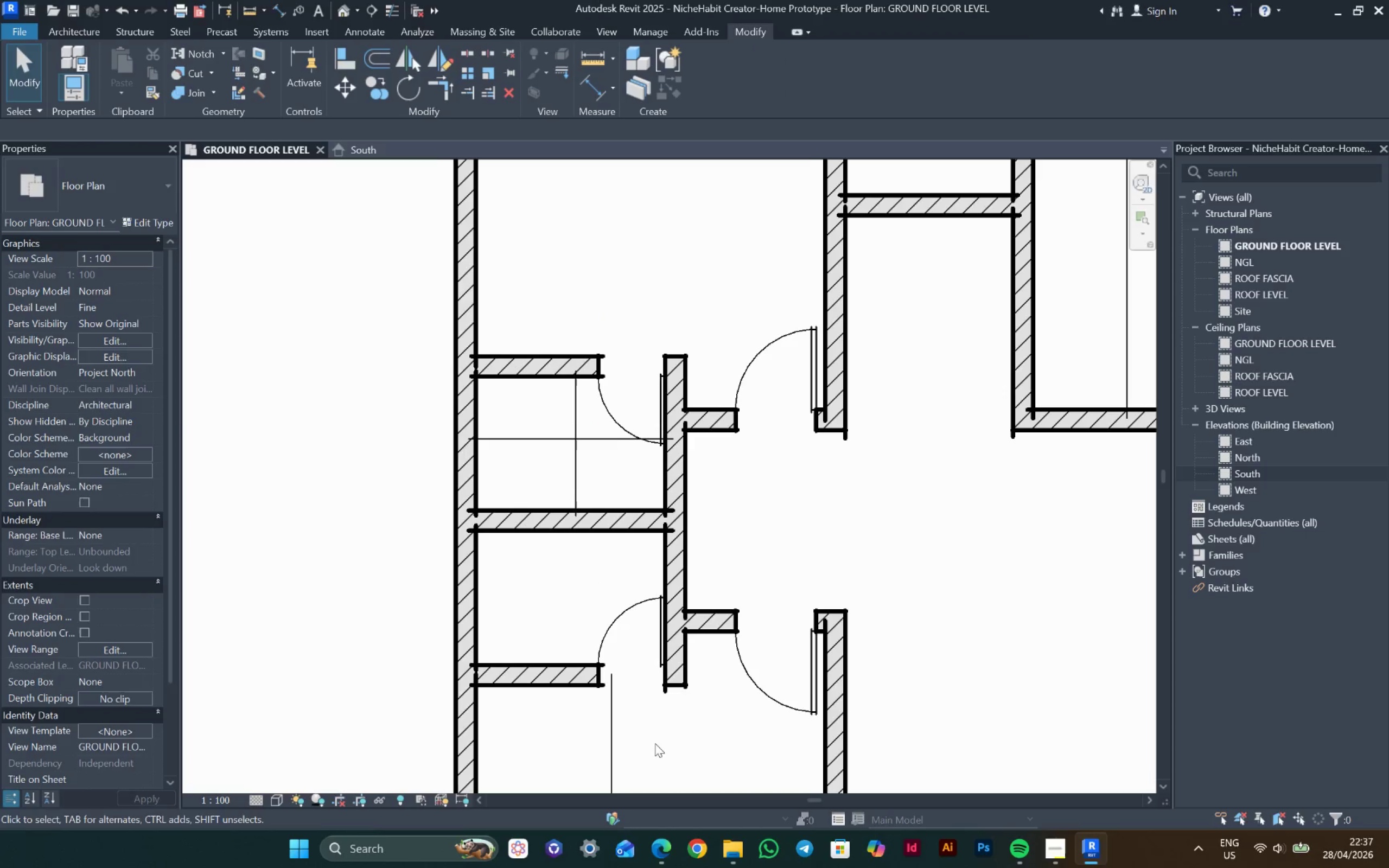 
key(Escape)
 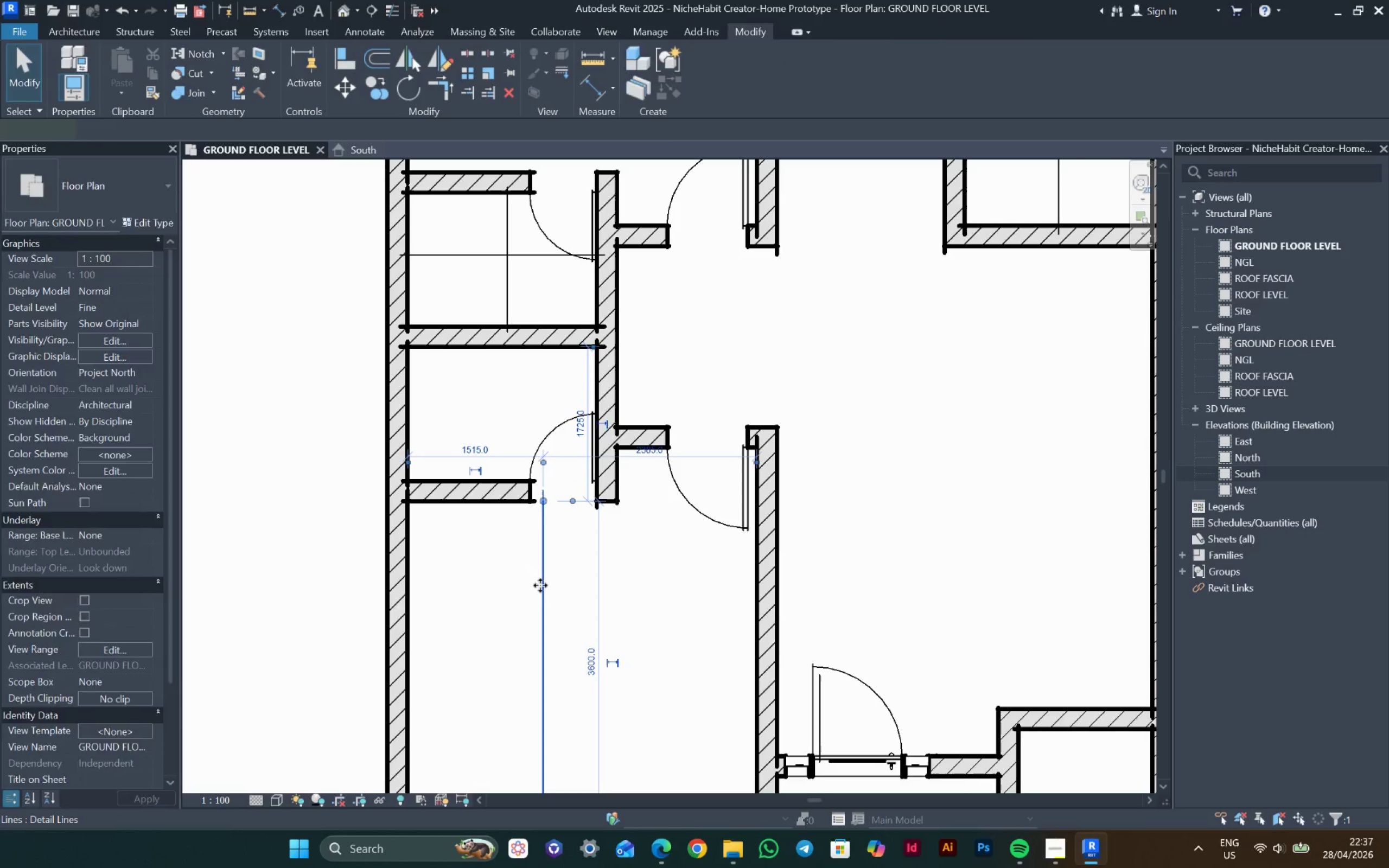 
key(Delete)
 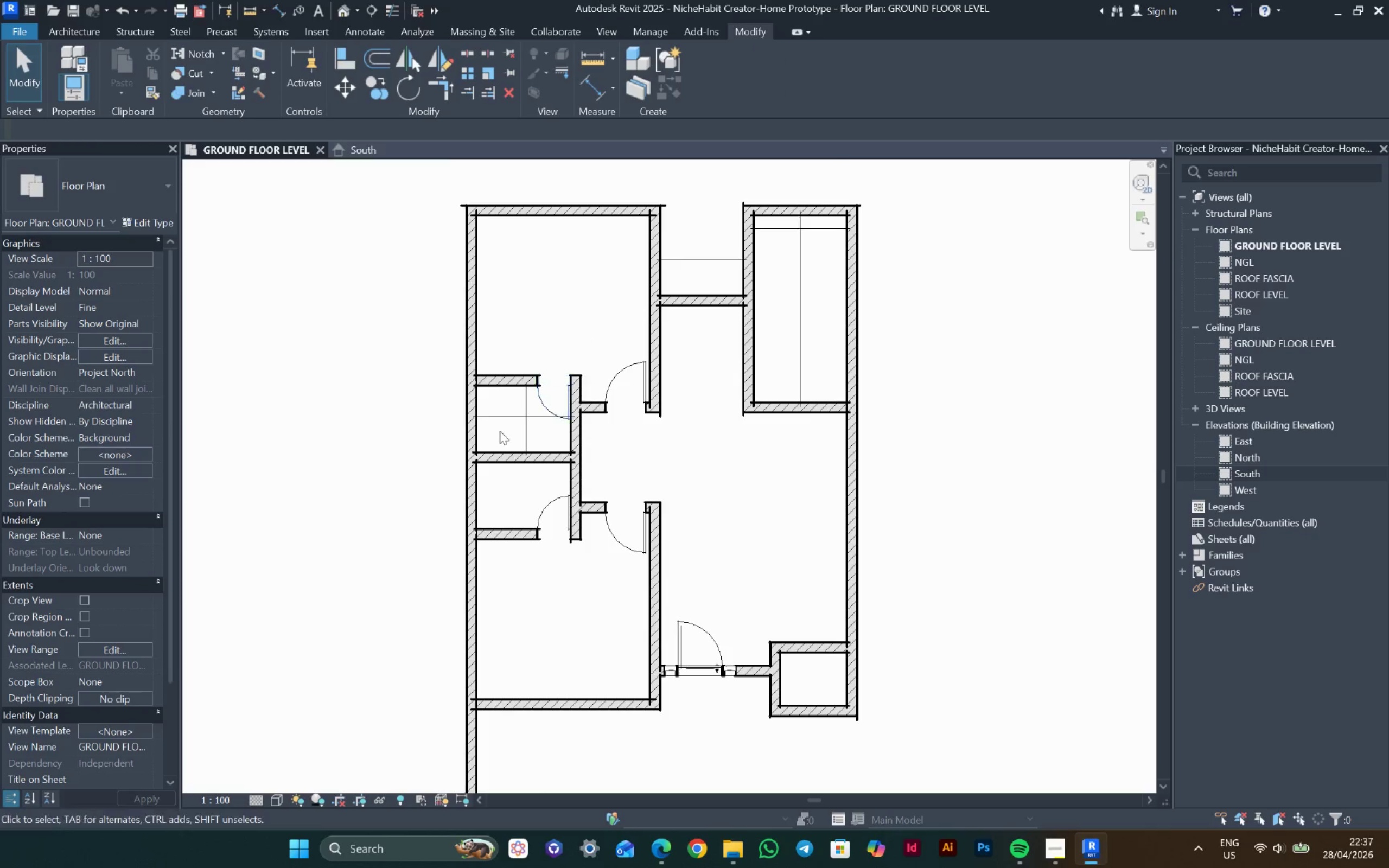 
scroll: coordinate [545, 577], scroll_direction: down, amount: 5.0
 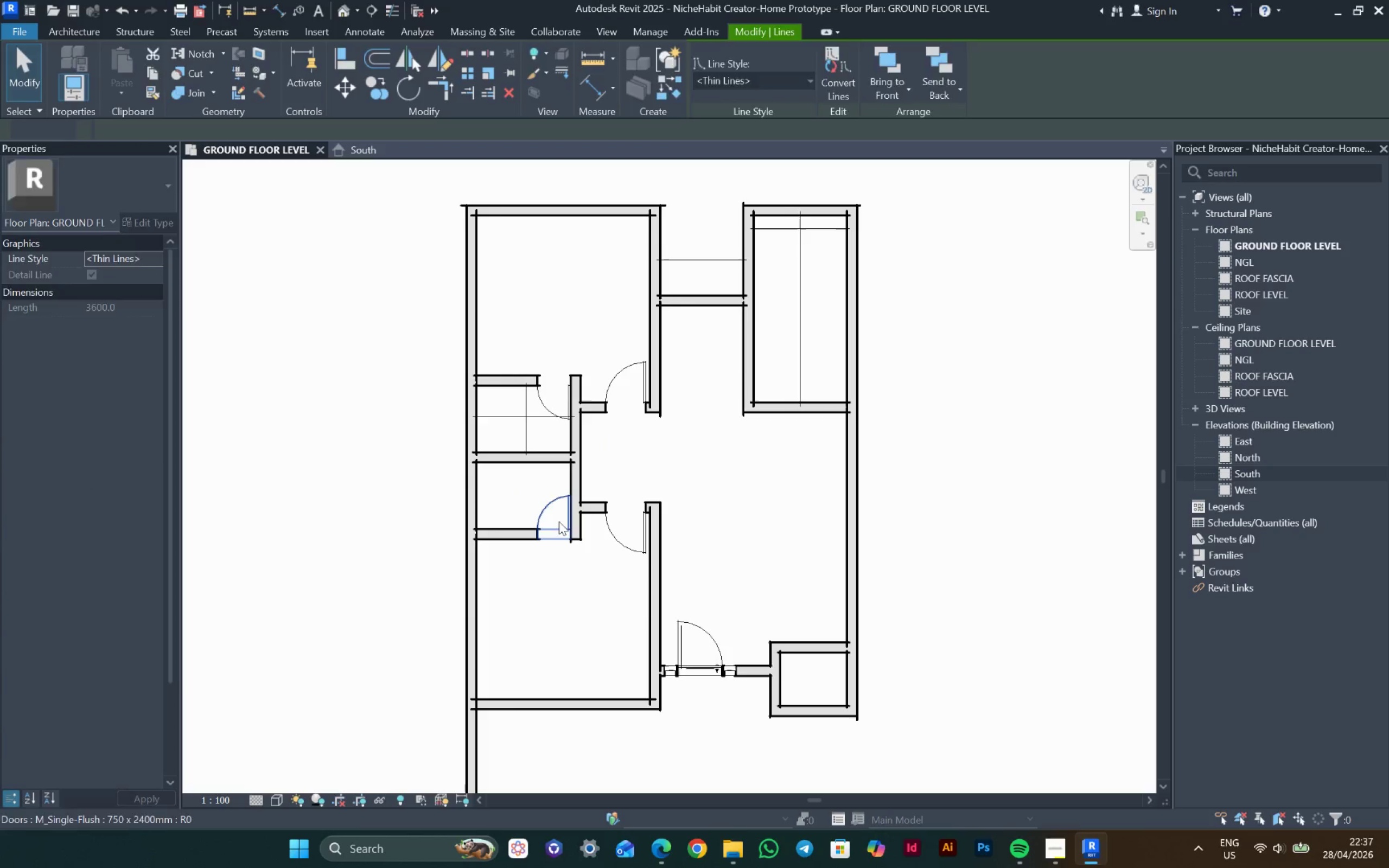 
scroll: coordinate [500, 432], scroll_direction: up, amount: 4.0
 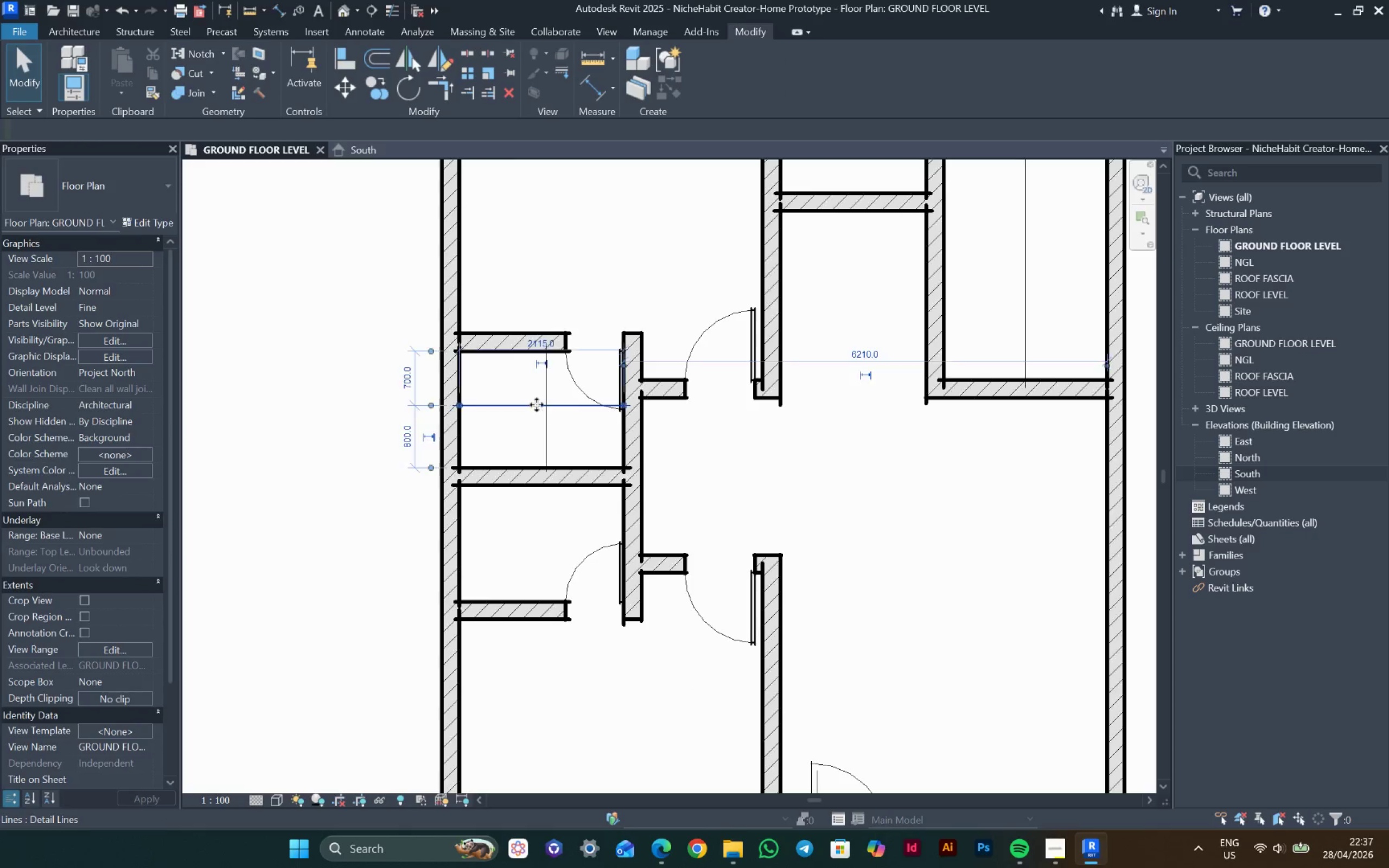 
key(Delete)
 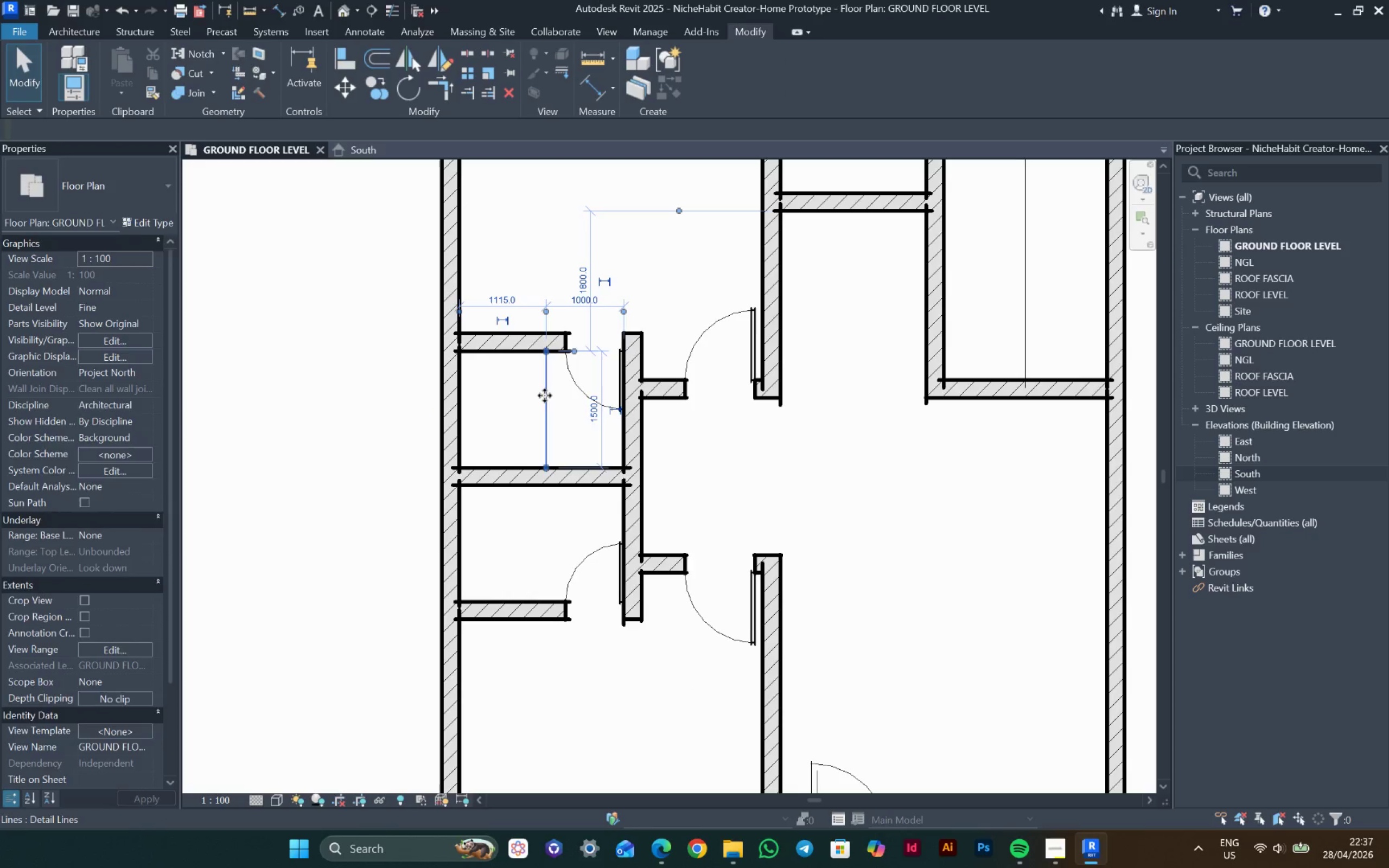 
hold_key(key=Delete, duration=13.05)
 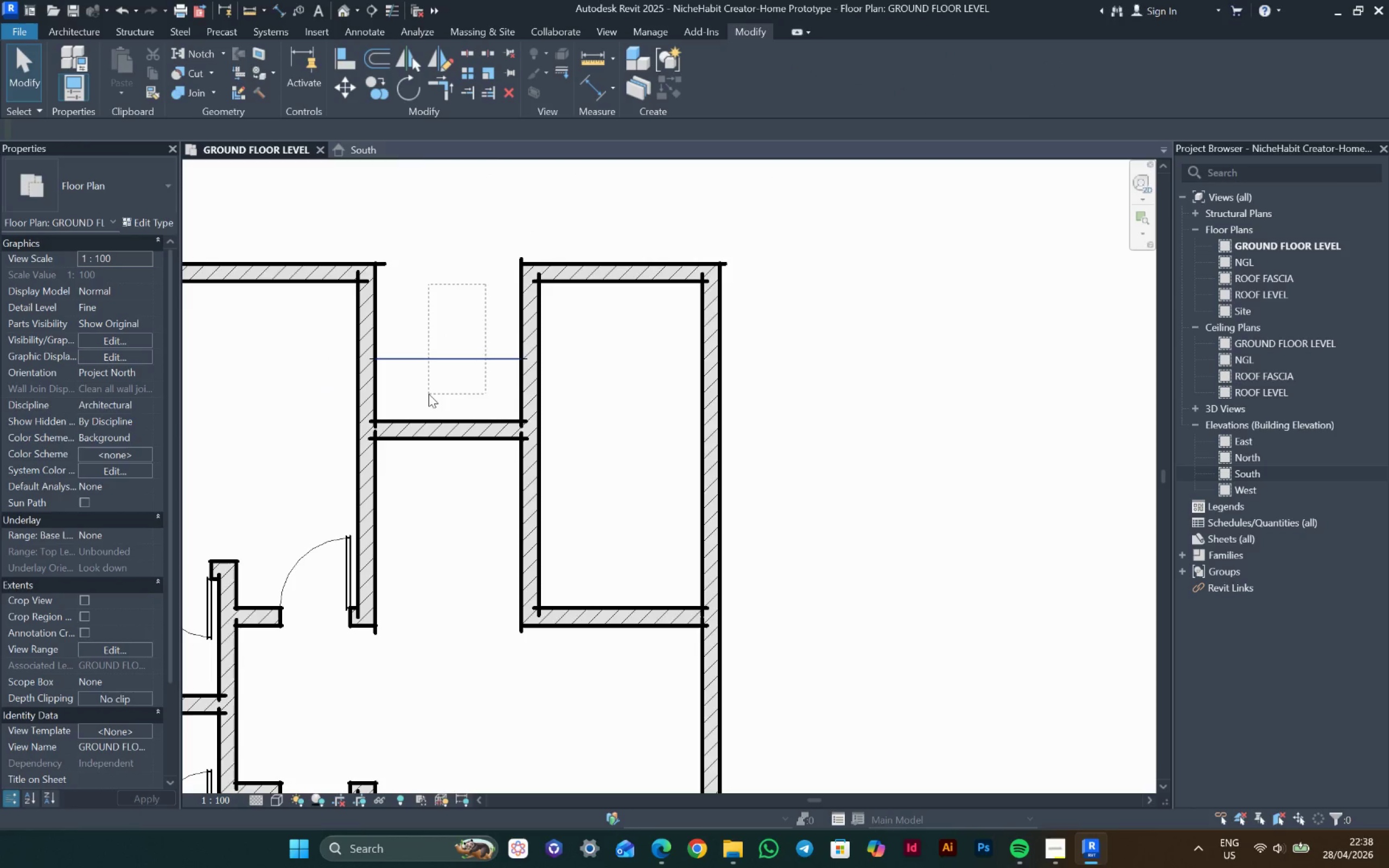 
scroll: coordinate [572, 385], scroll_direction: up, amount: 4.0
 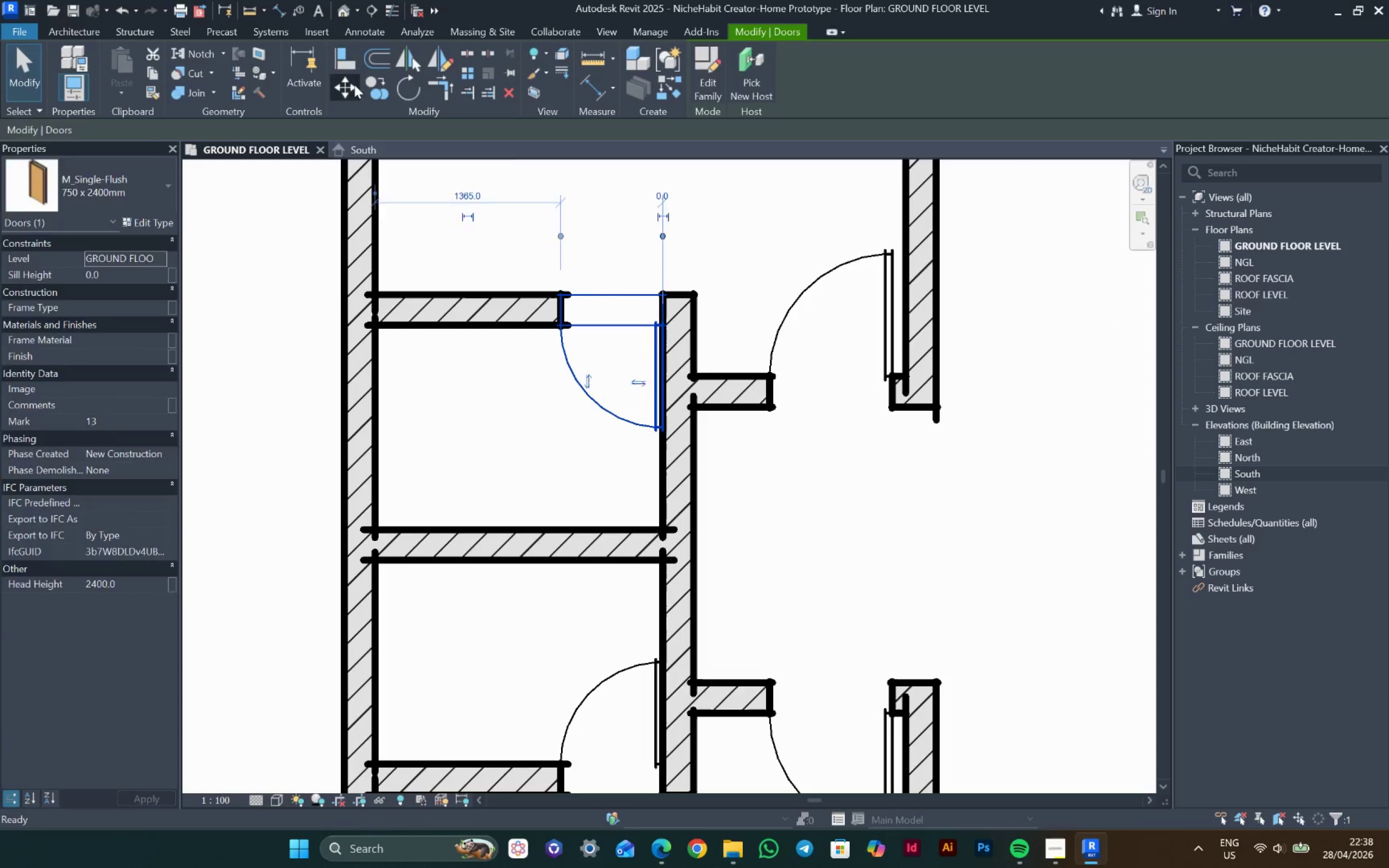 
double_click([449, 215])
 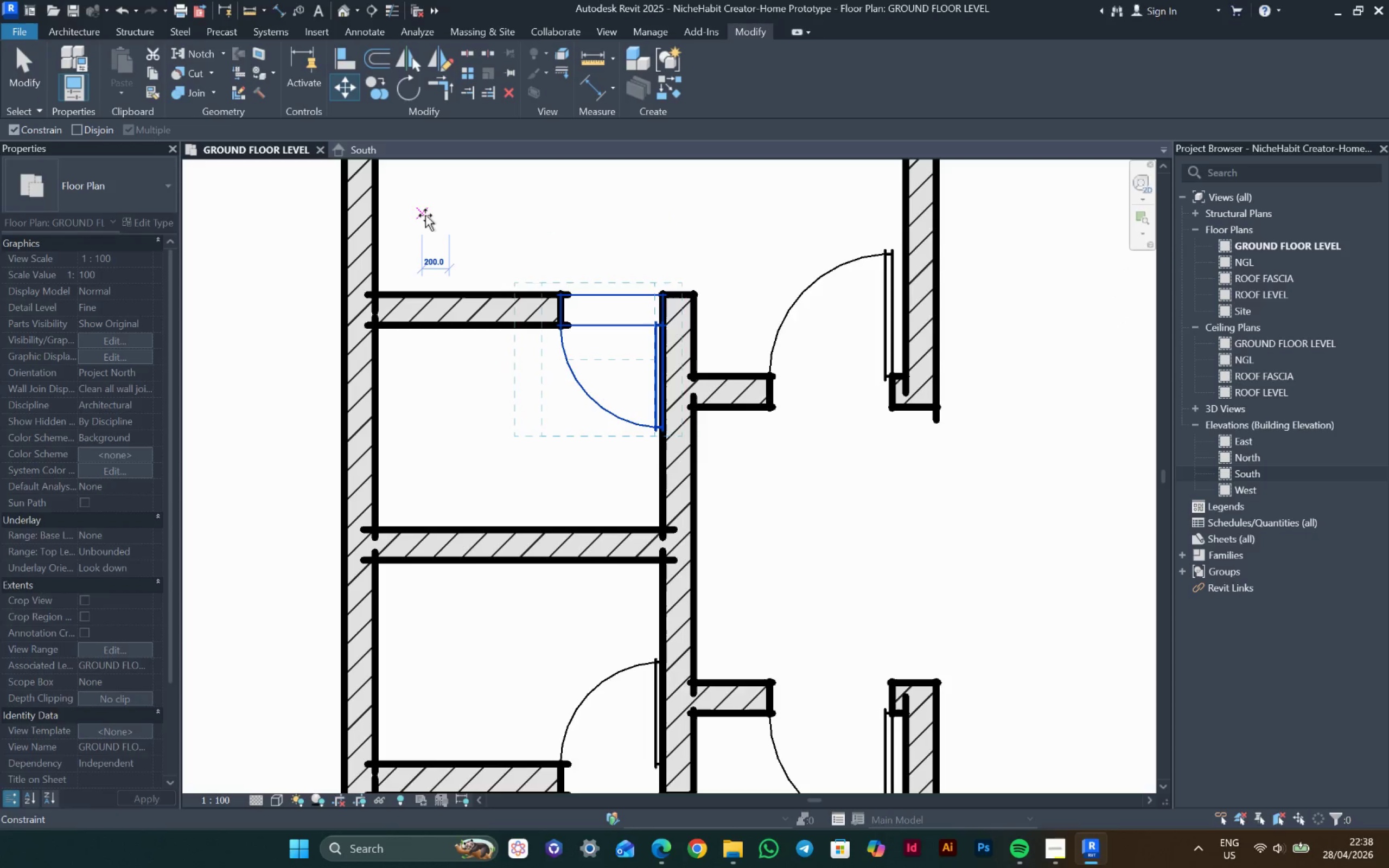 
type(100)
 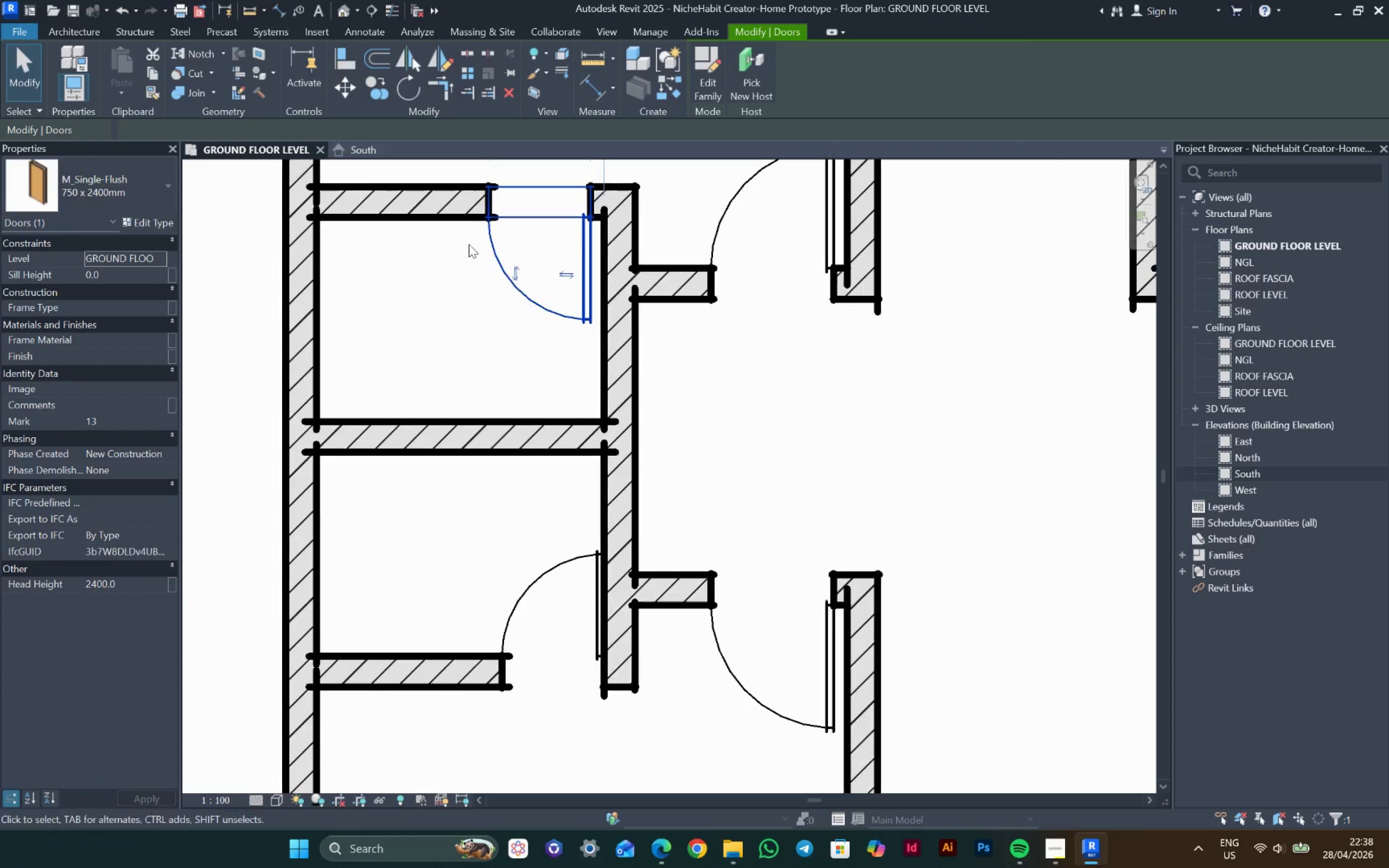 
key(Escape)
 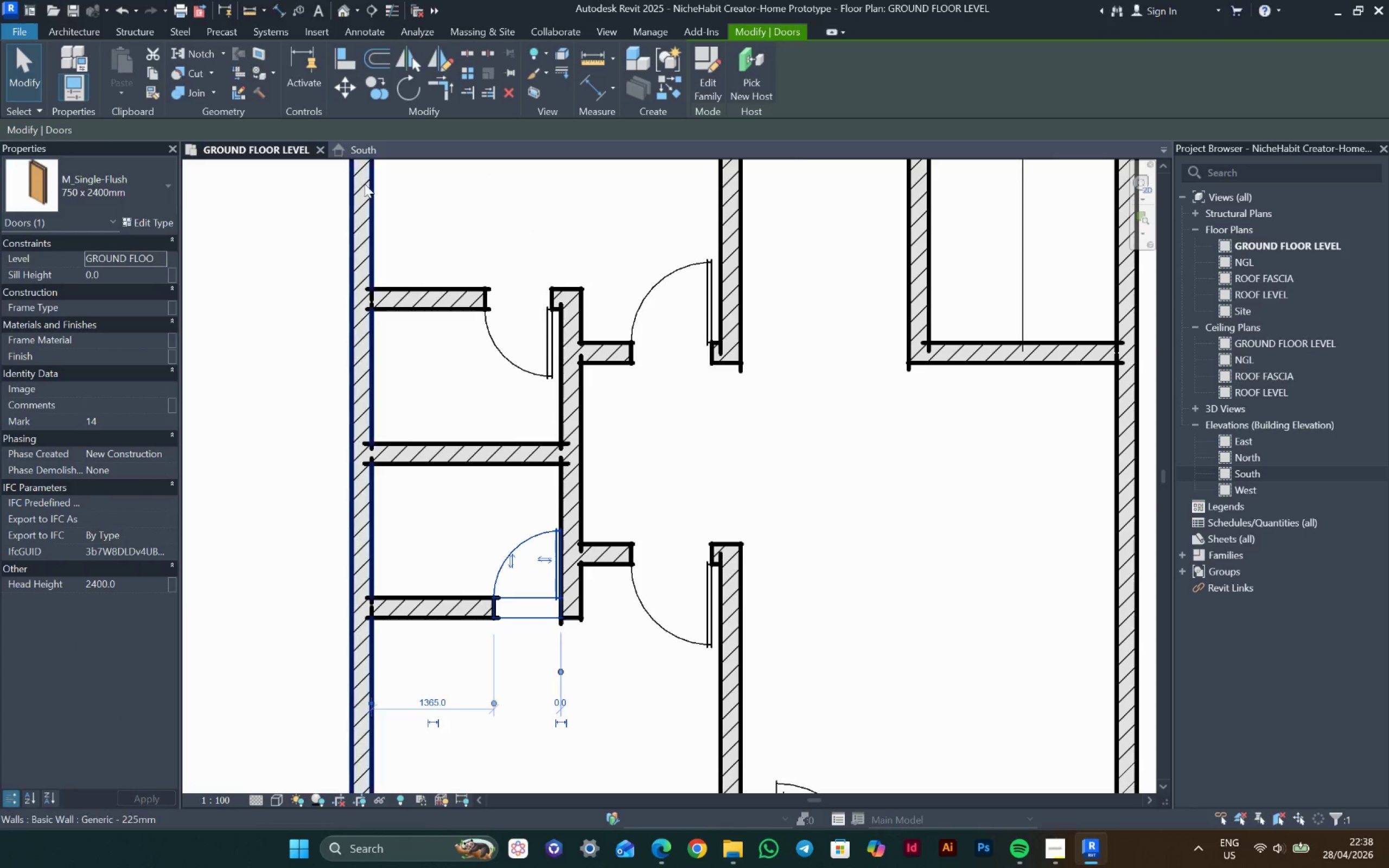 
scroll: coordinate [476, 492], scroll_direction: down, amount: 3.0
 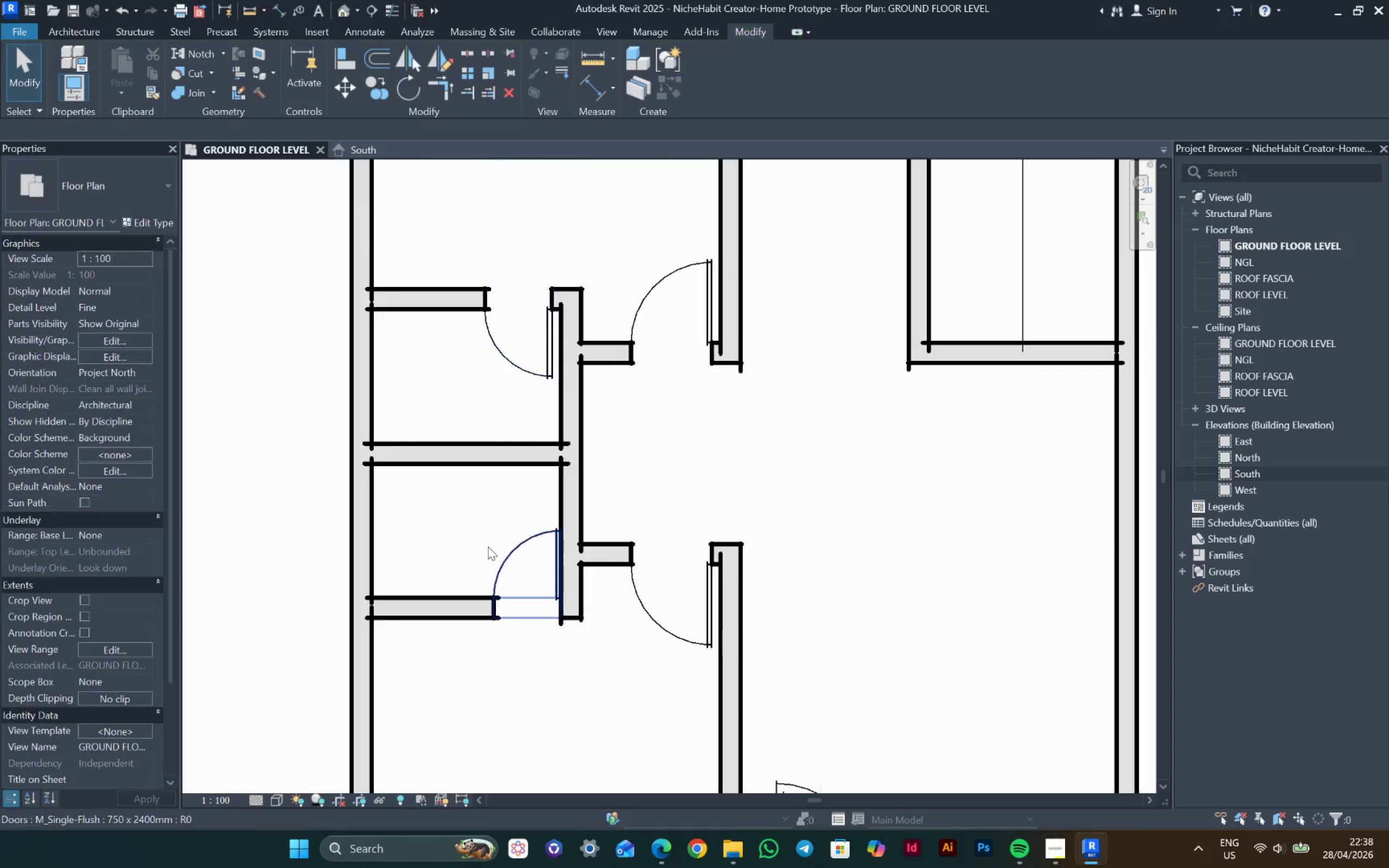 
left_click([329, 73])
 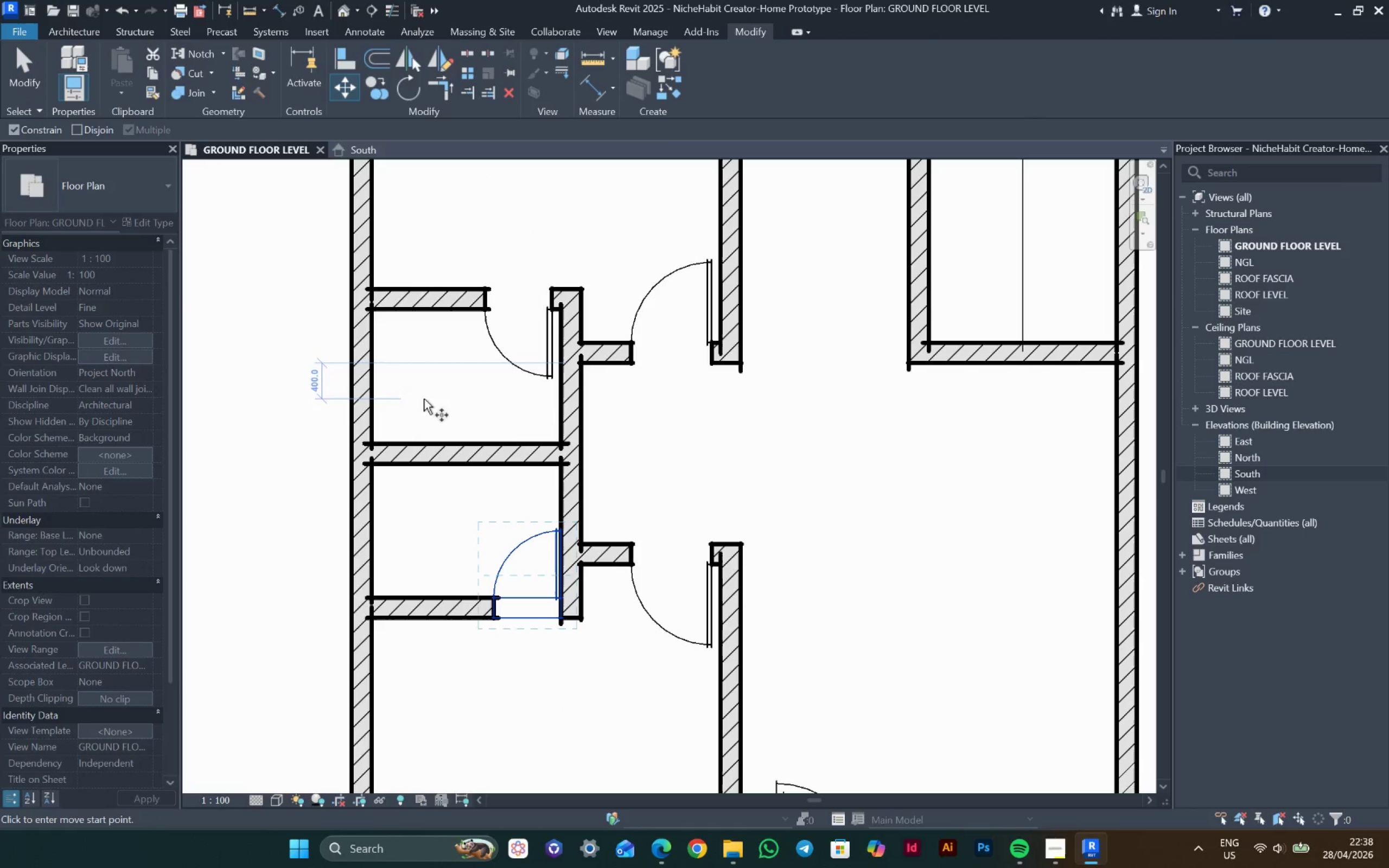 
left_click([427, 401])
 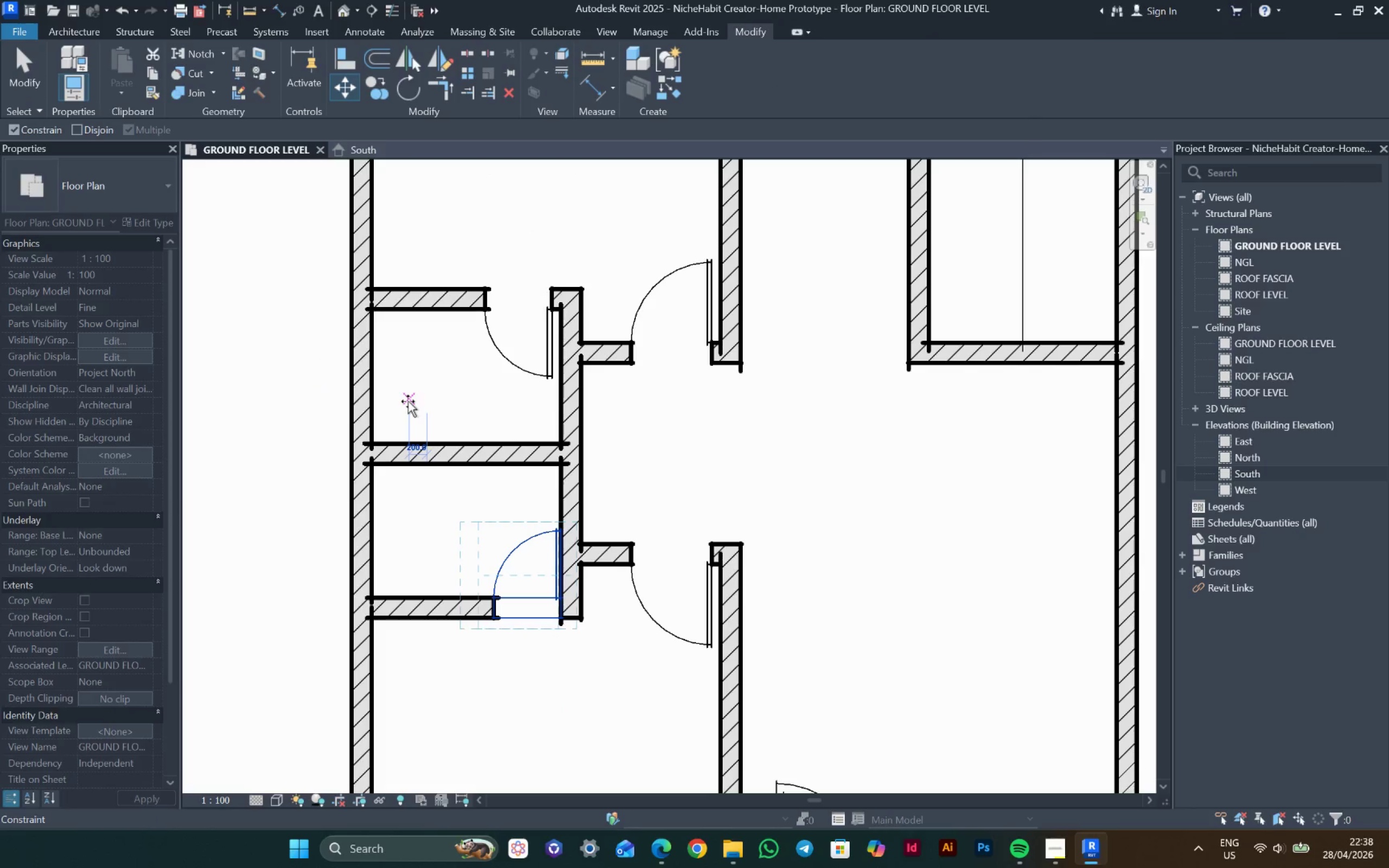 
type(100)
 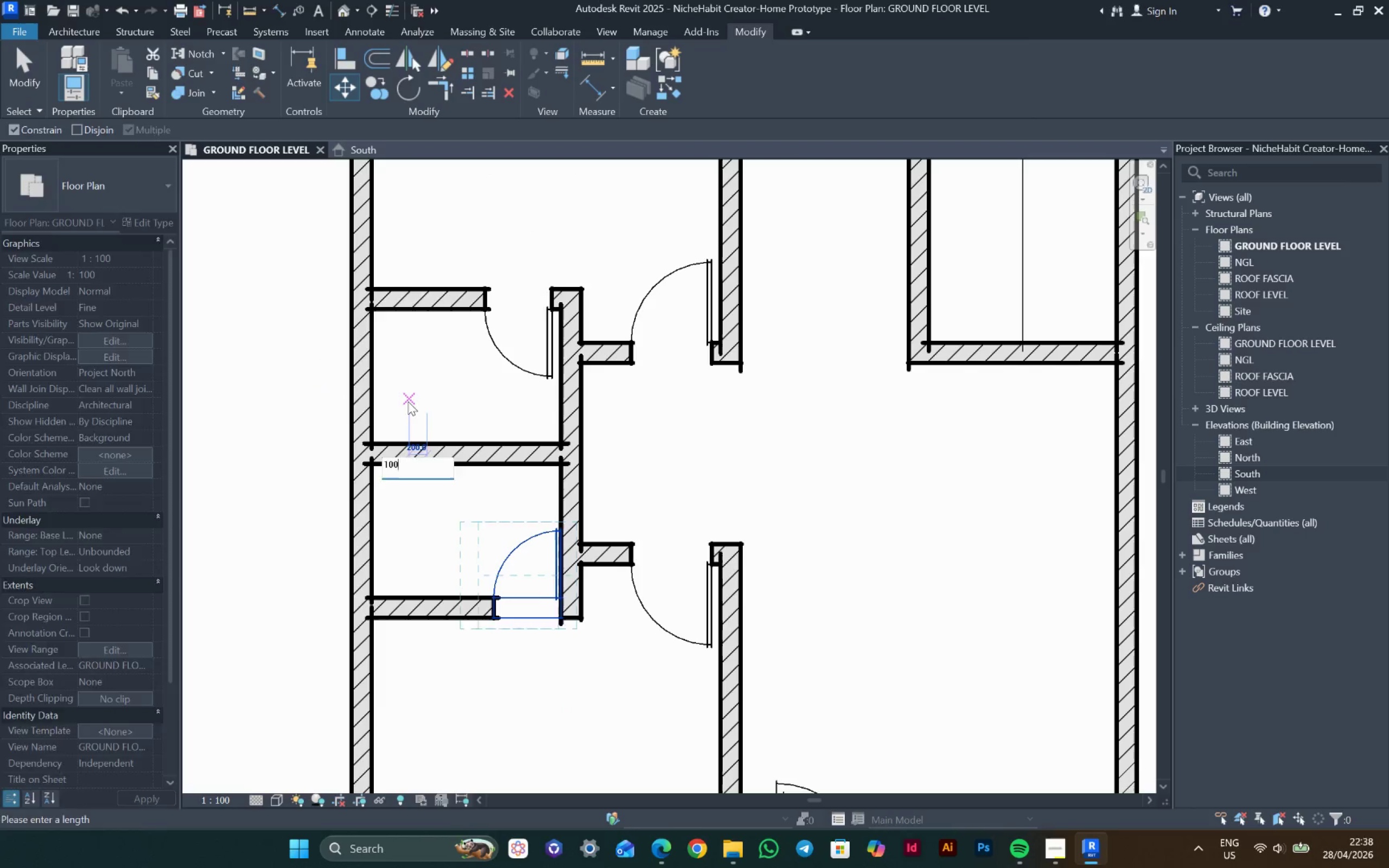 
key(Enter)
 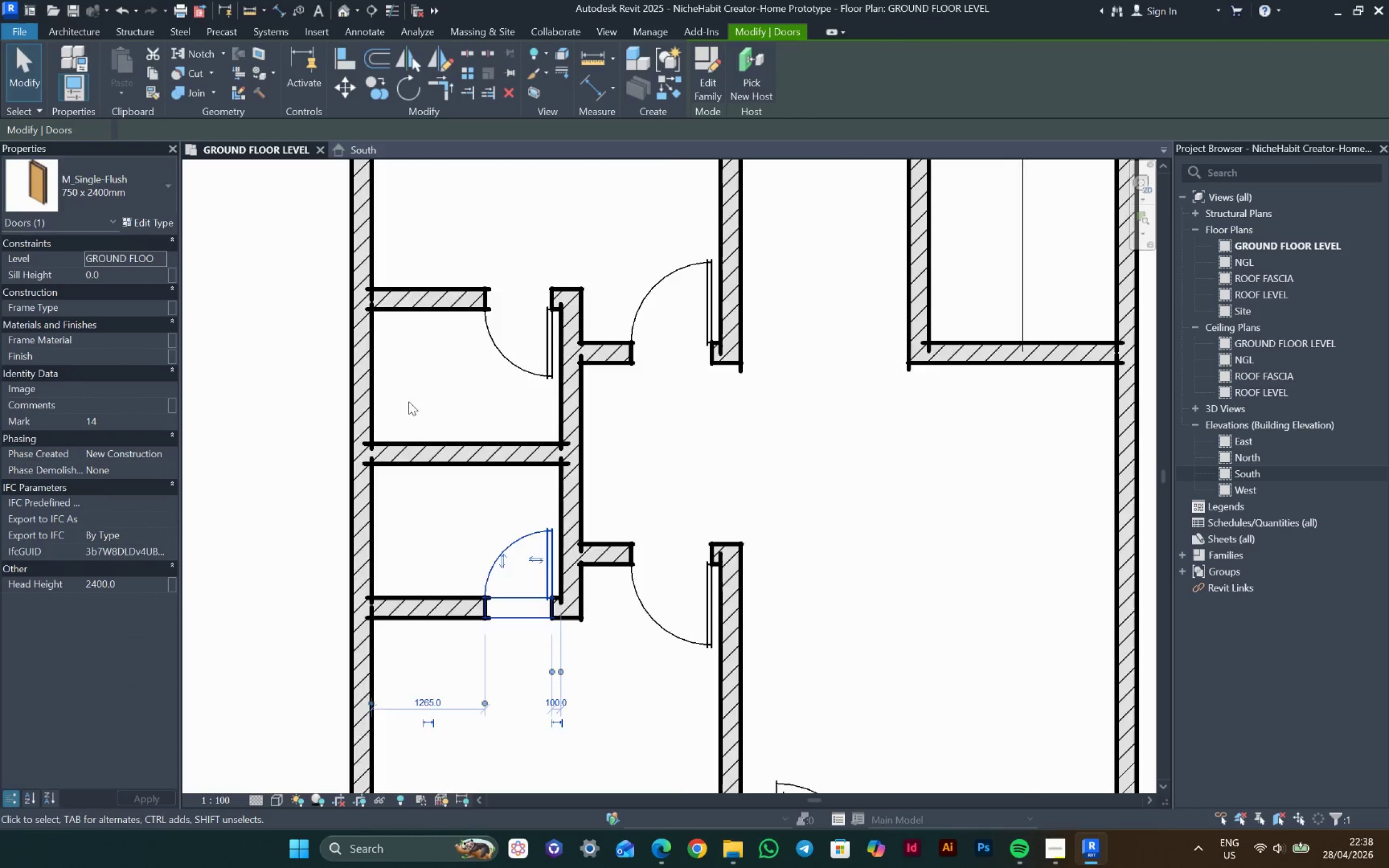 
key(Escape)
 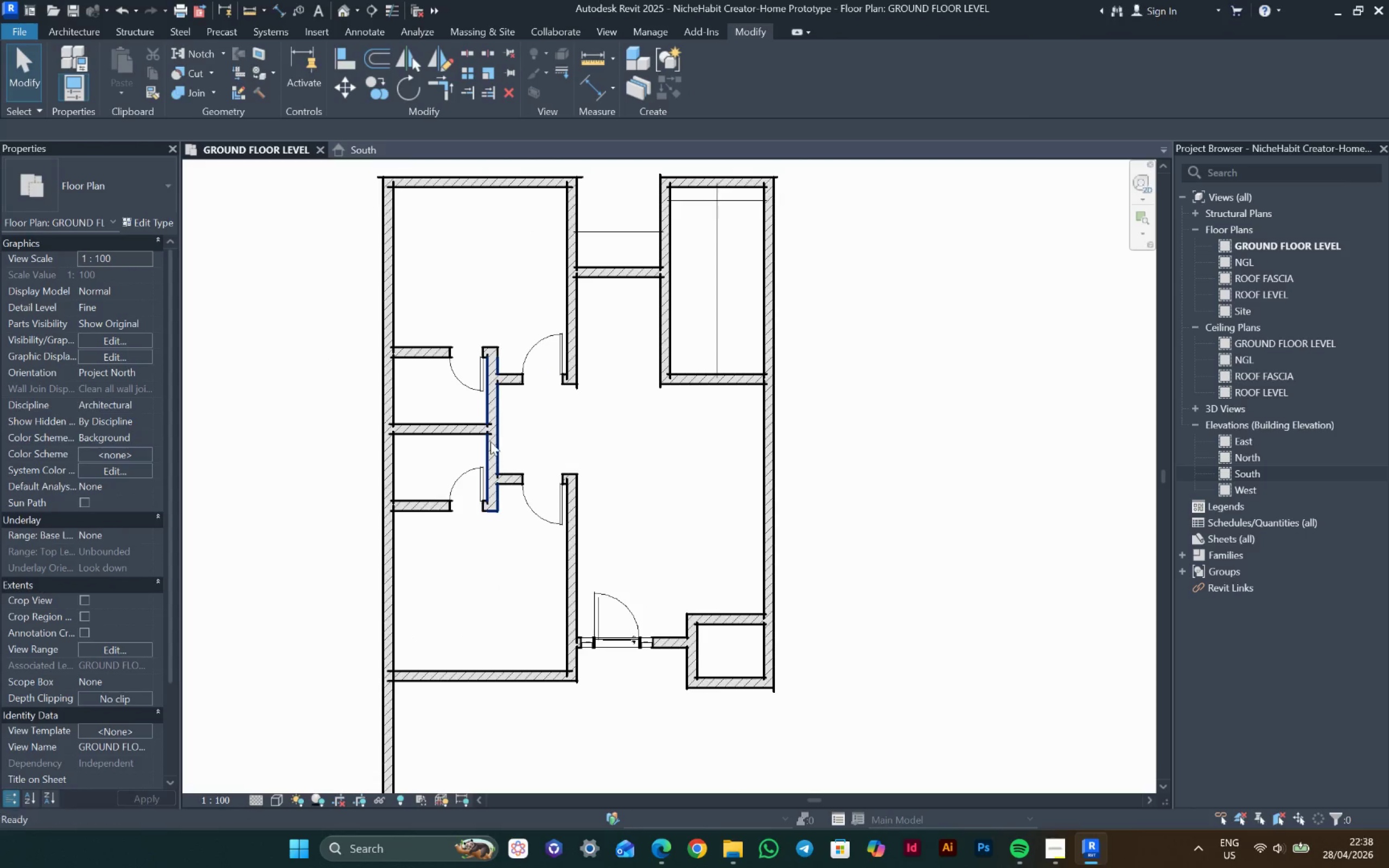 
key(Escape)
 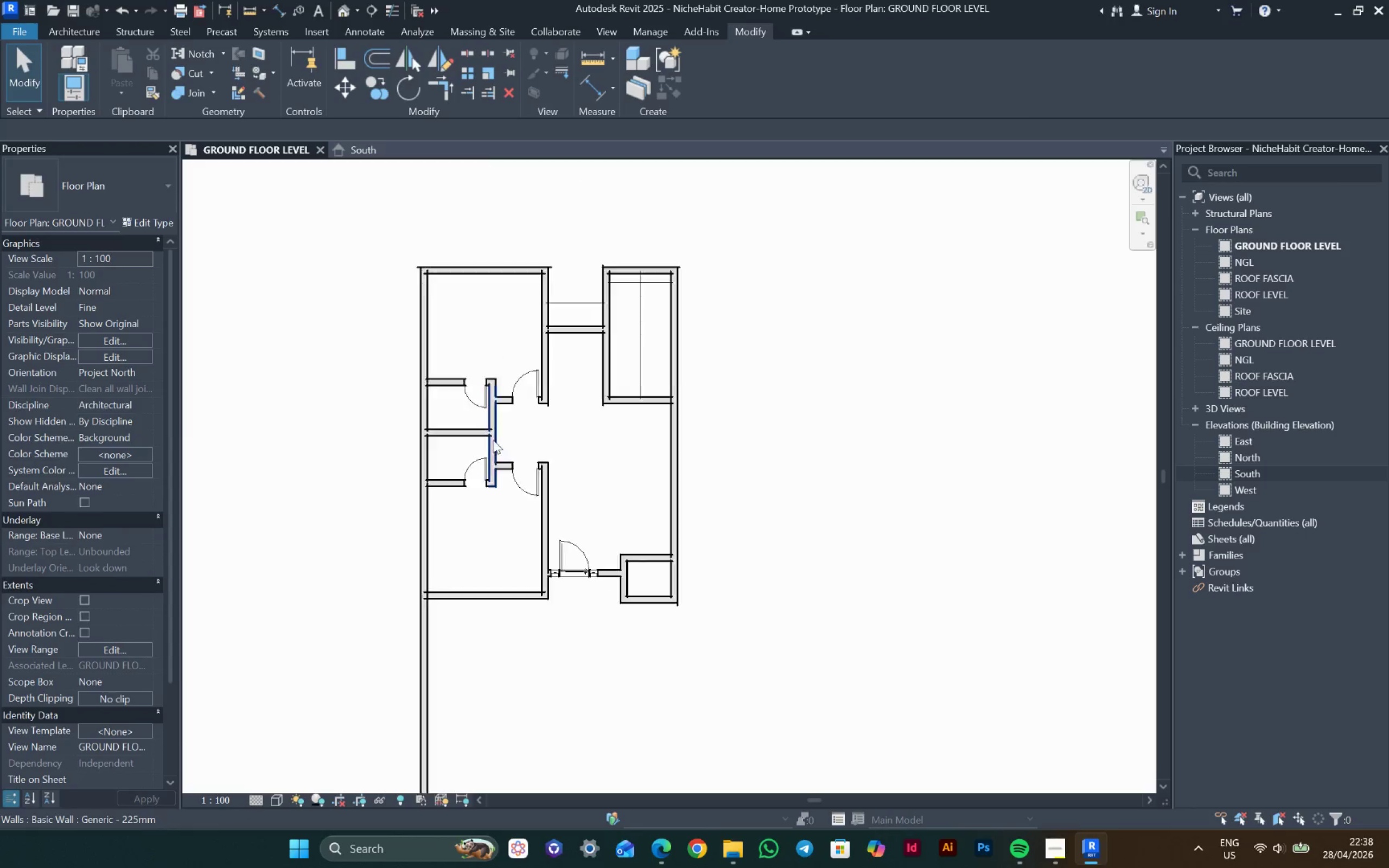 
key(Escape)
 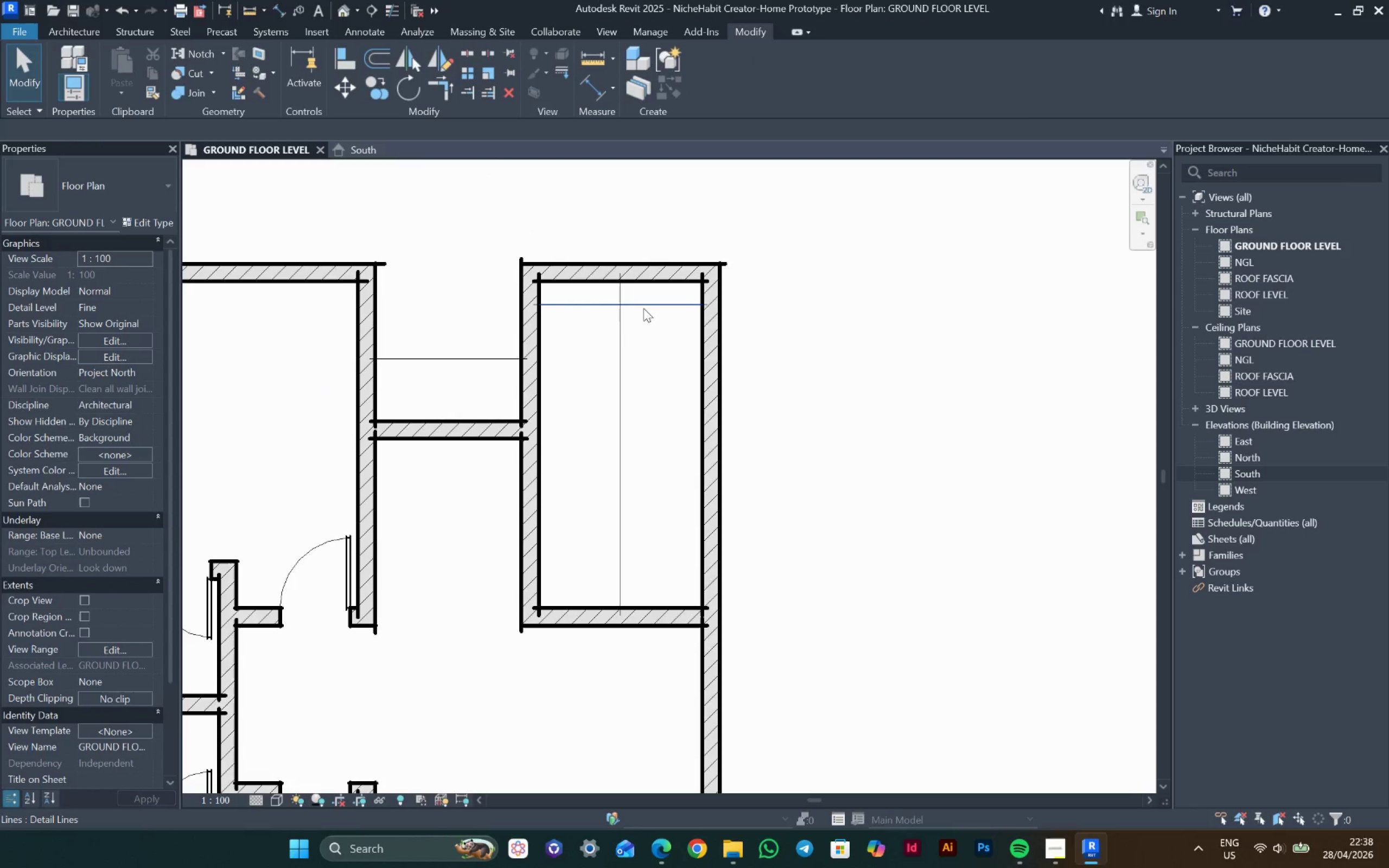 
scroll: coordinate [607, 312], scroll_direction: down, amount: 1.0
 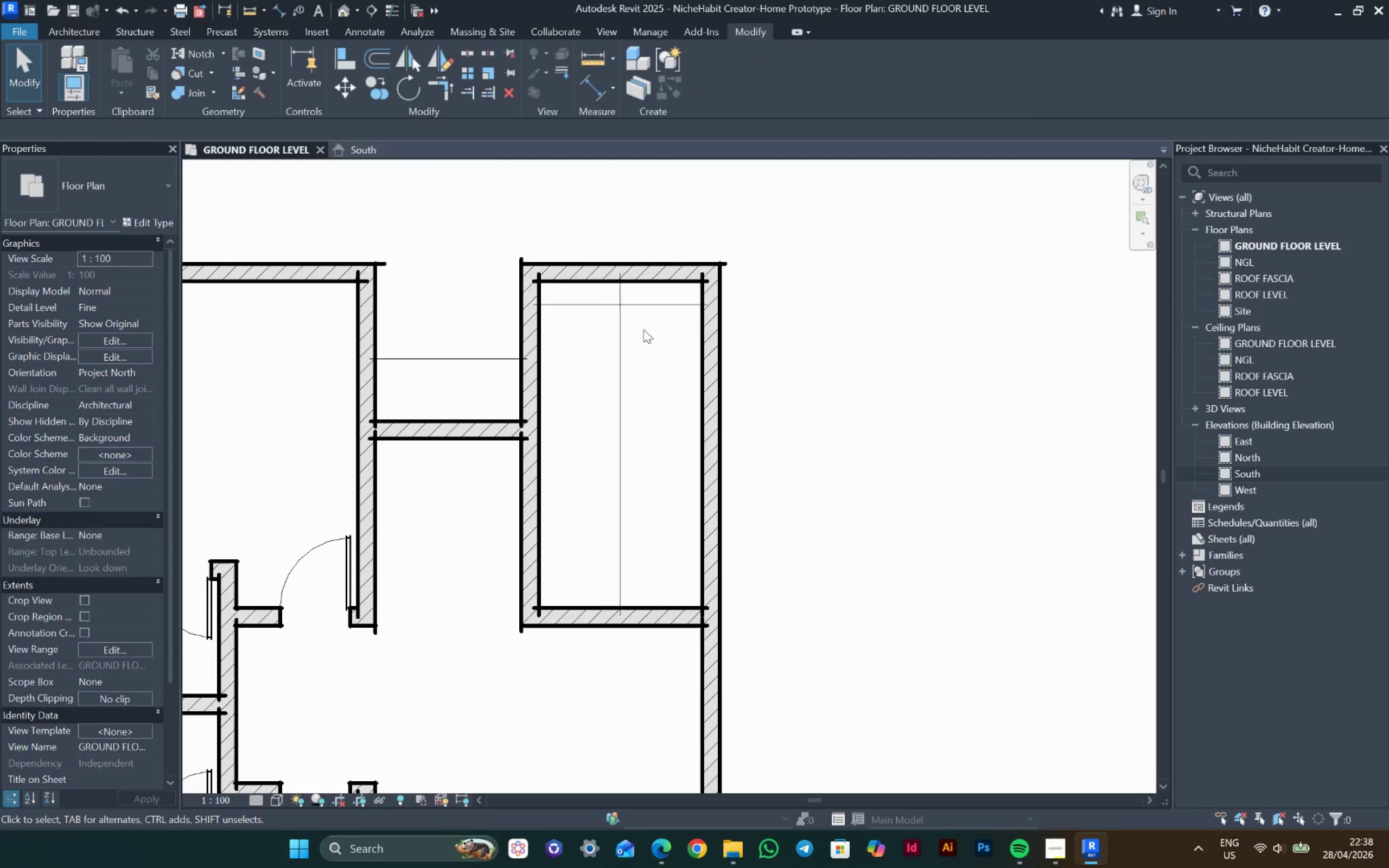 
left_click_drag(start_coordinate=[641, 338], to_coordinate=[596, 294])
 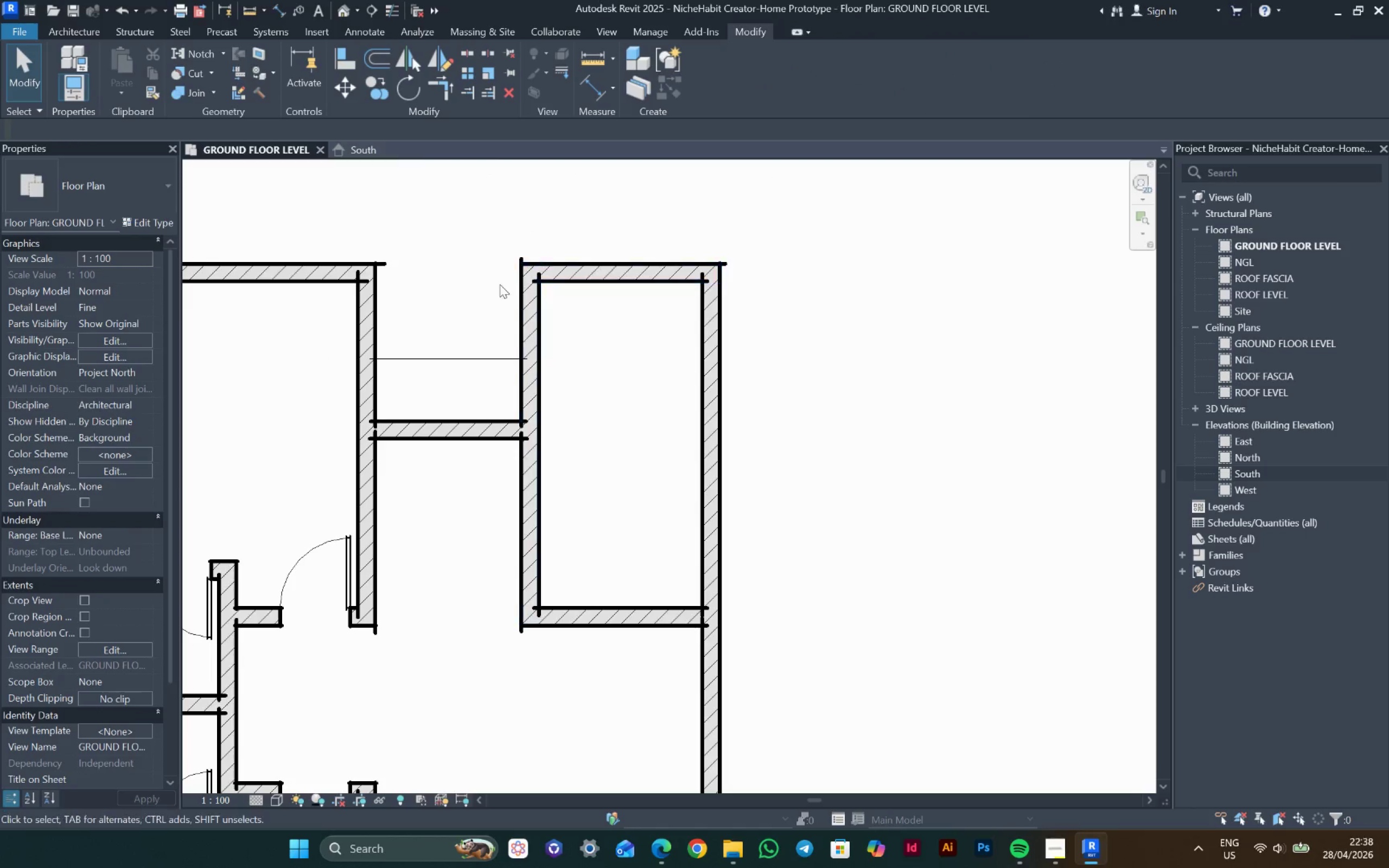 
left_click_drag(start_coordinate=[486, 284], to_coordinate=[429, 394])
 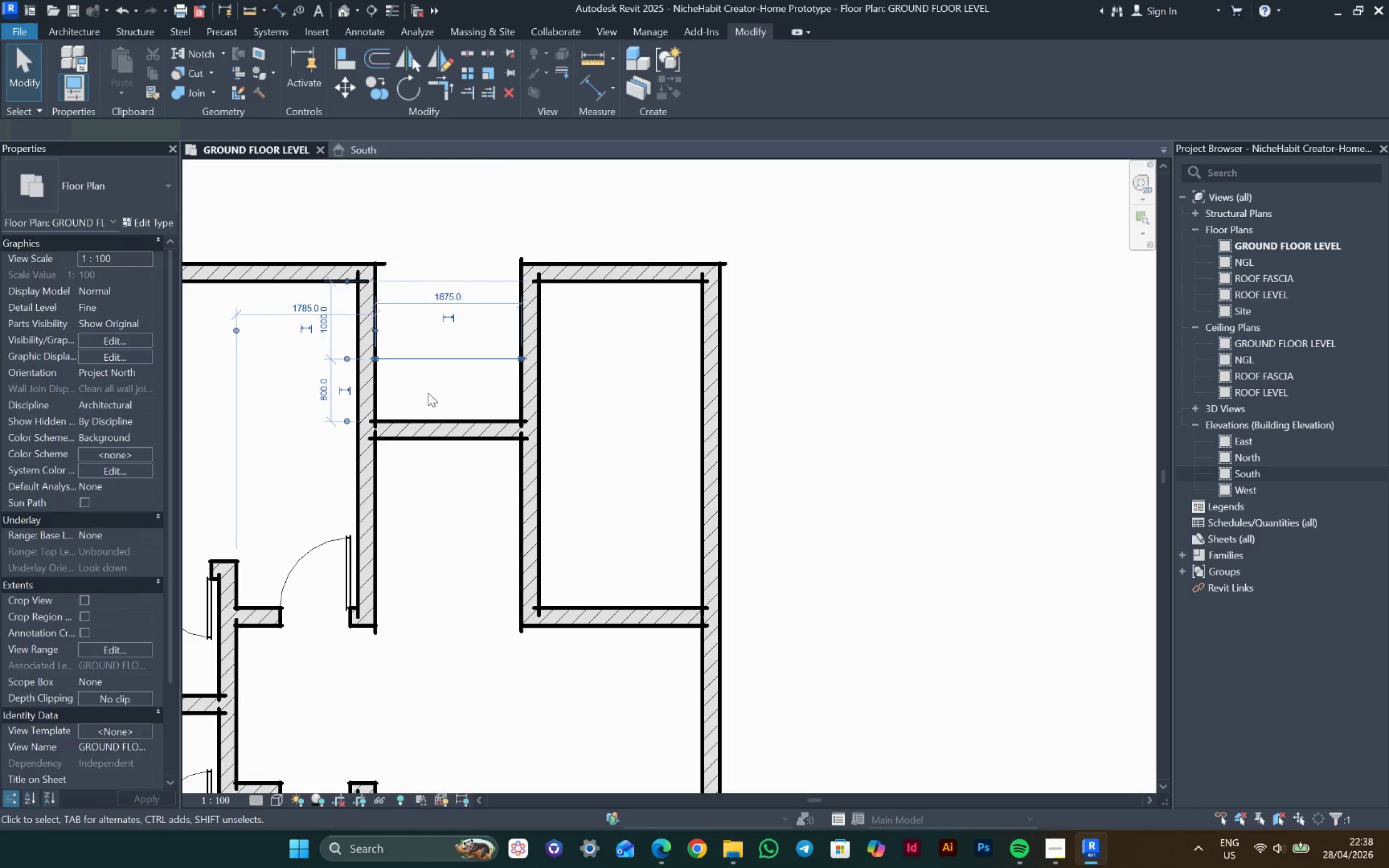 
scroll: coordinate [431, 391], scroll_direction: down, amount: 4.0
 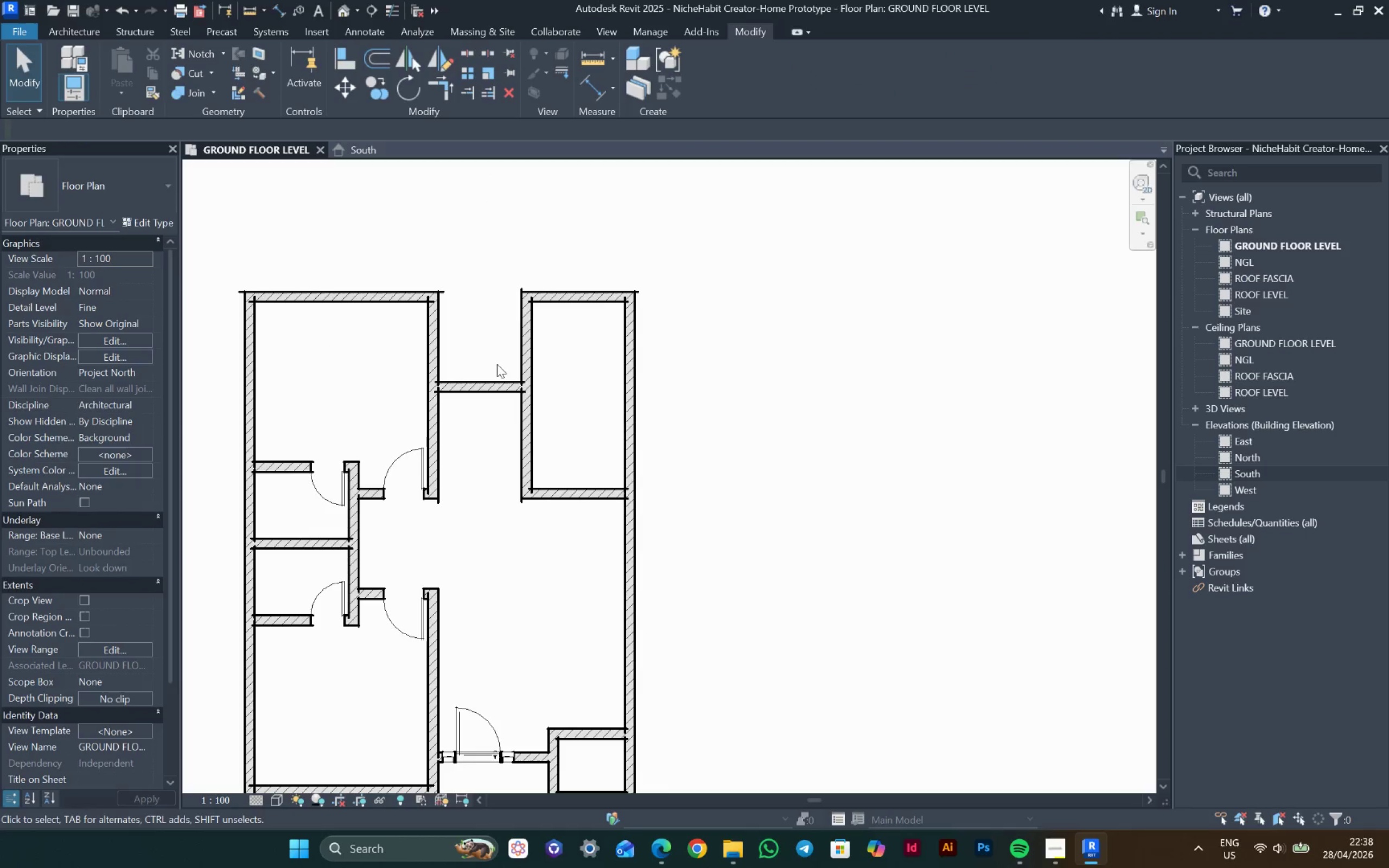 
type(vg)
 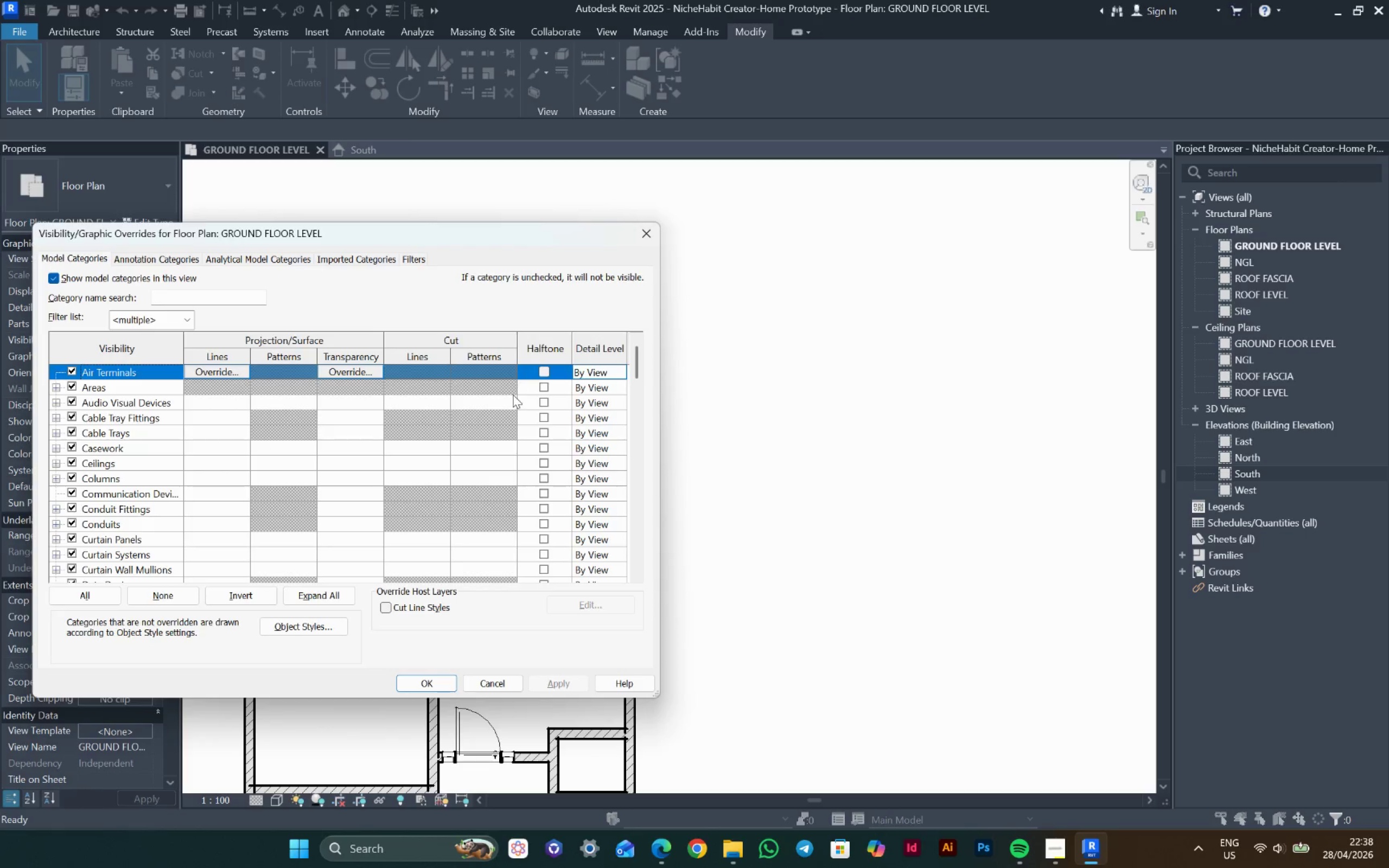 
key(W)
 